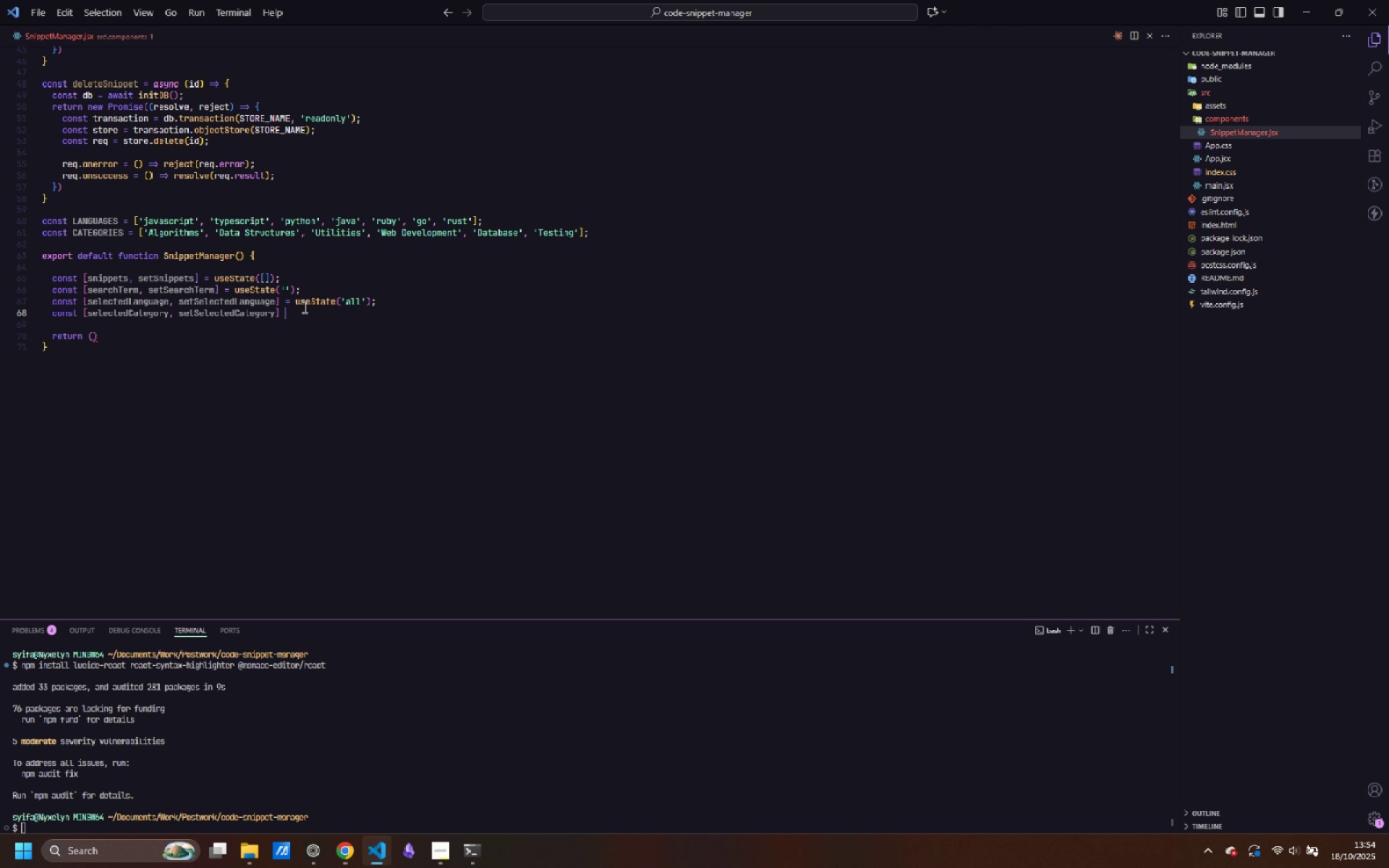 
type( = useSat)
key(Backspace)
key(Backspace)
type(tate('all)
 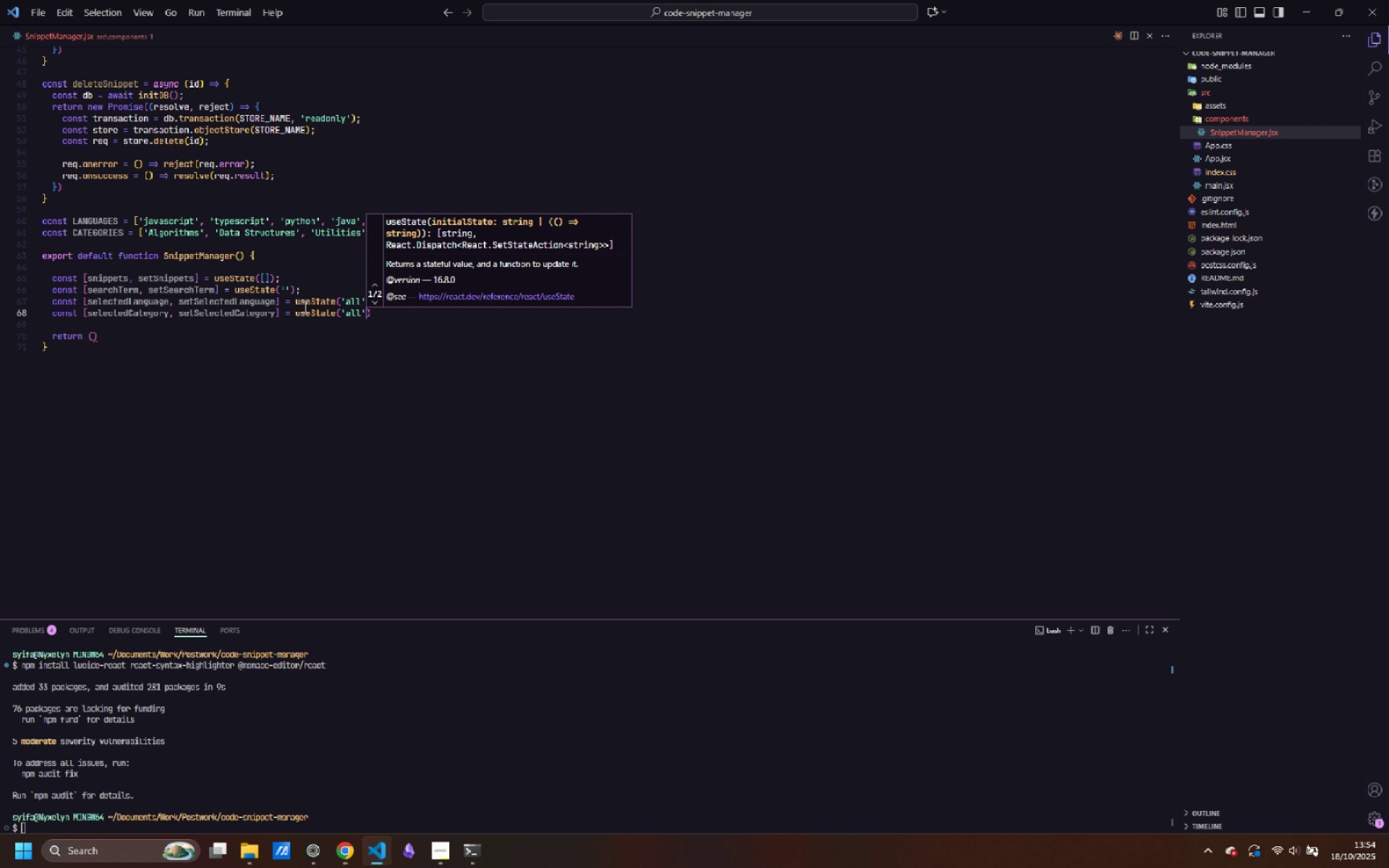 
 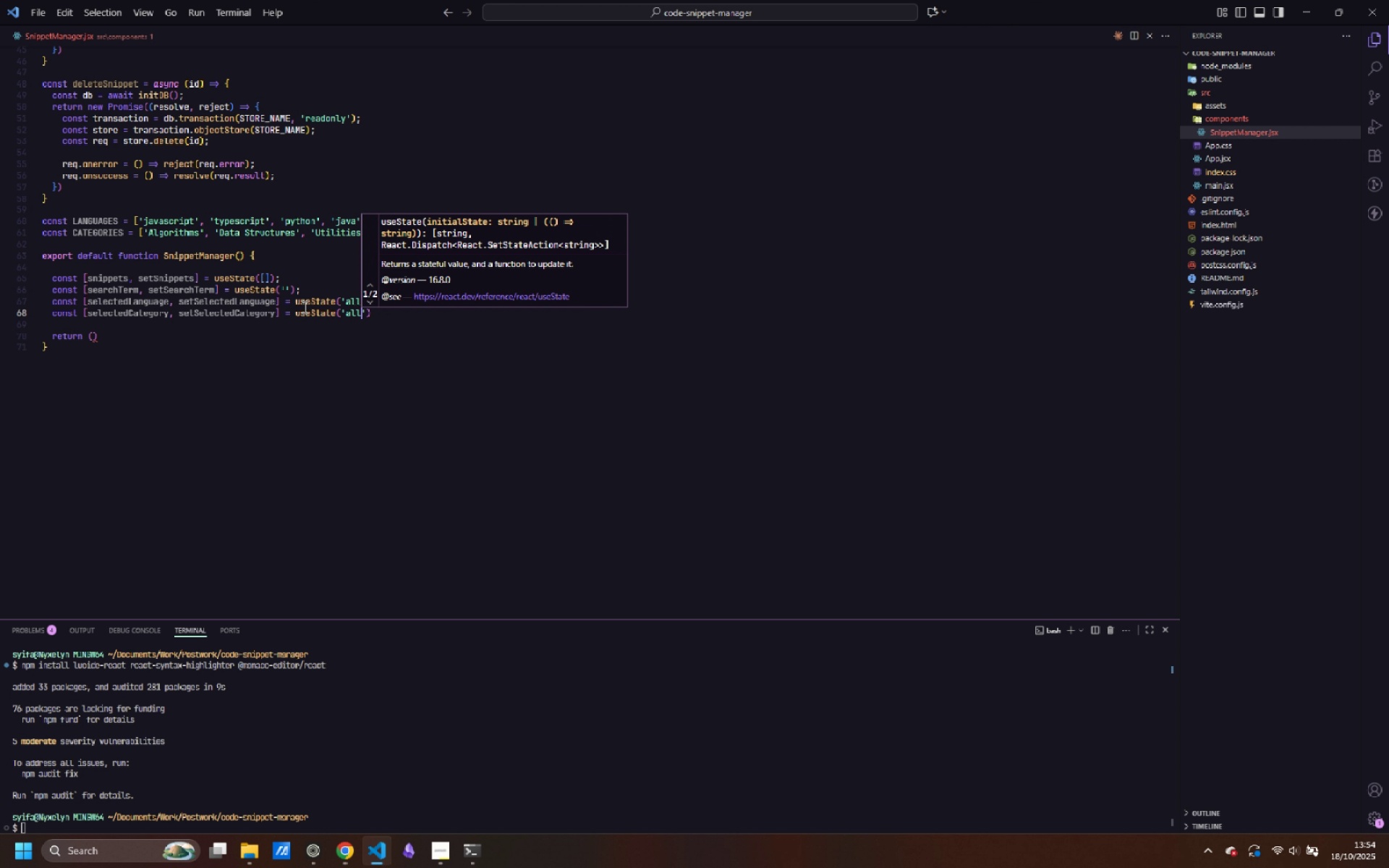 
key(ArrowRight)
 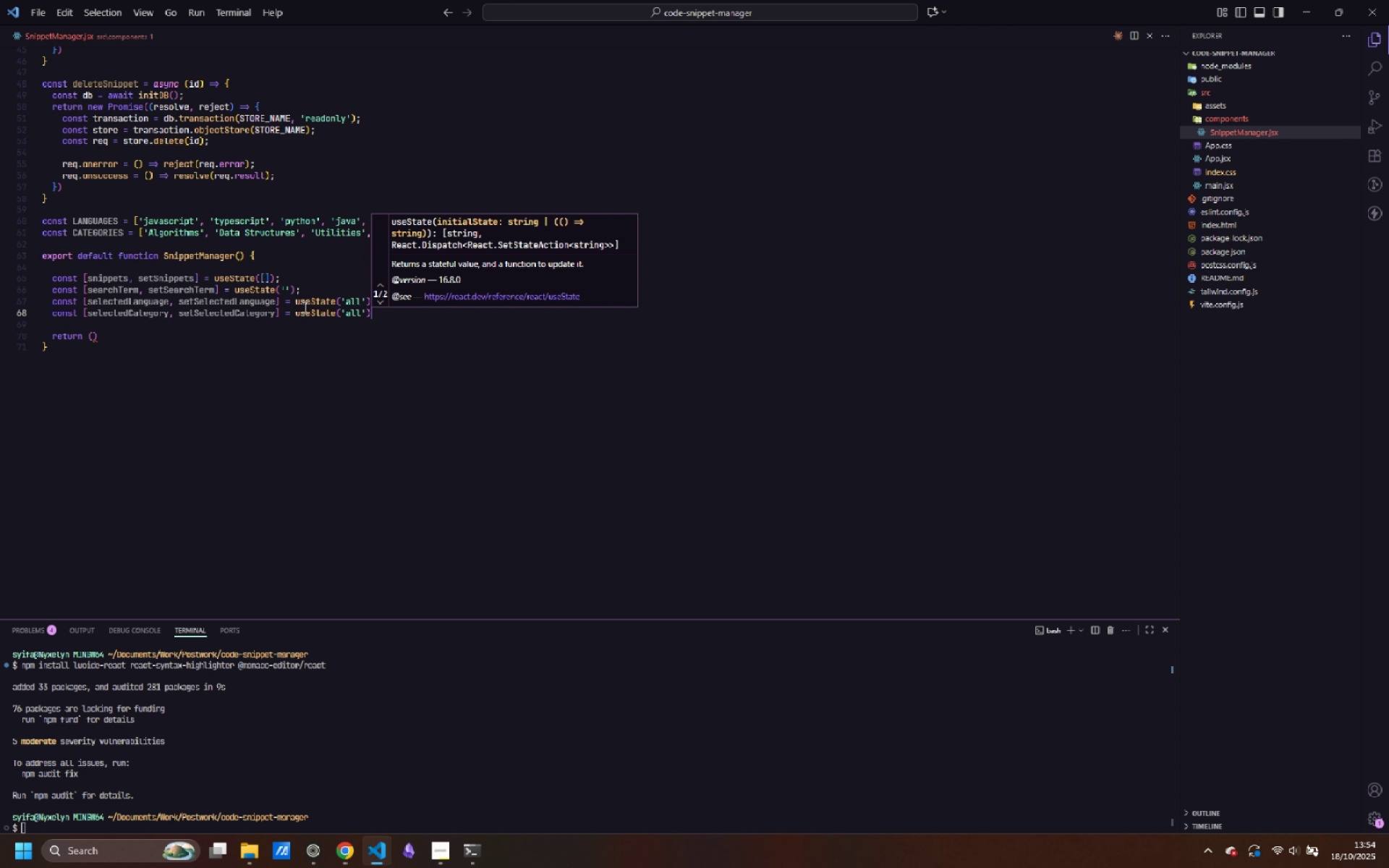 
key(ArrowRight)
 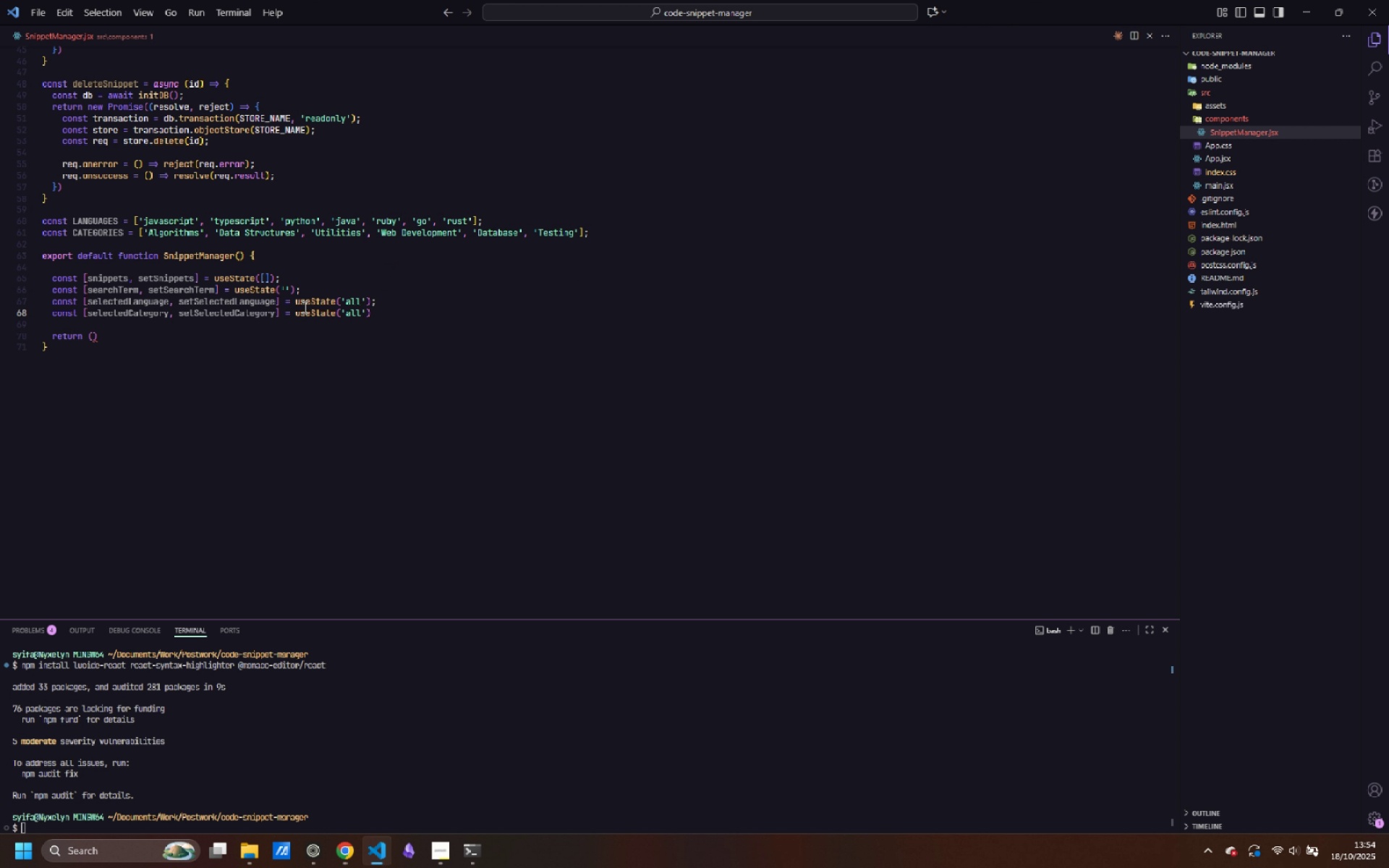 
key(Semicolon)
 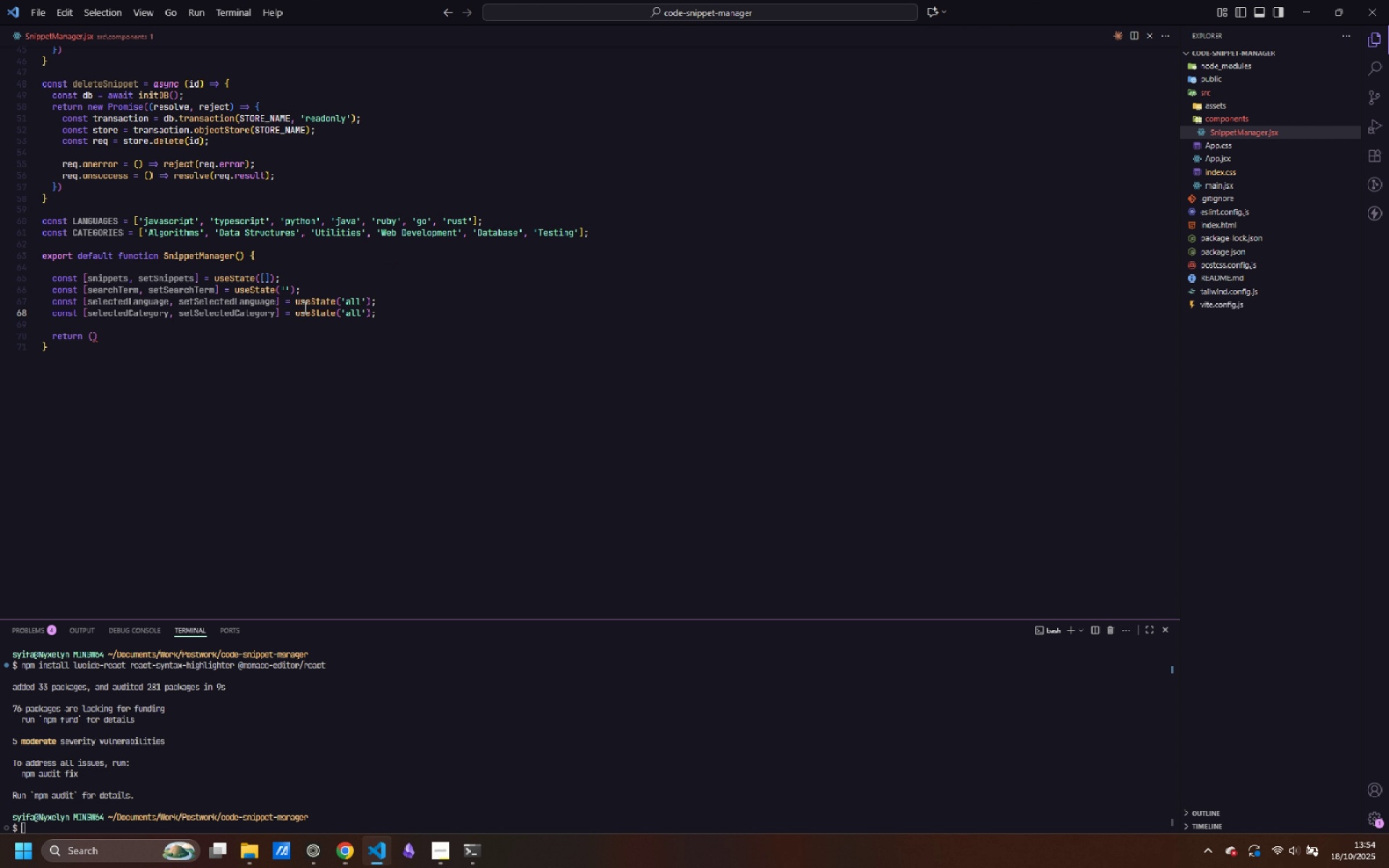 
key(Enter)
 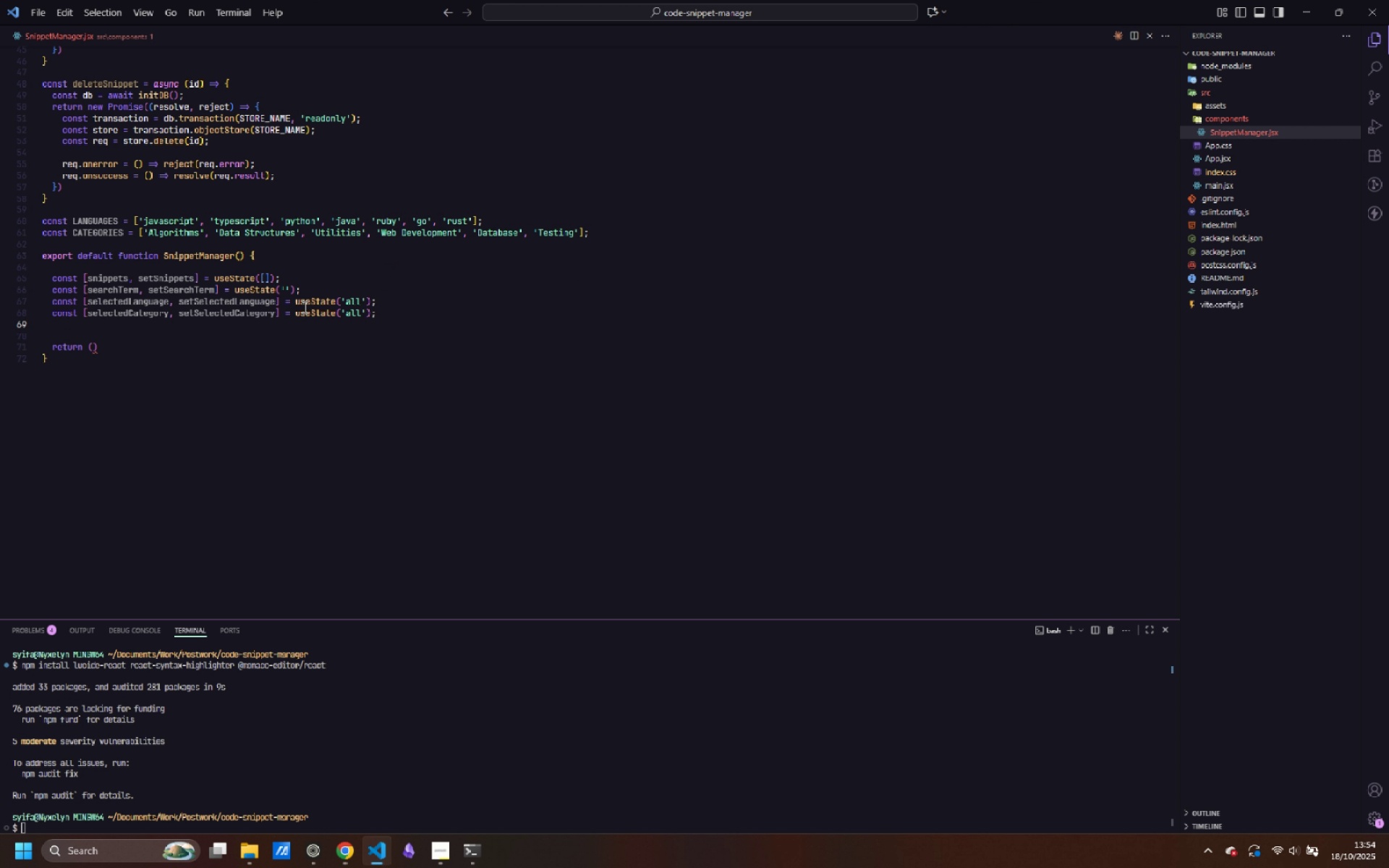 
type(const [ )
key(Backspace)
type(showAddForm, setShowAddForm)
 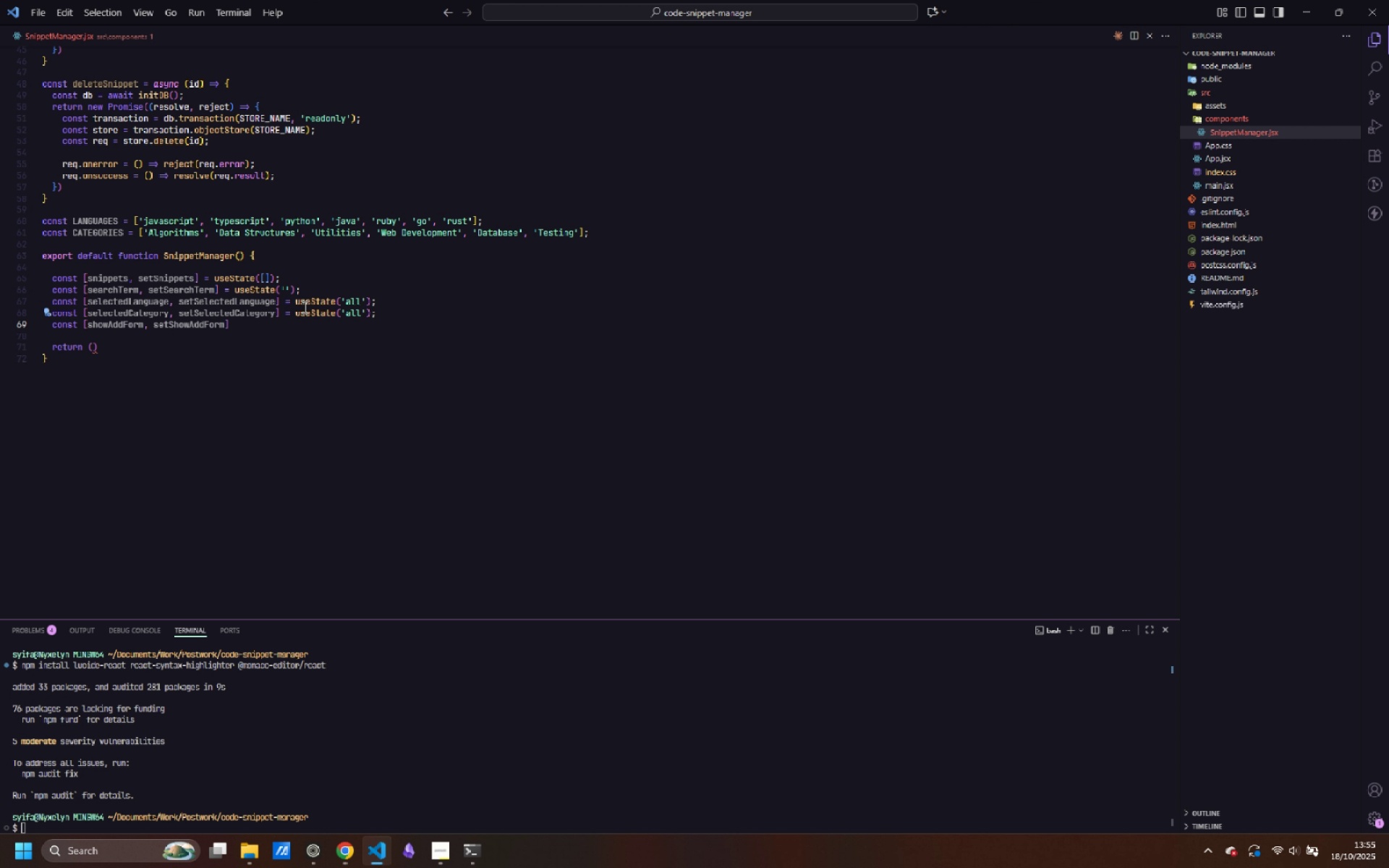 
key(ArrowRight)
 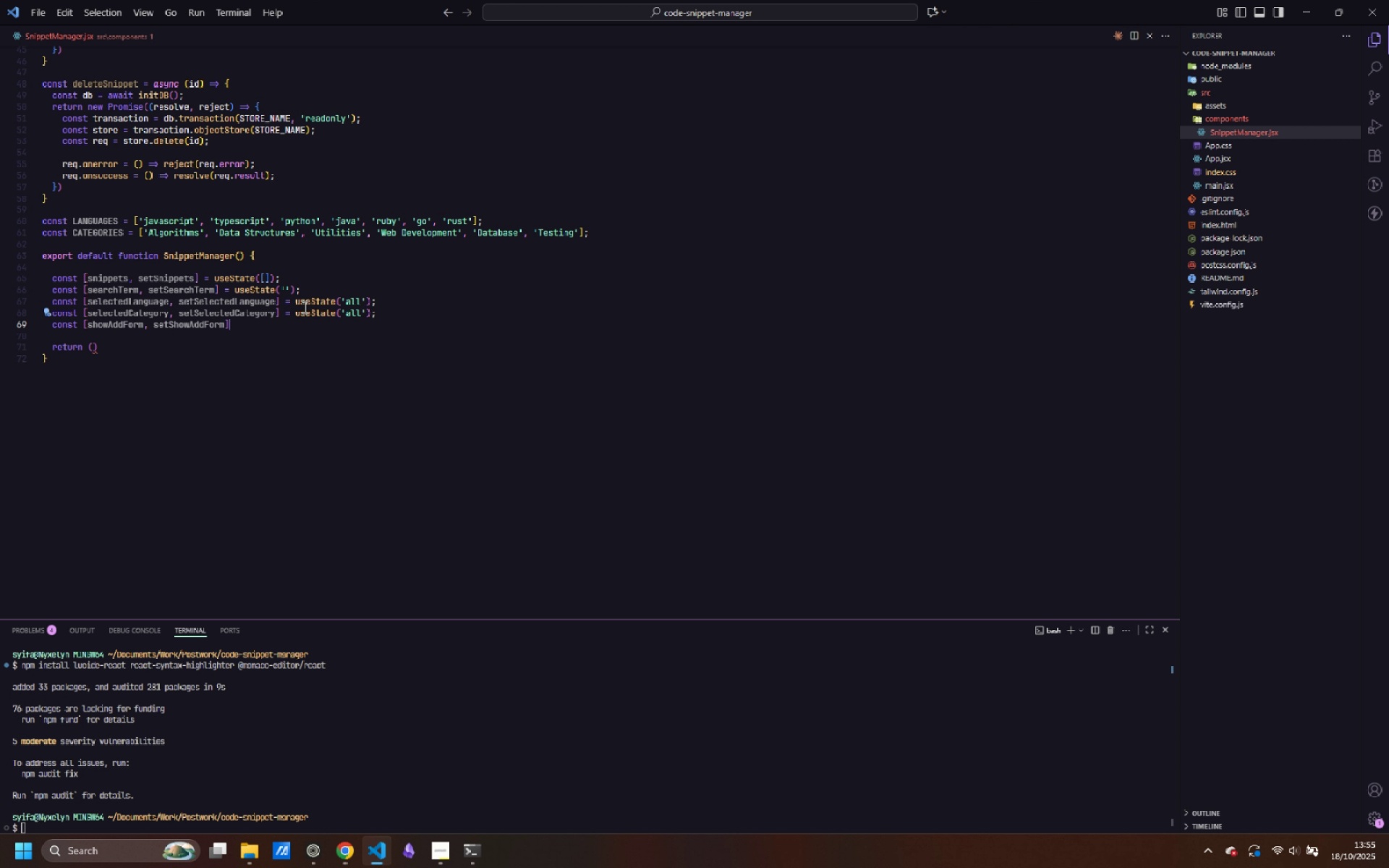 
type( = useState(false)
 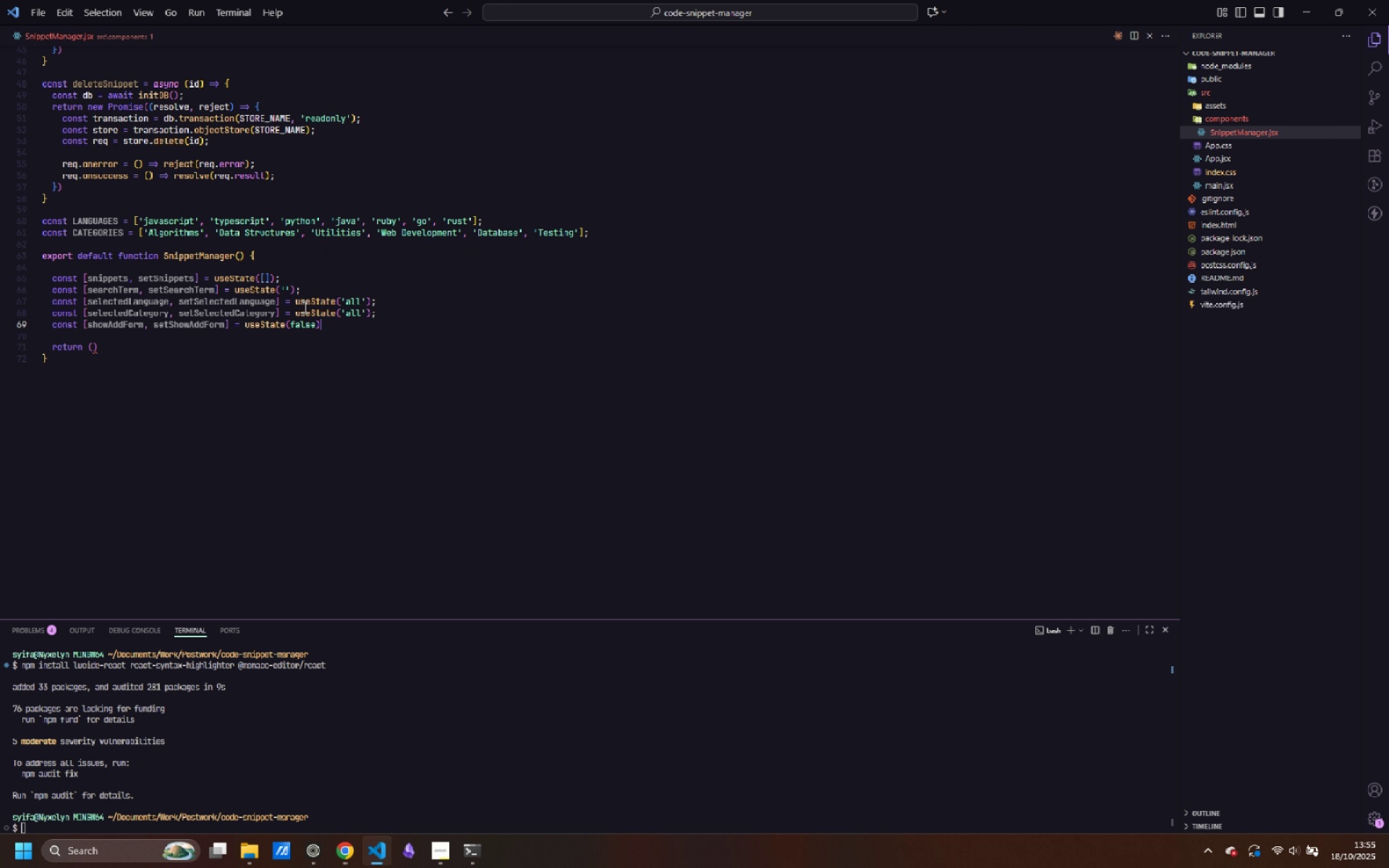 
 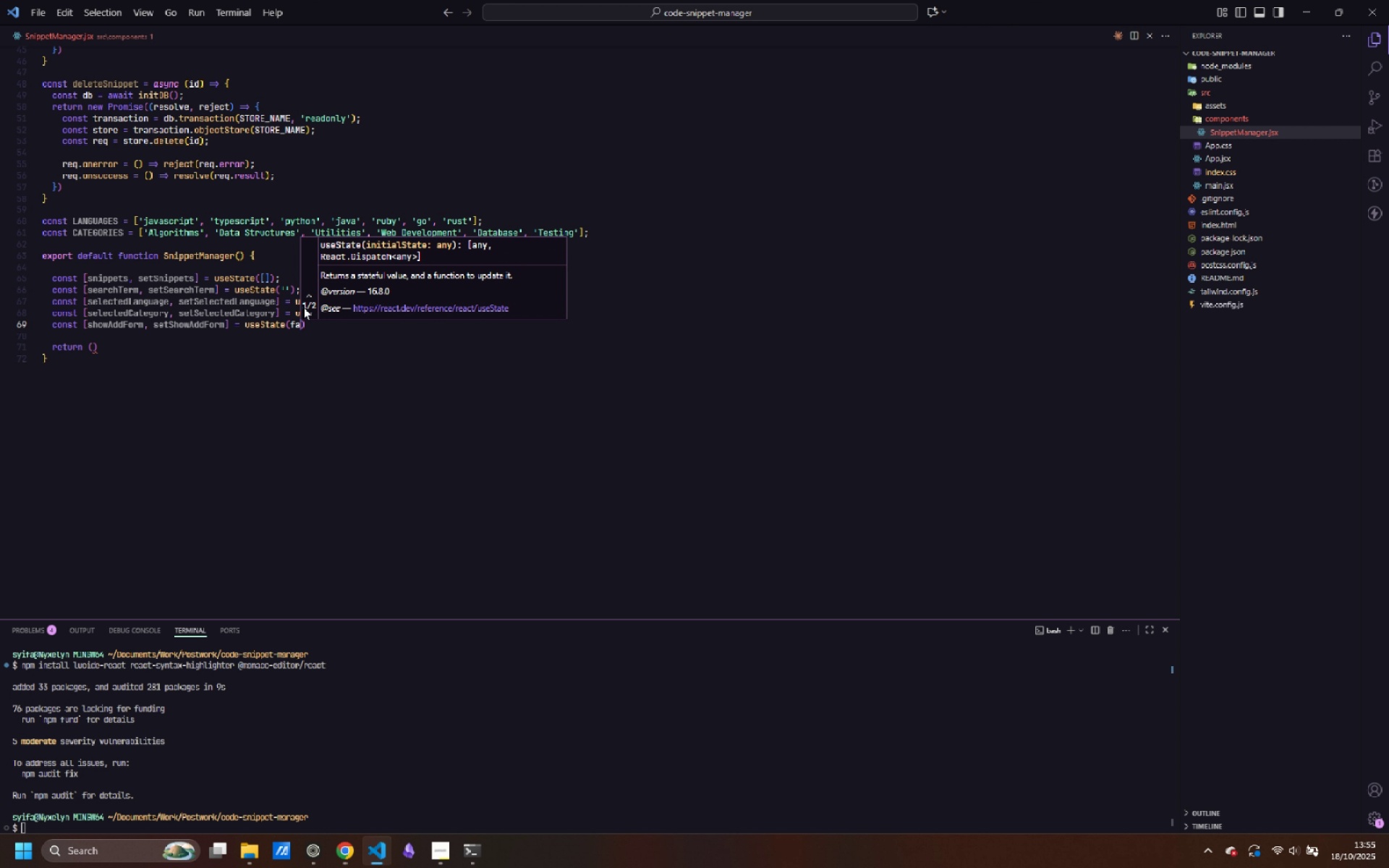 
key(ArrowRight)
 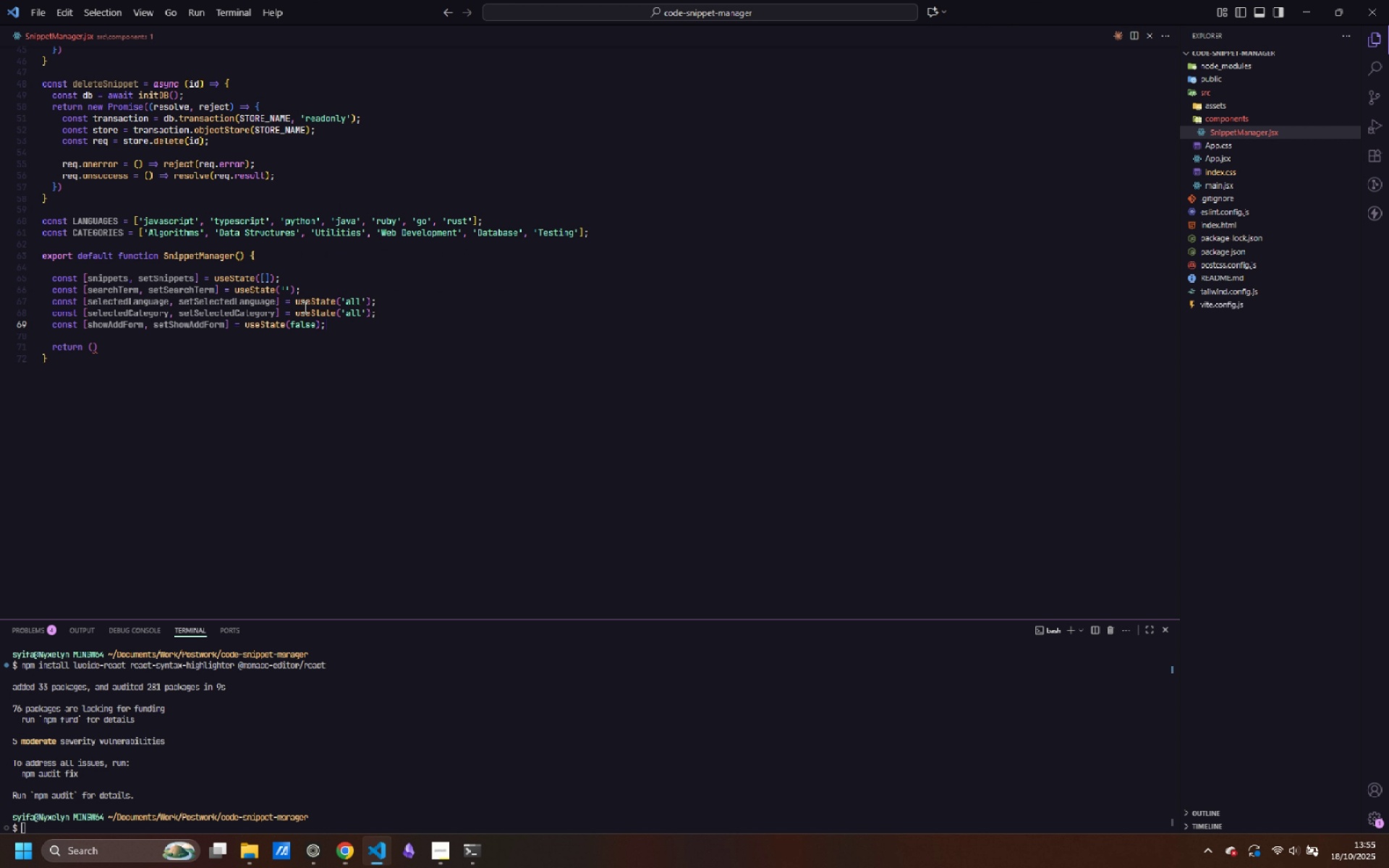 
key(Semicolon)
 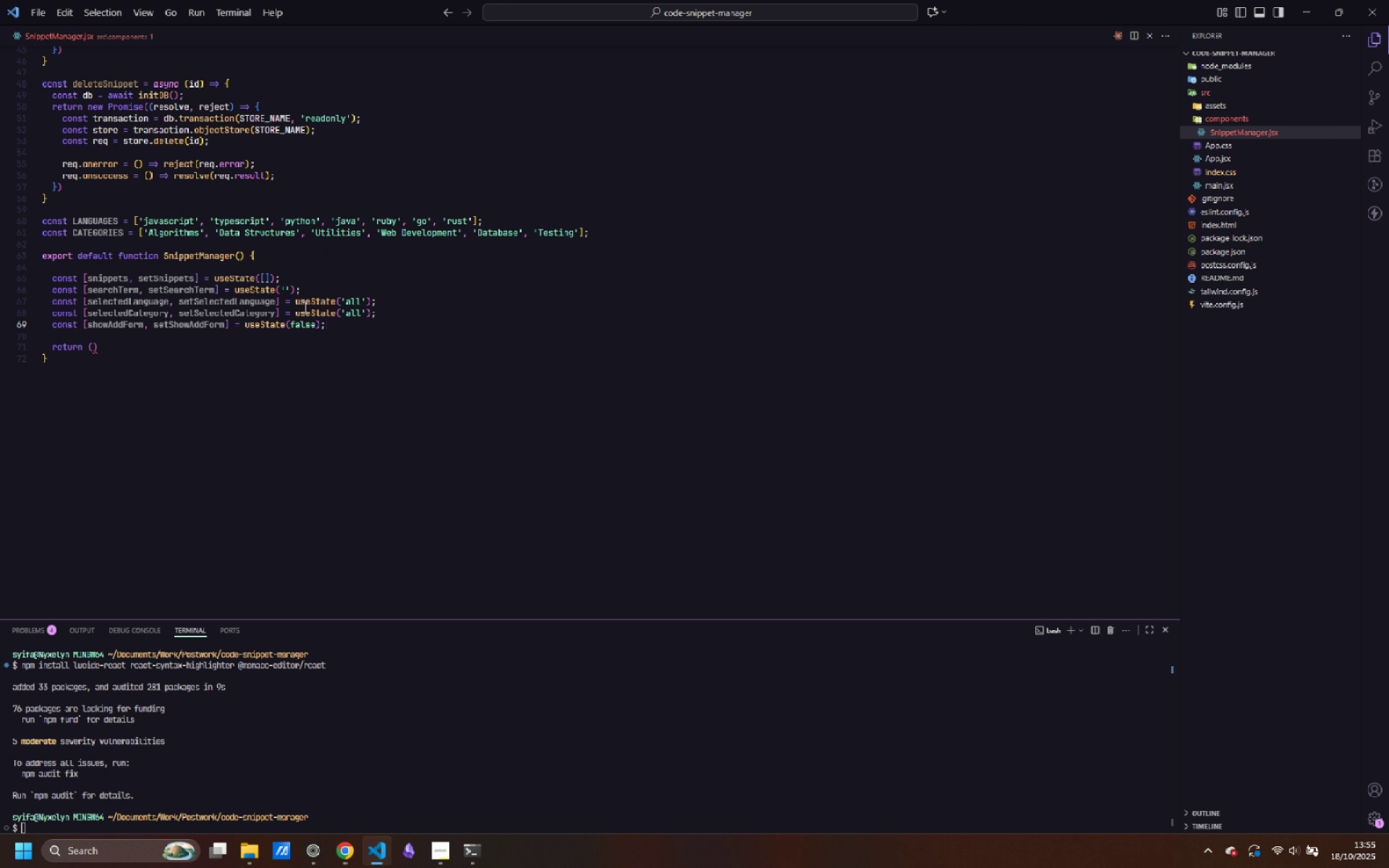 
key(Enter)
 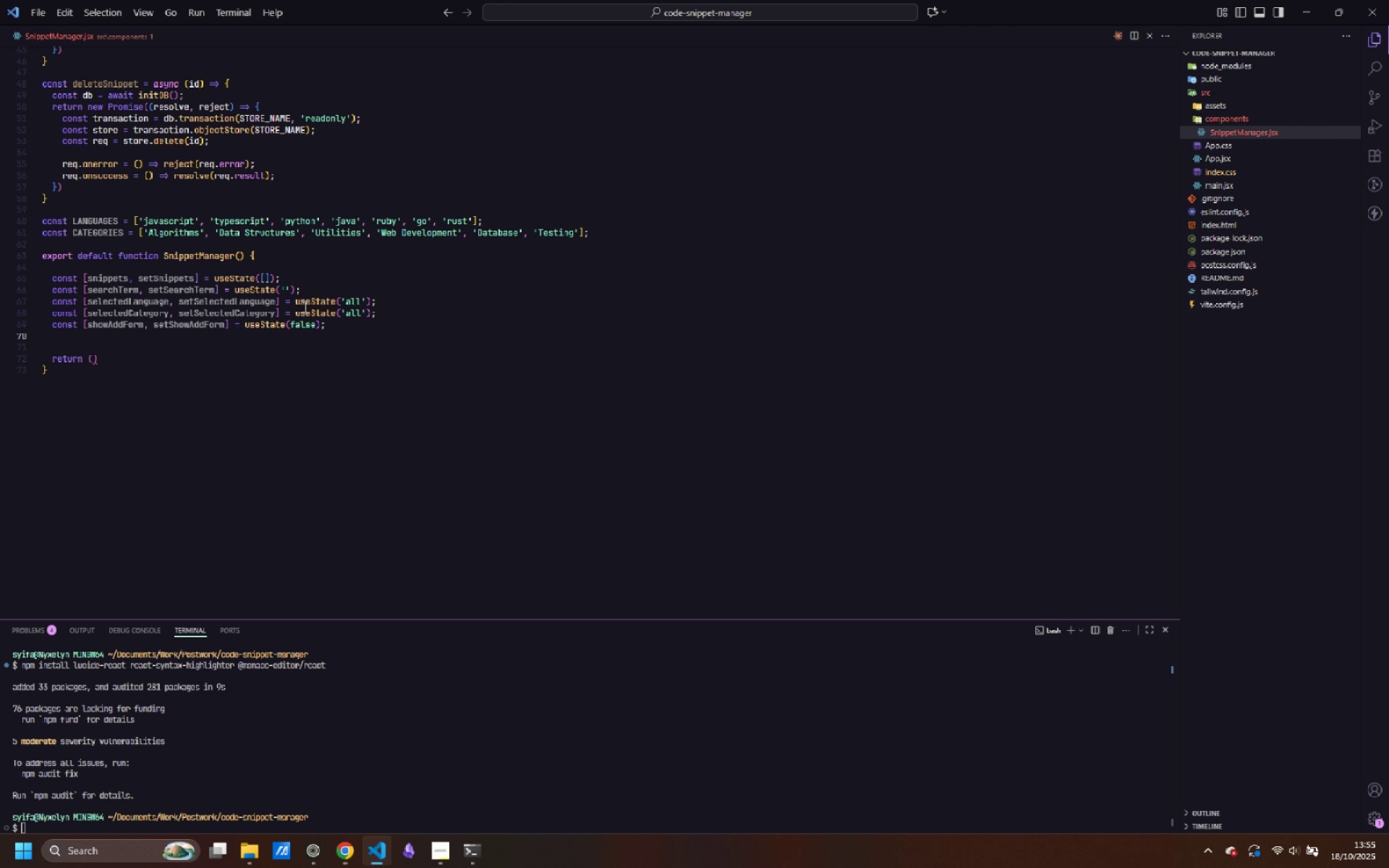 
type(const [copy)
key(Backspace)
type(ied)
 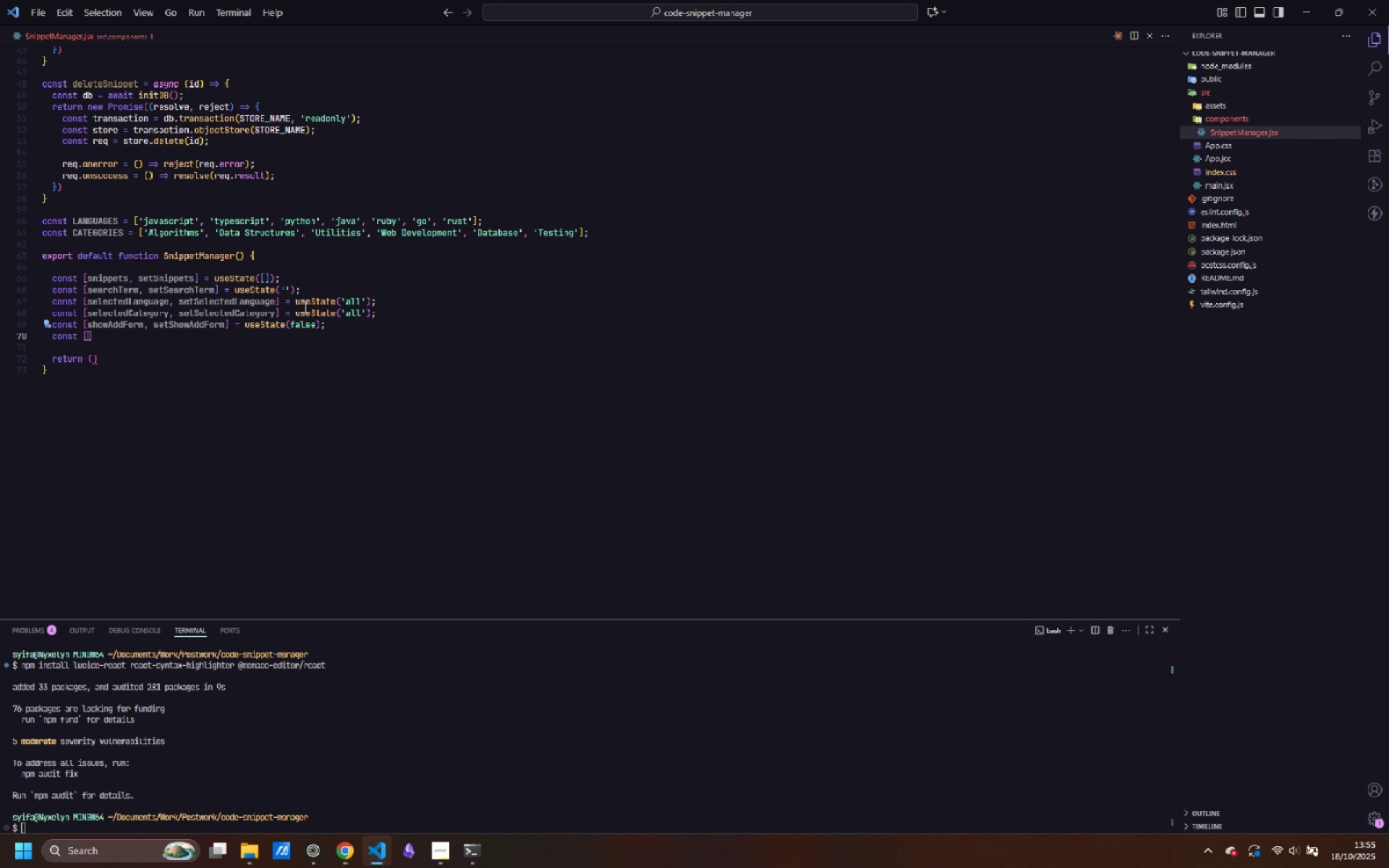 
key(Control+Backspace)
 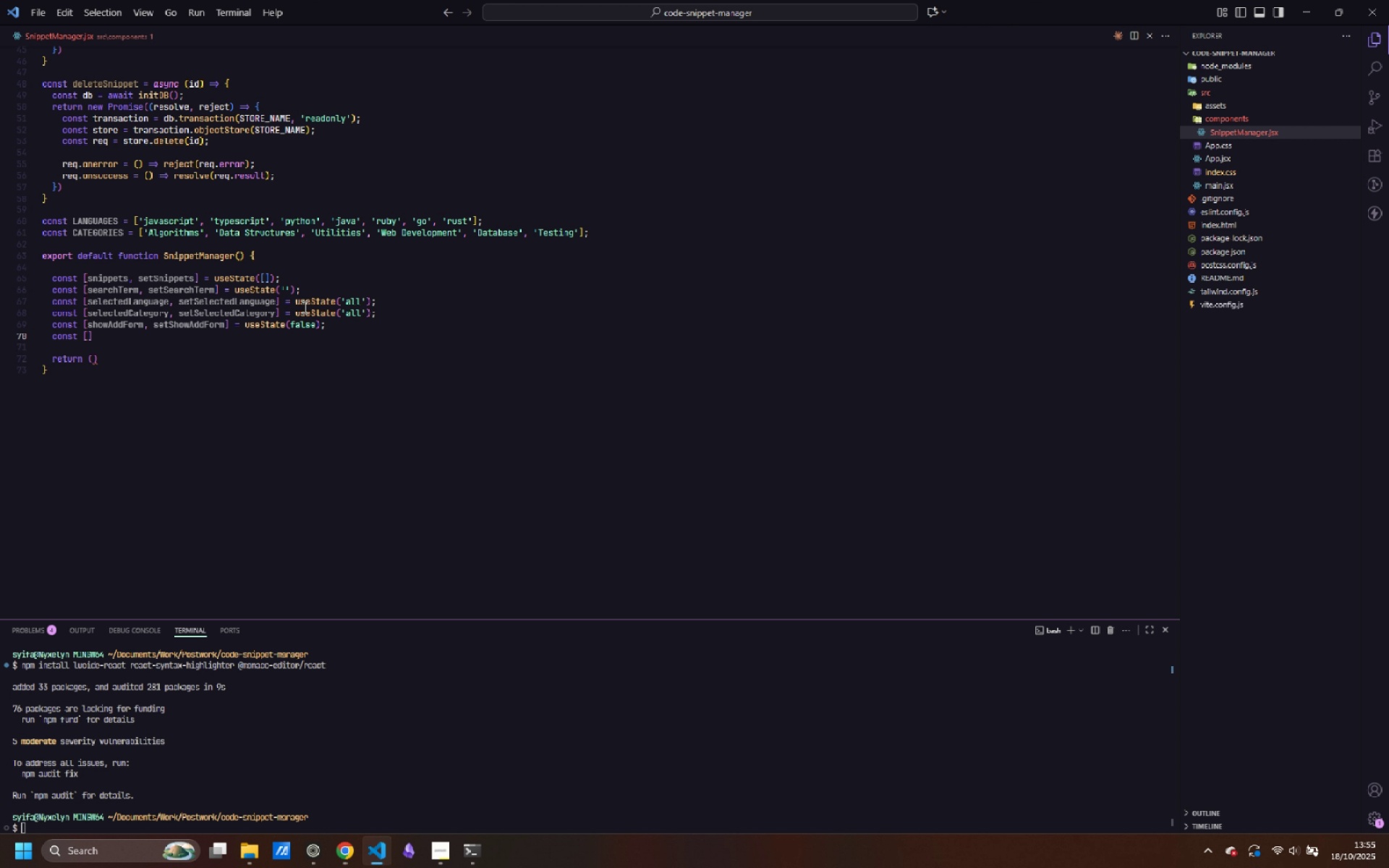 
wait(7.61)
 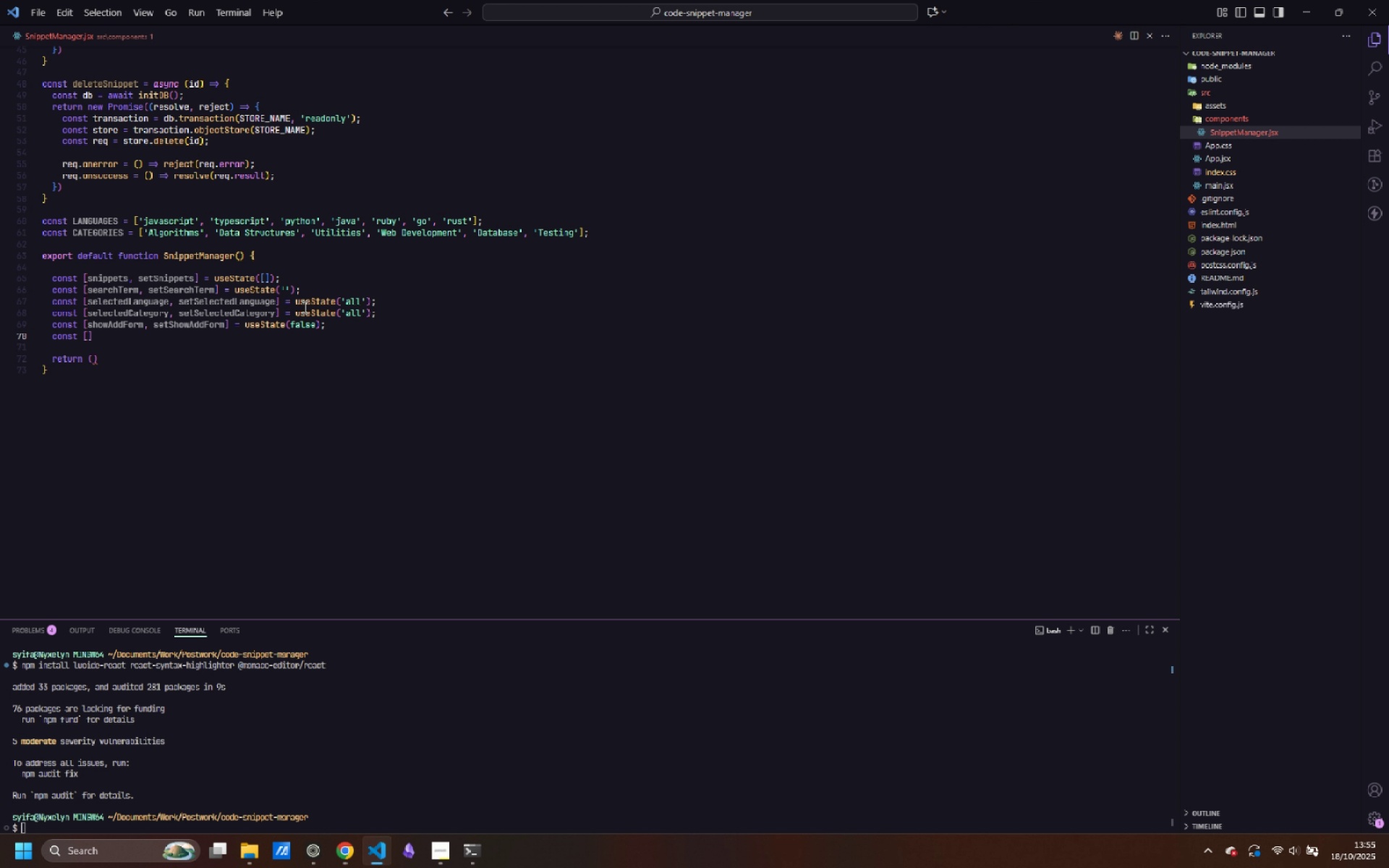 
key(Control+Backspace)
 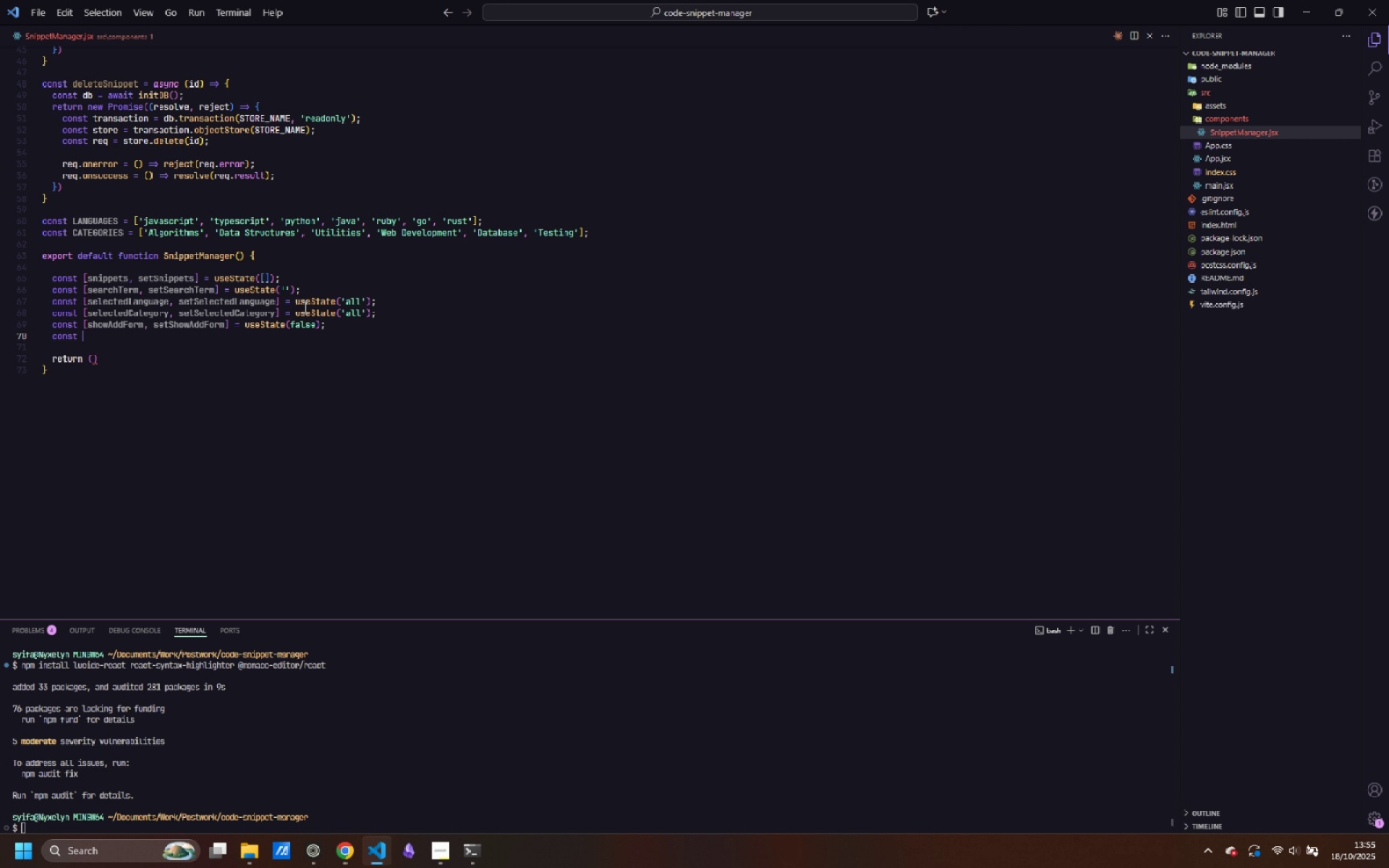 
key(Control+Backspace)
 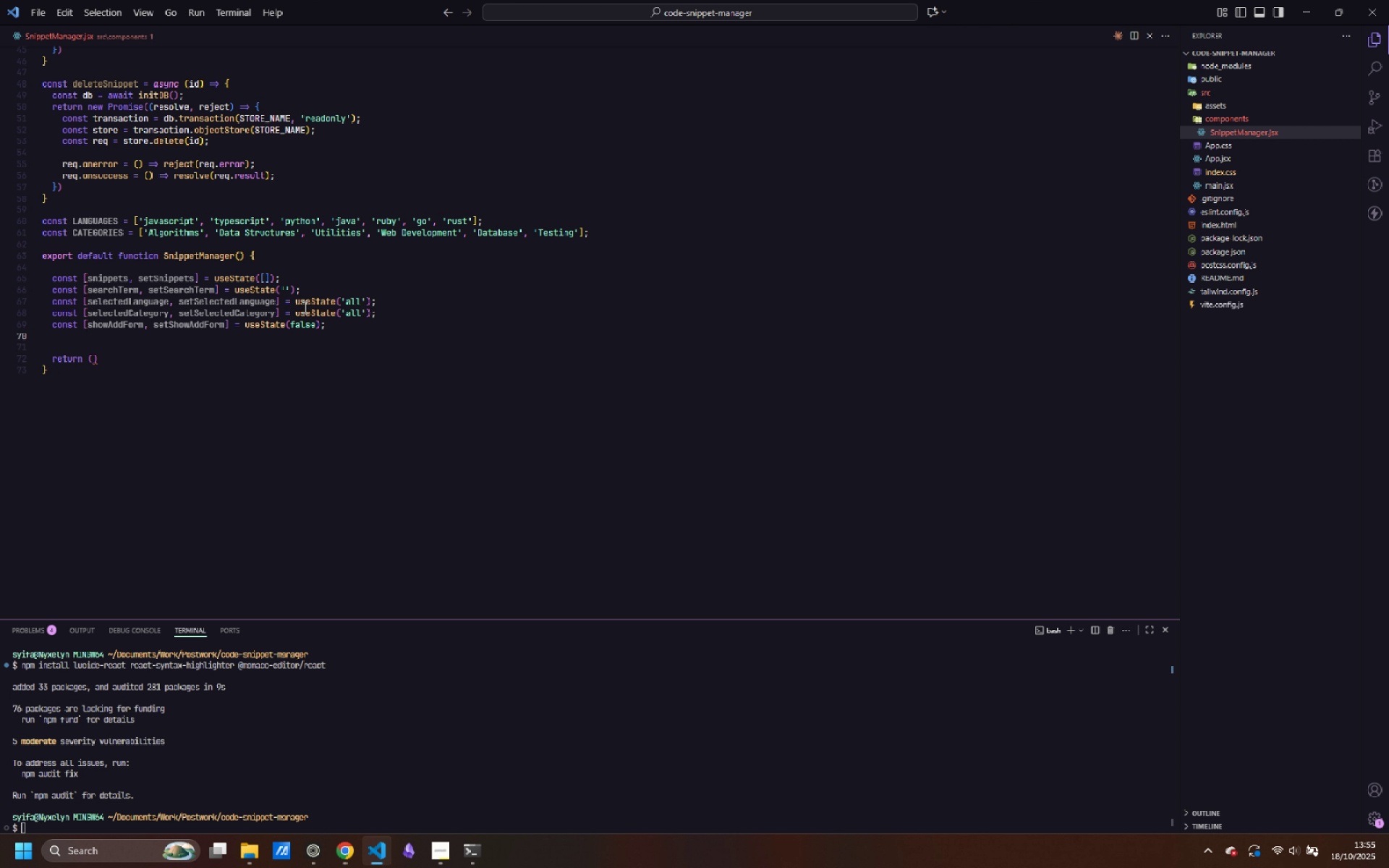 
key(Enter)
 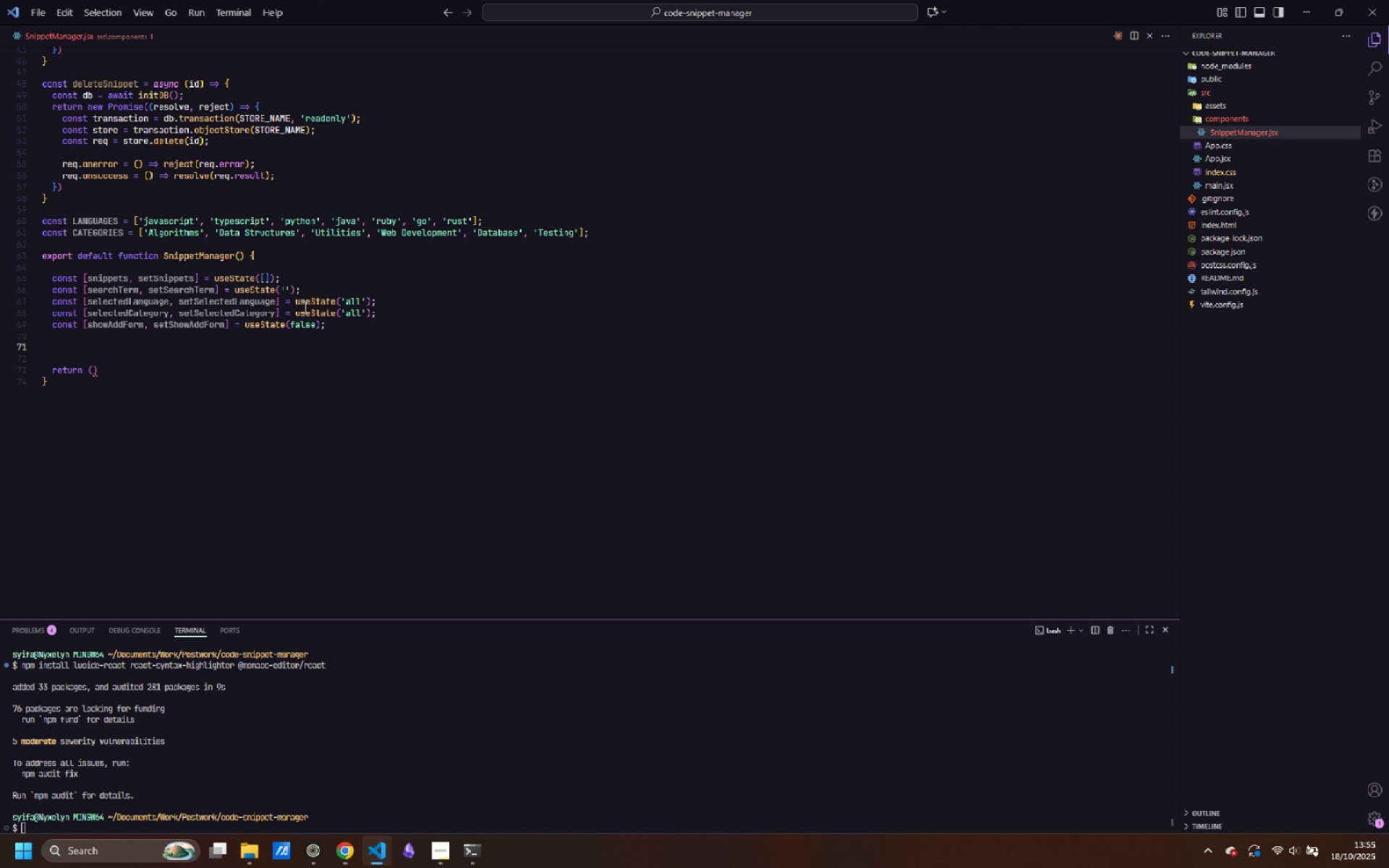 
type(const [new )
key(Backspace)
type(Snippet, setNewSnippet)
 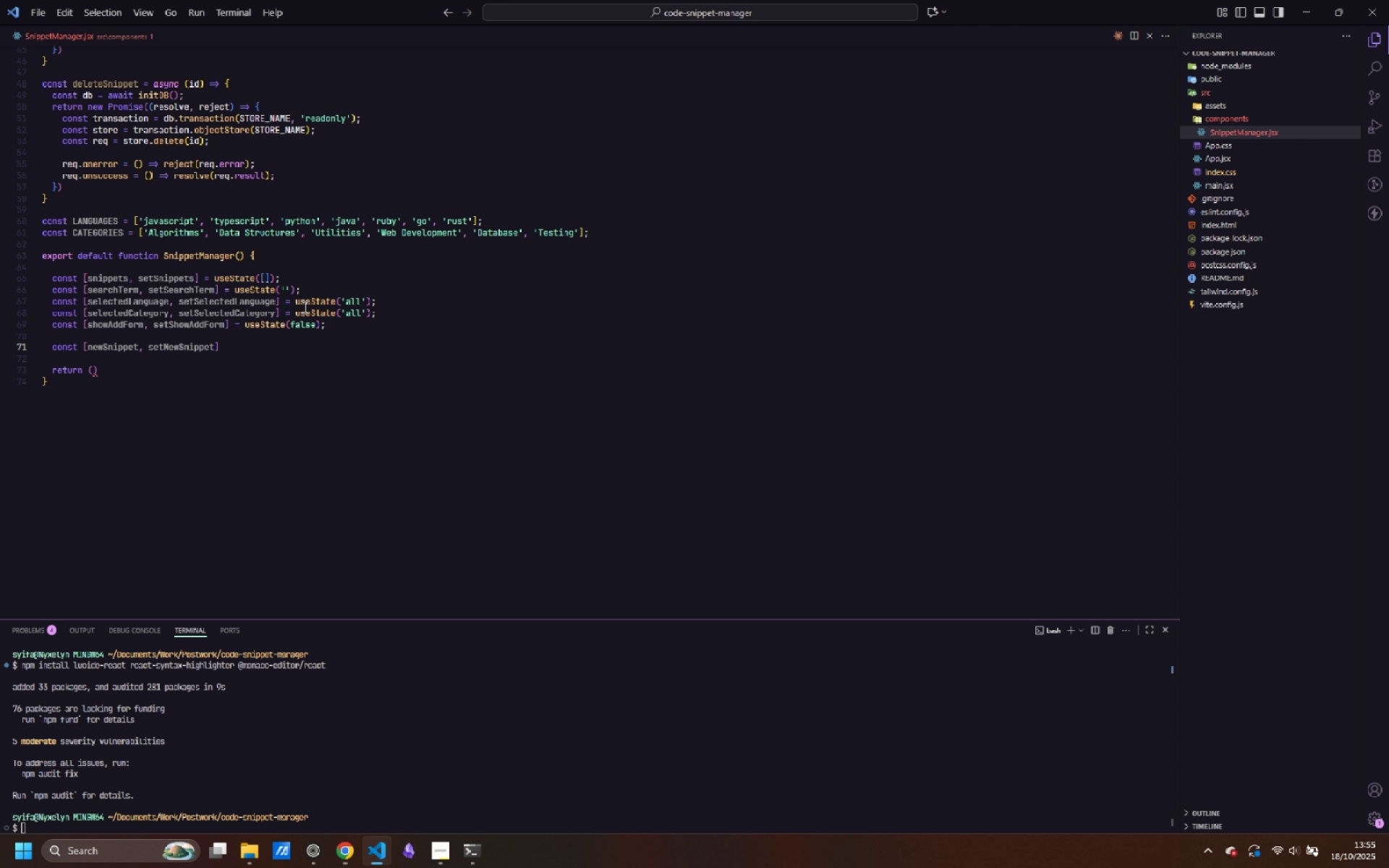 
key(ArrowRight)
 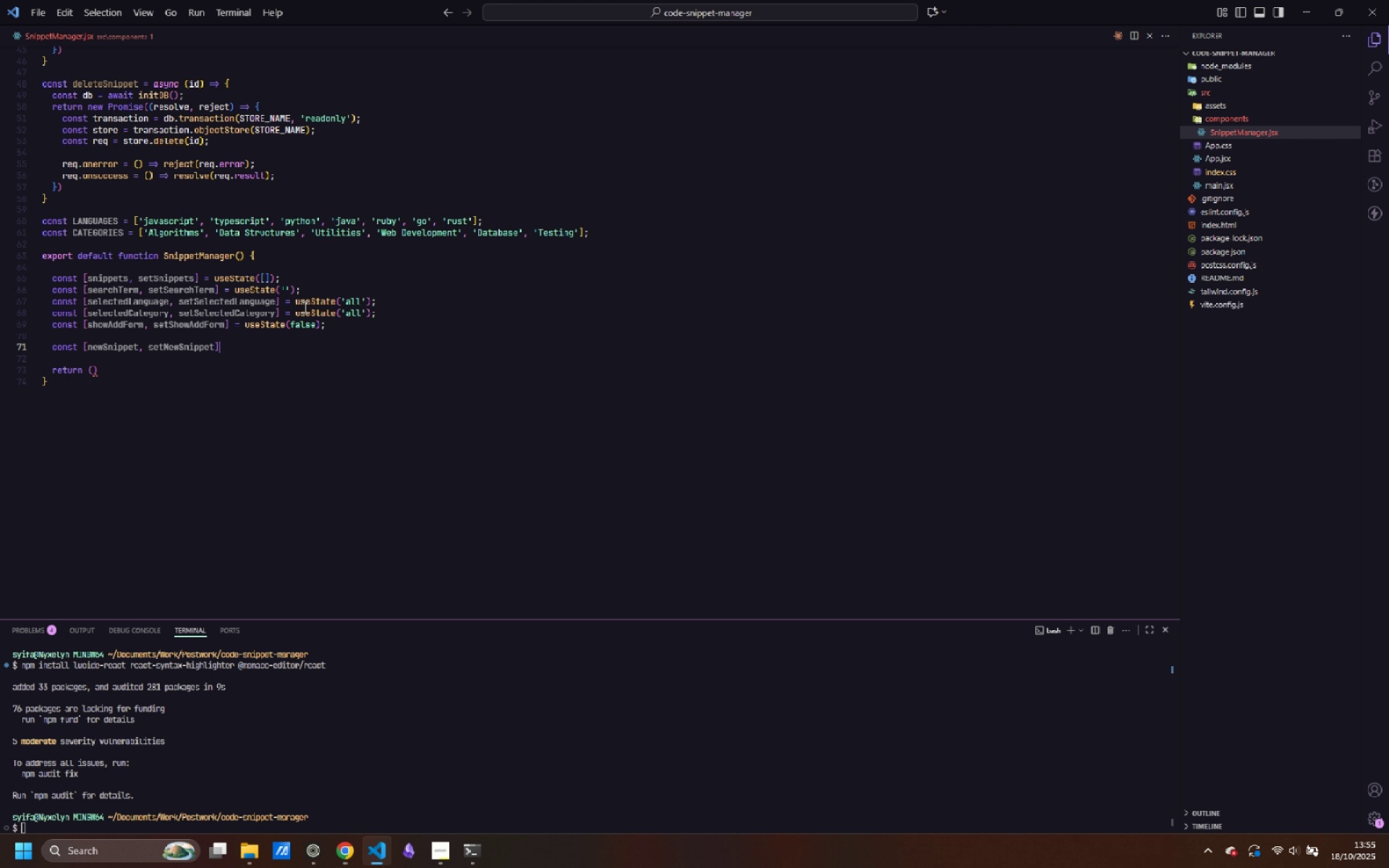 
type( = useState({)
 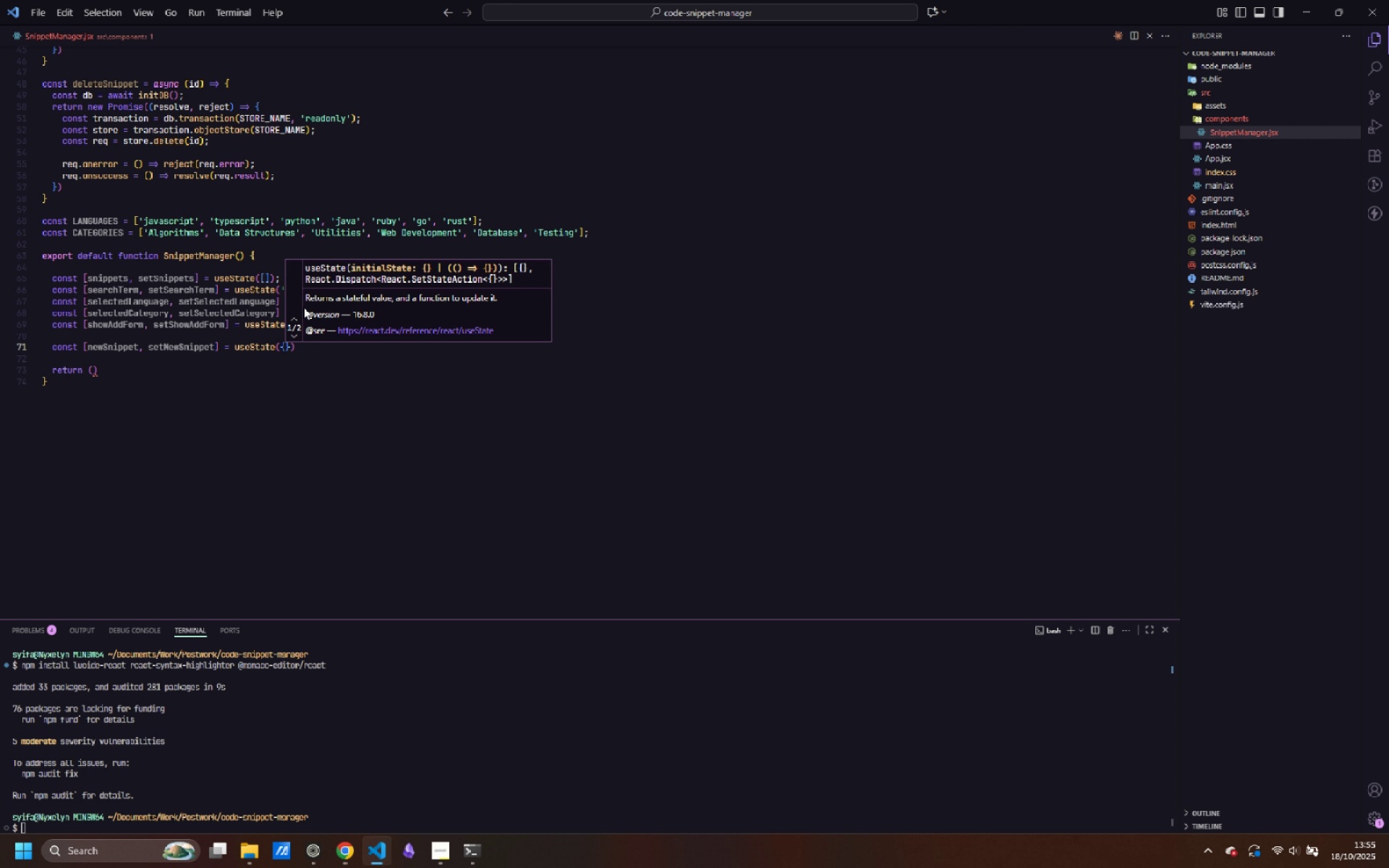 
key(Enter)
 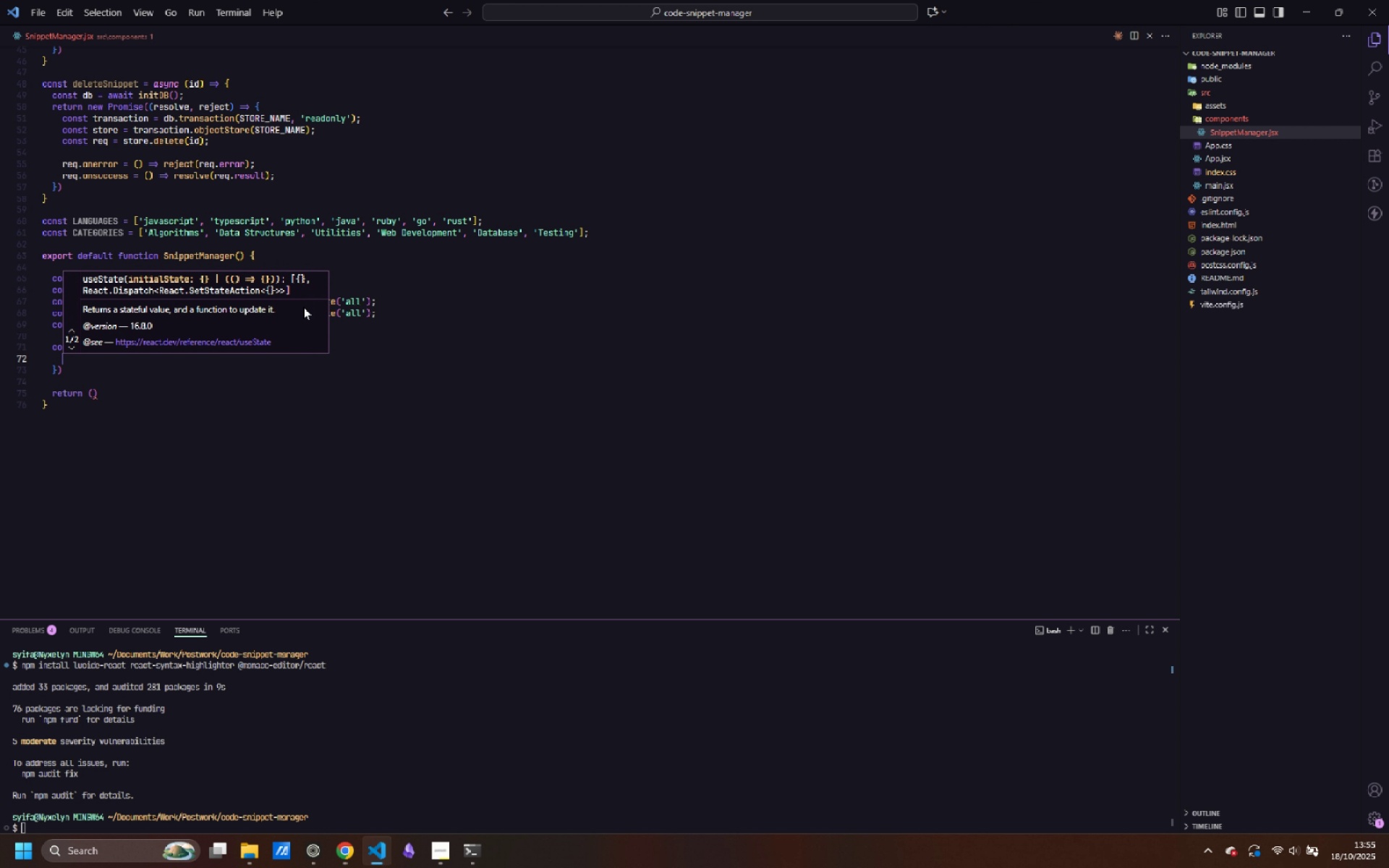 
type(title: '',)
 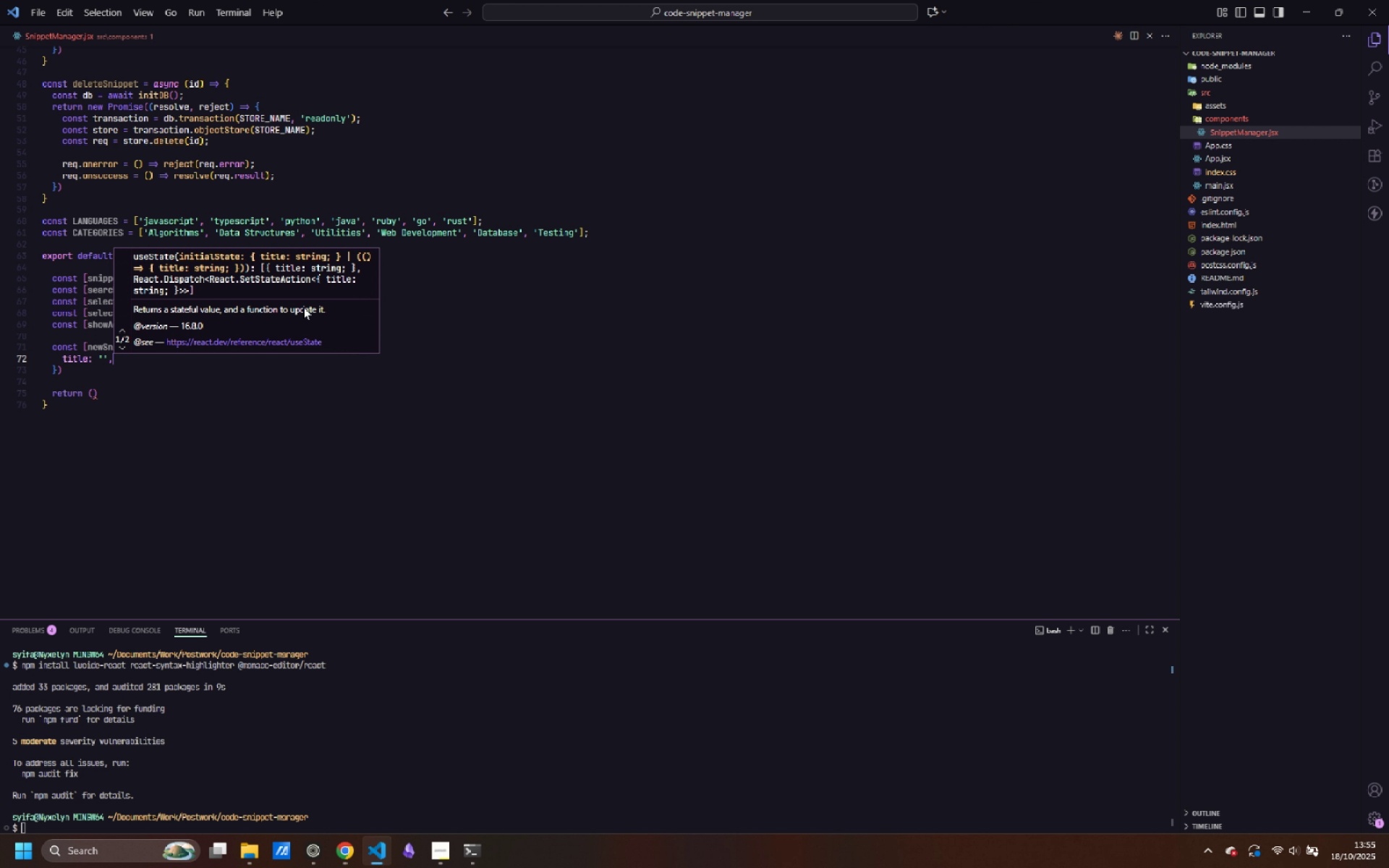 
key(Enter)
 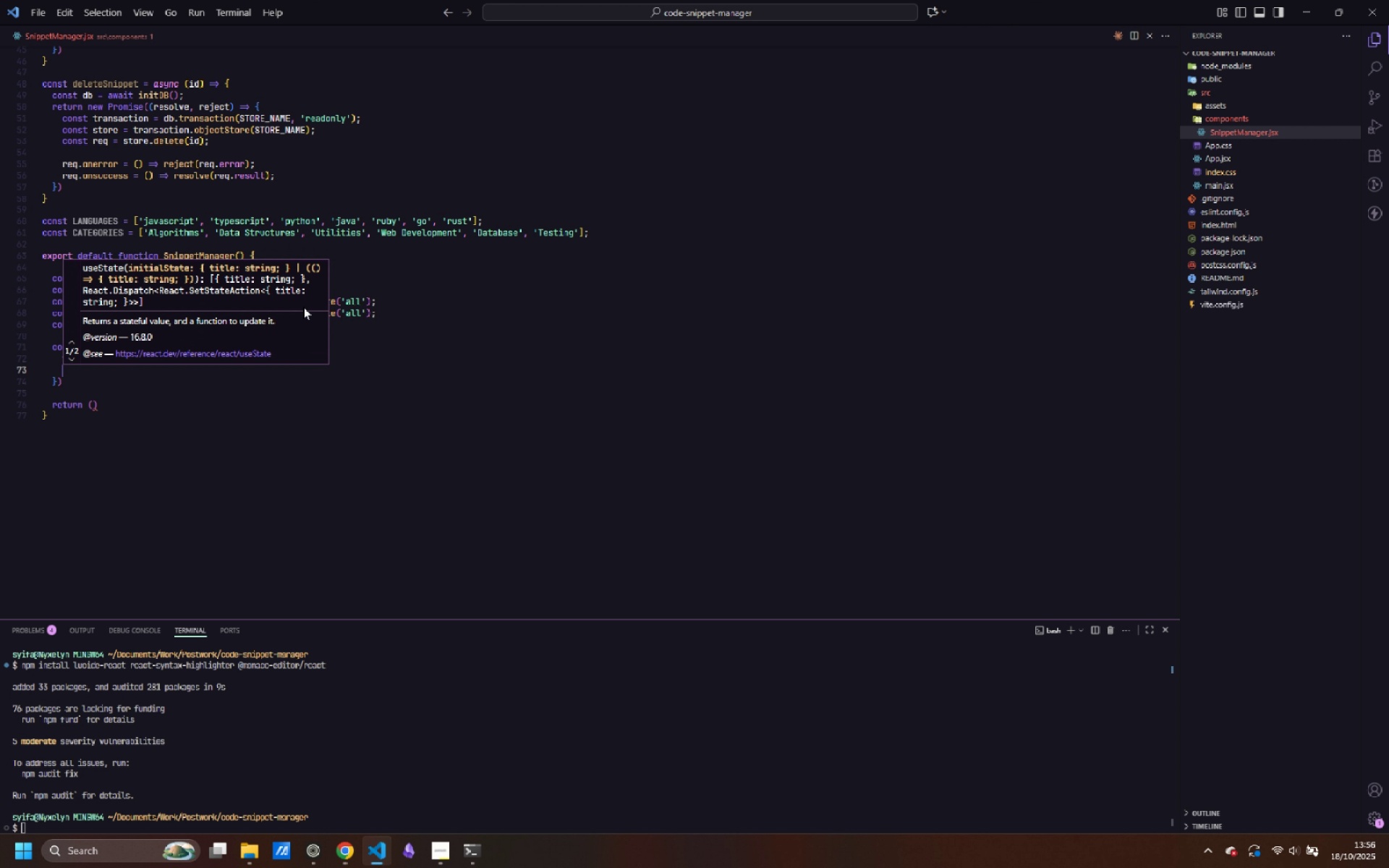 
type(language: '',)
 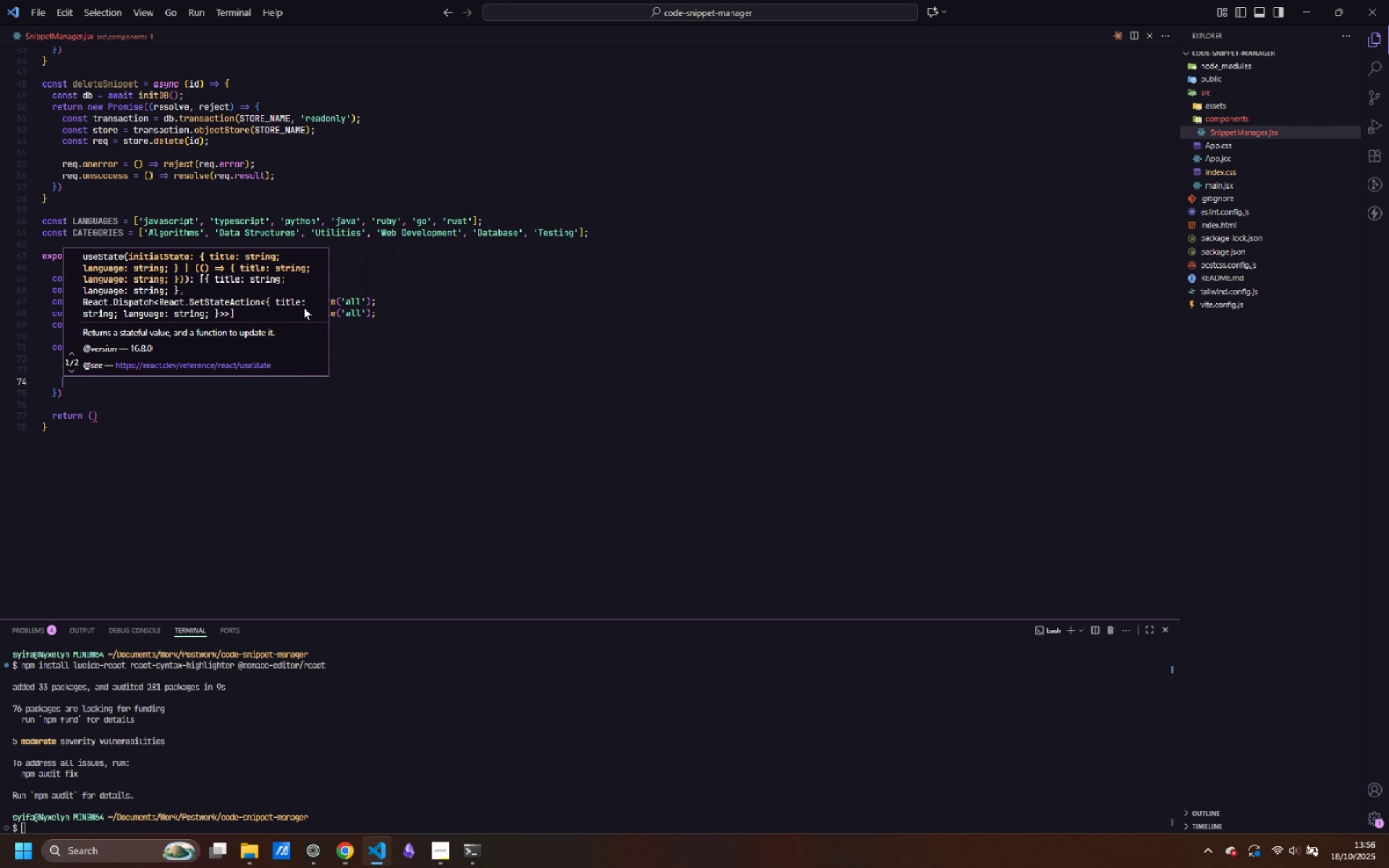 
 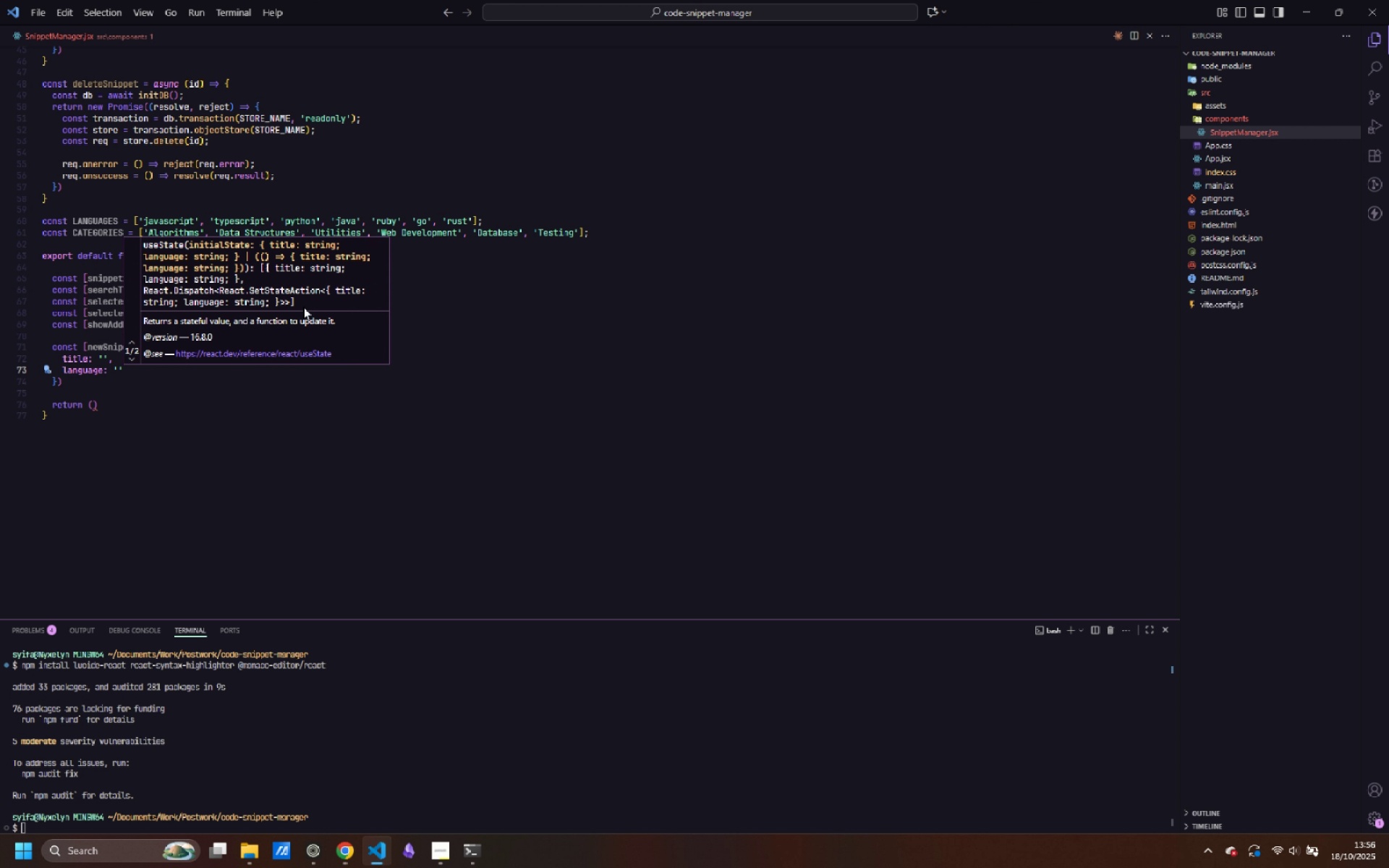 
key(Enter)
 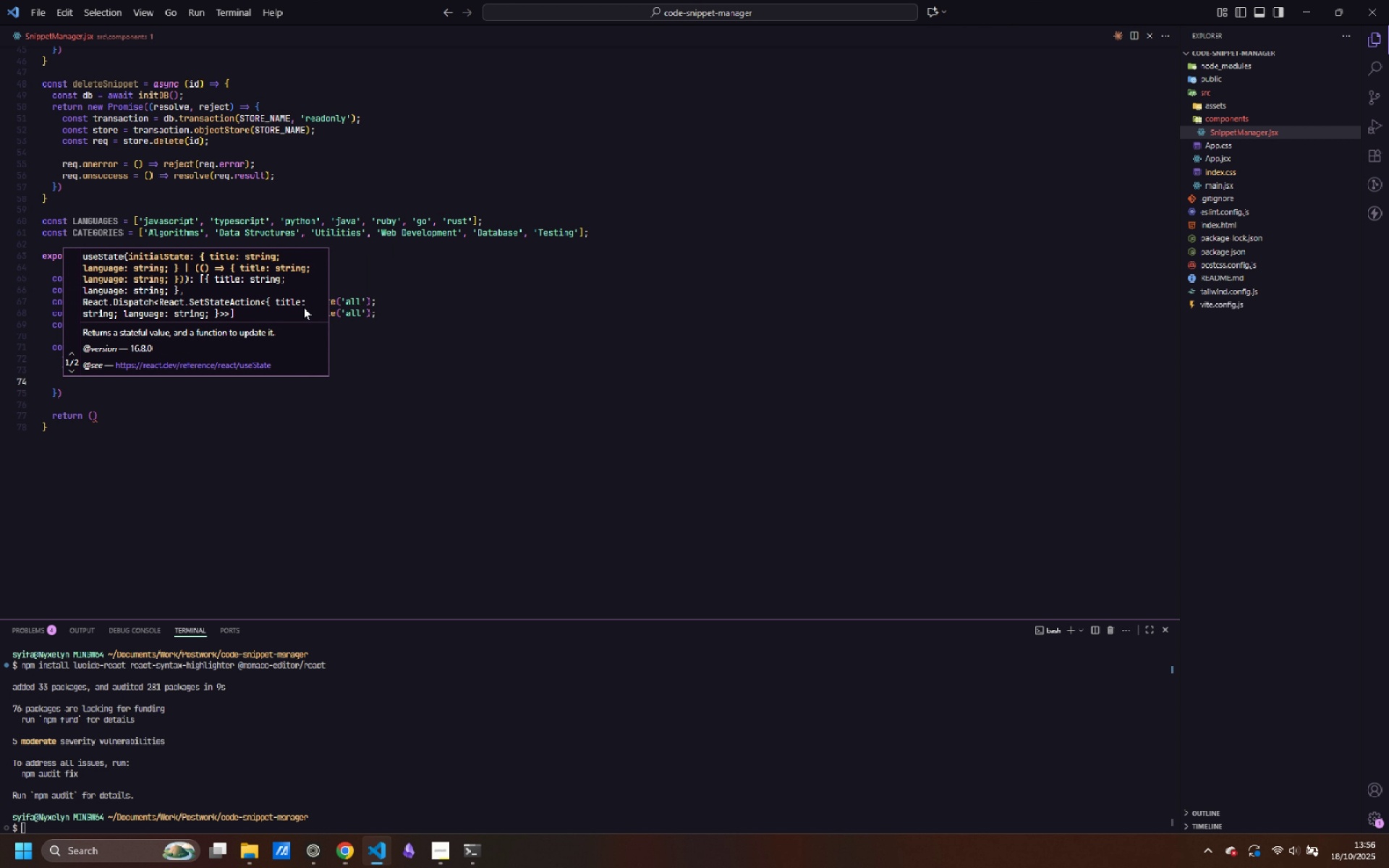 
type(category: ')
key(Escape)
 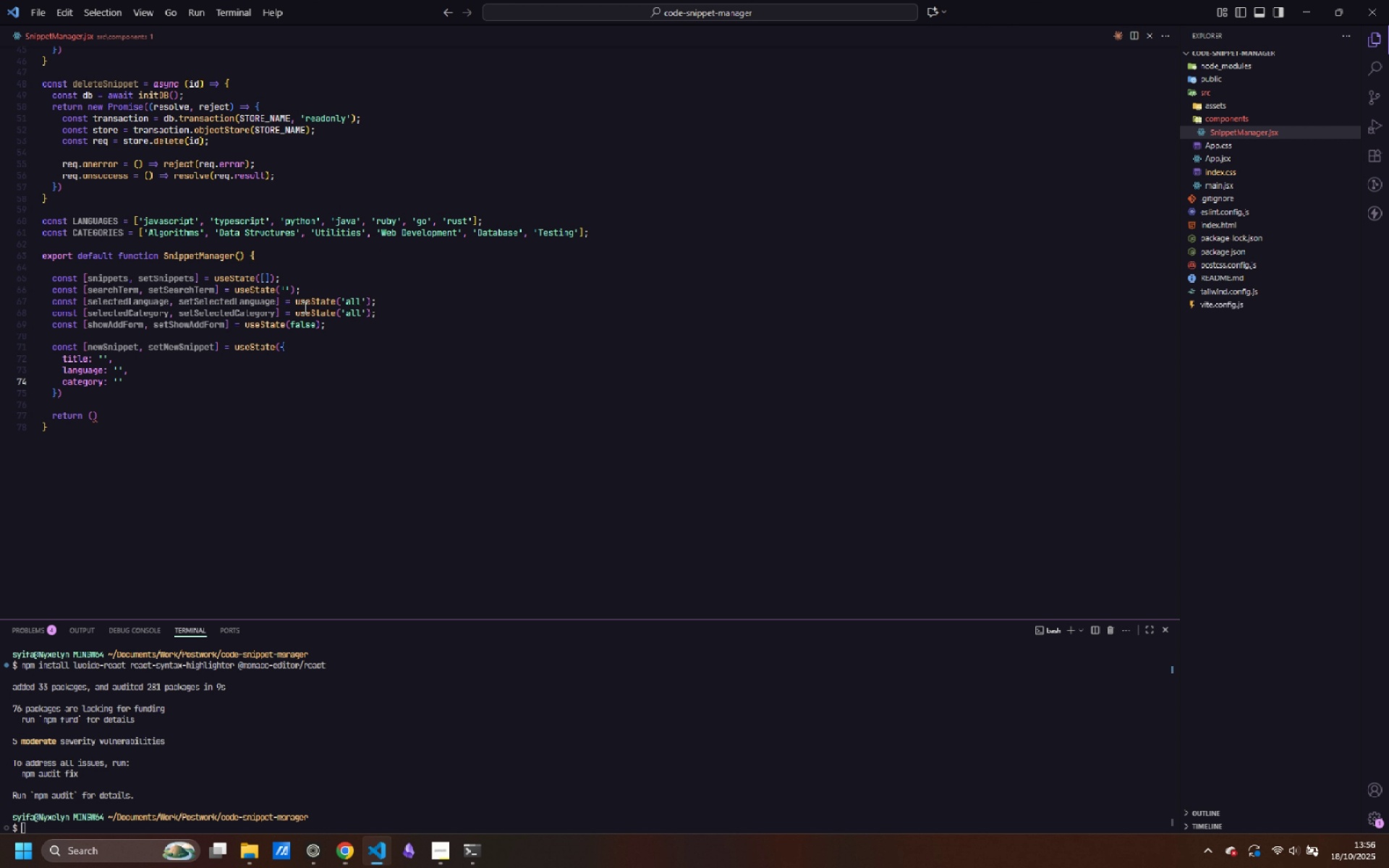 
key(ArrowDown)
 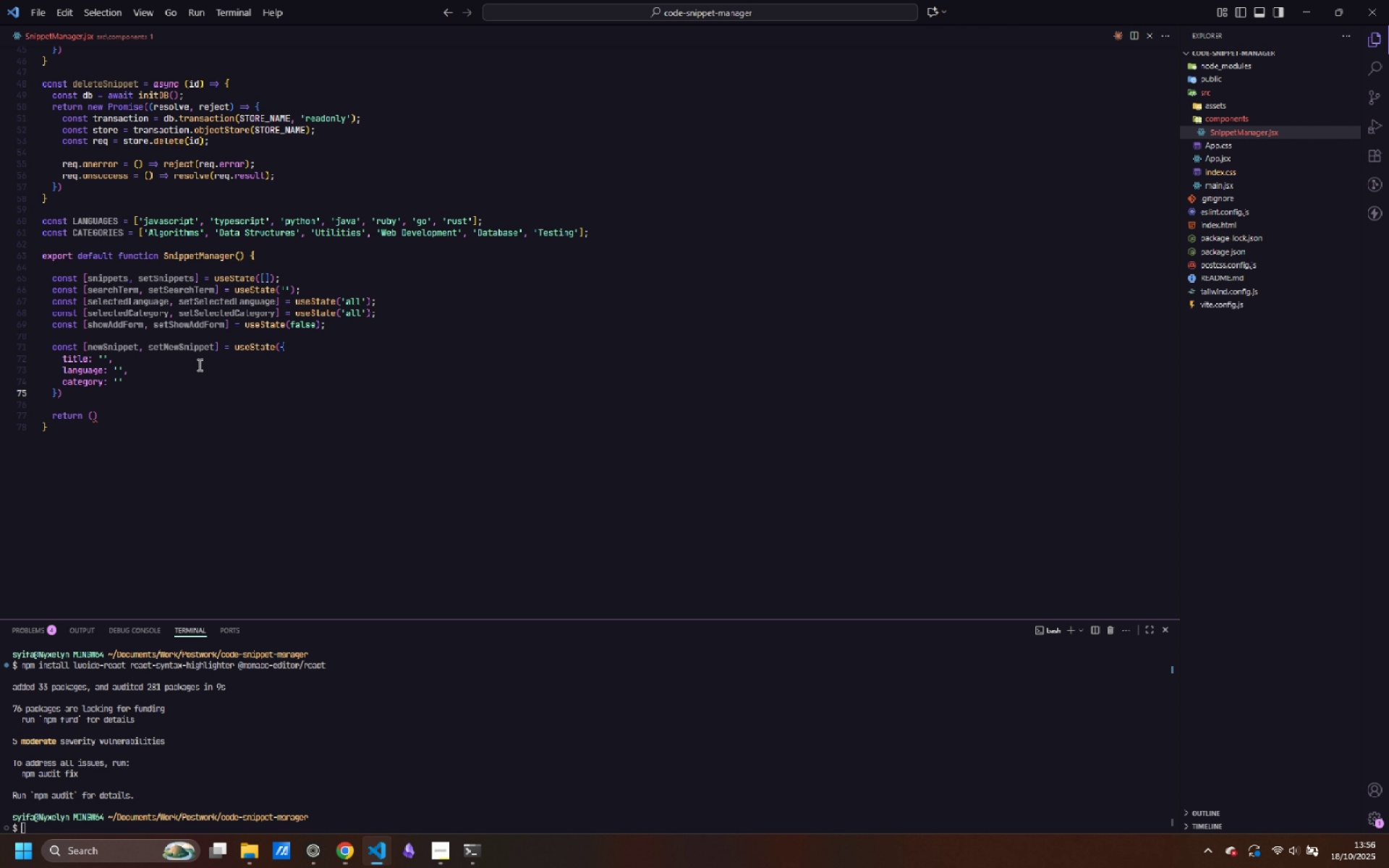 
left_click([167, 378])
 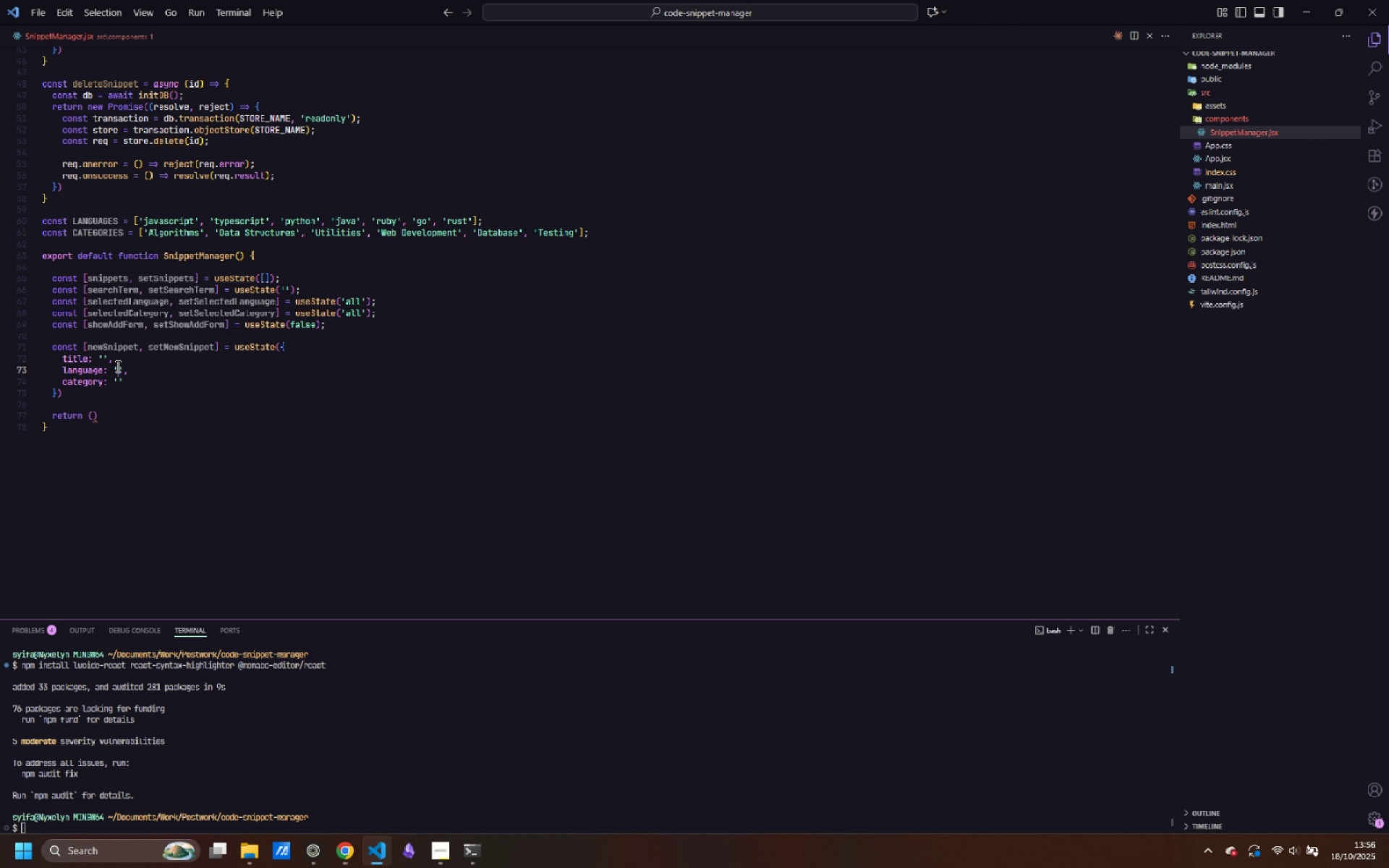 
left_click_drag(start_coordinate=[116, 366], to_coordinate=[124, 370])
 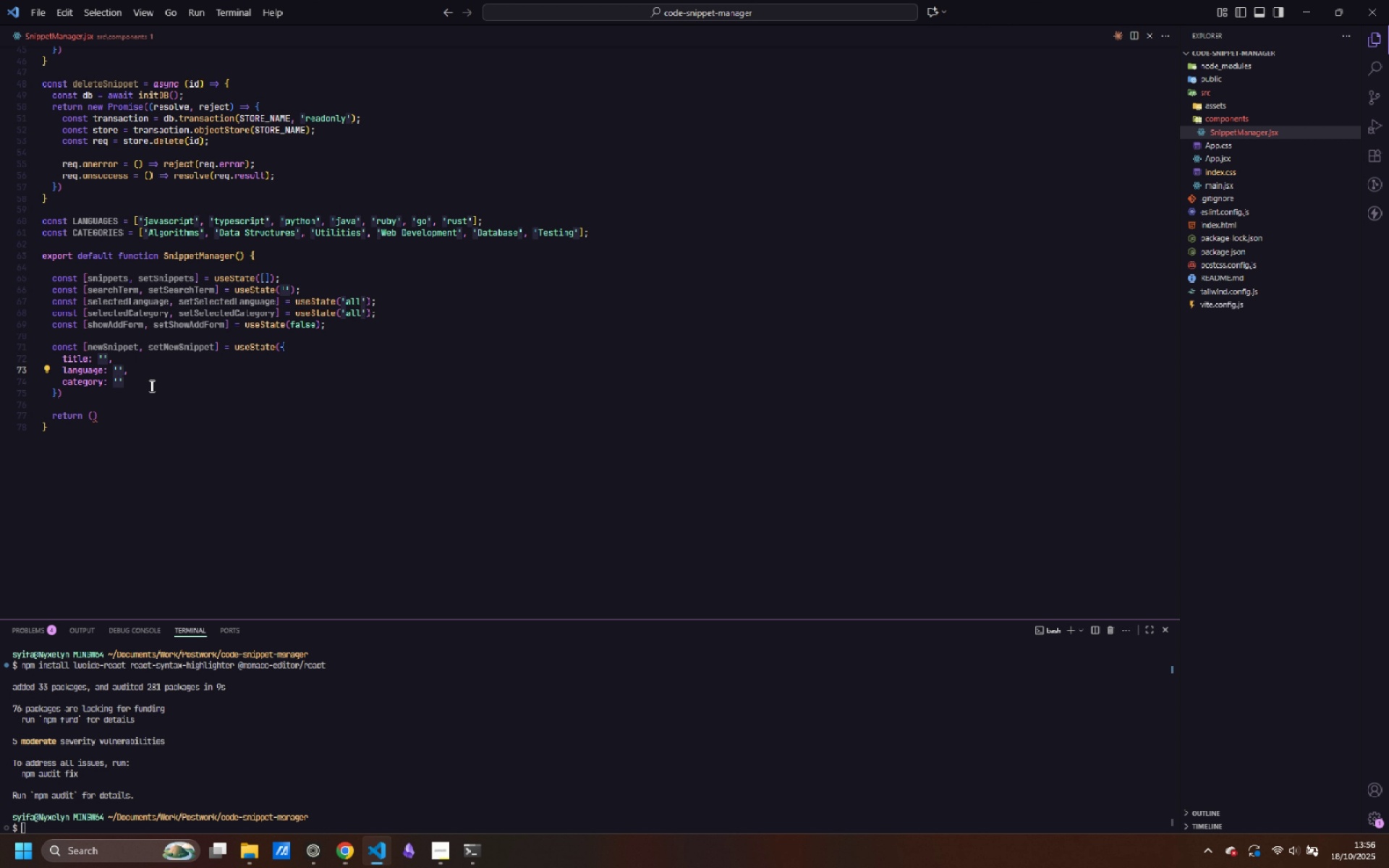 
left_click([150, 385])
 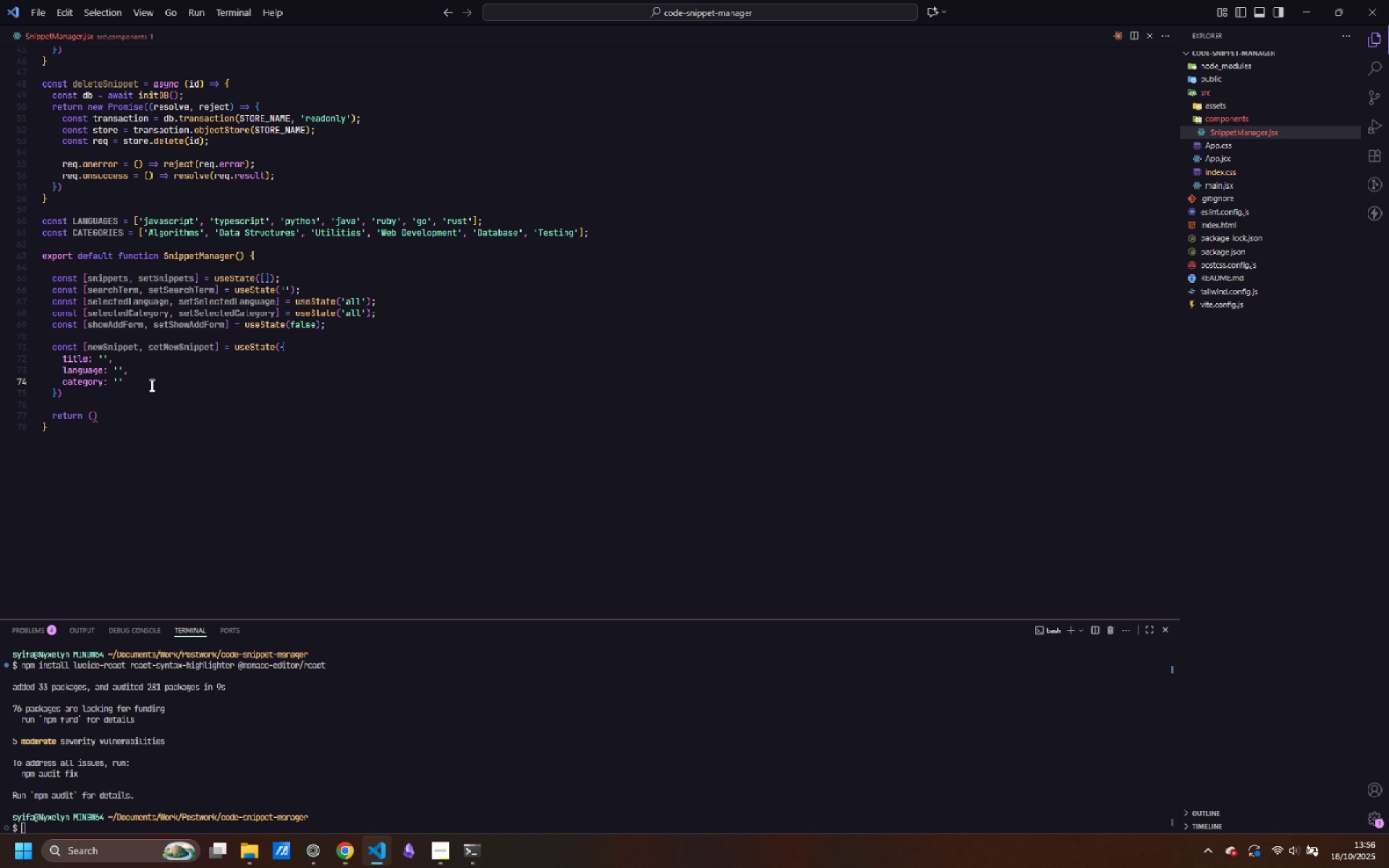 
key(Comma)
 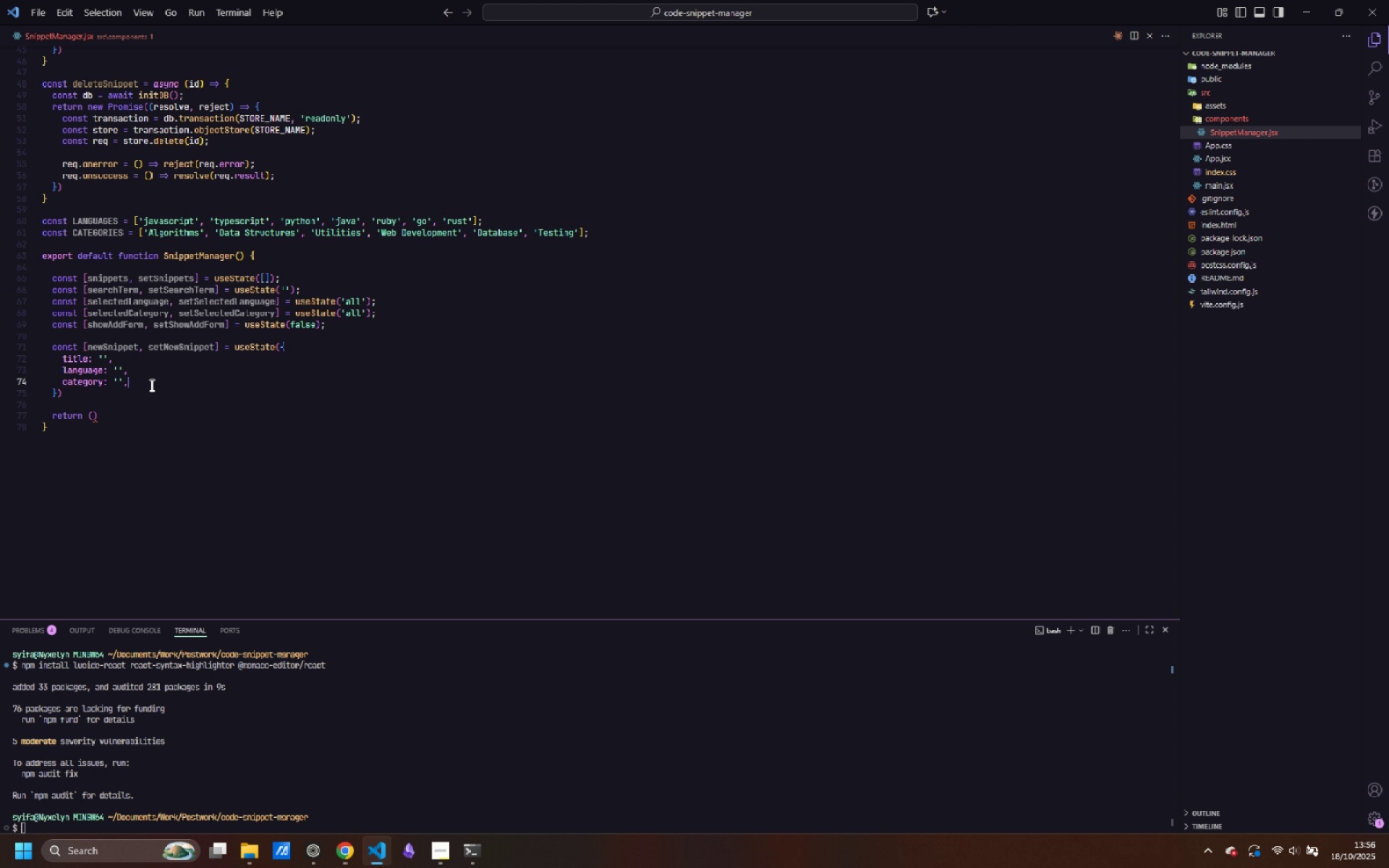 
key(Enter)
 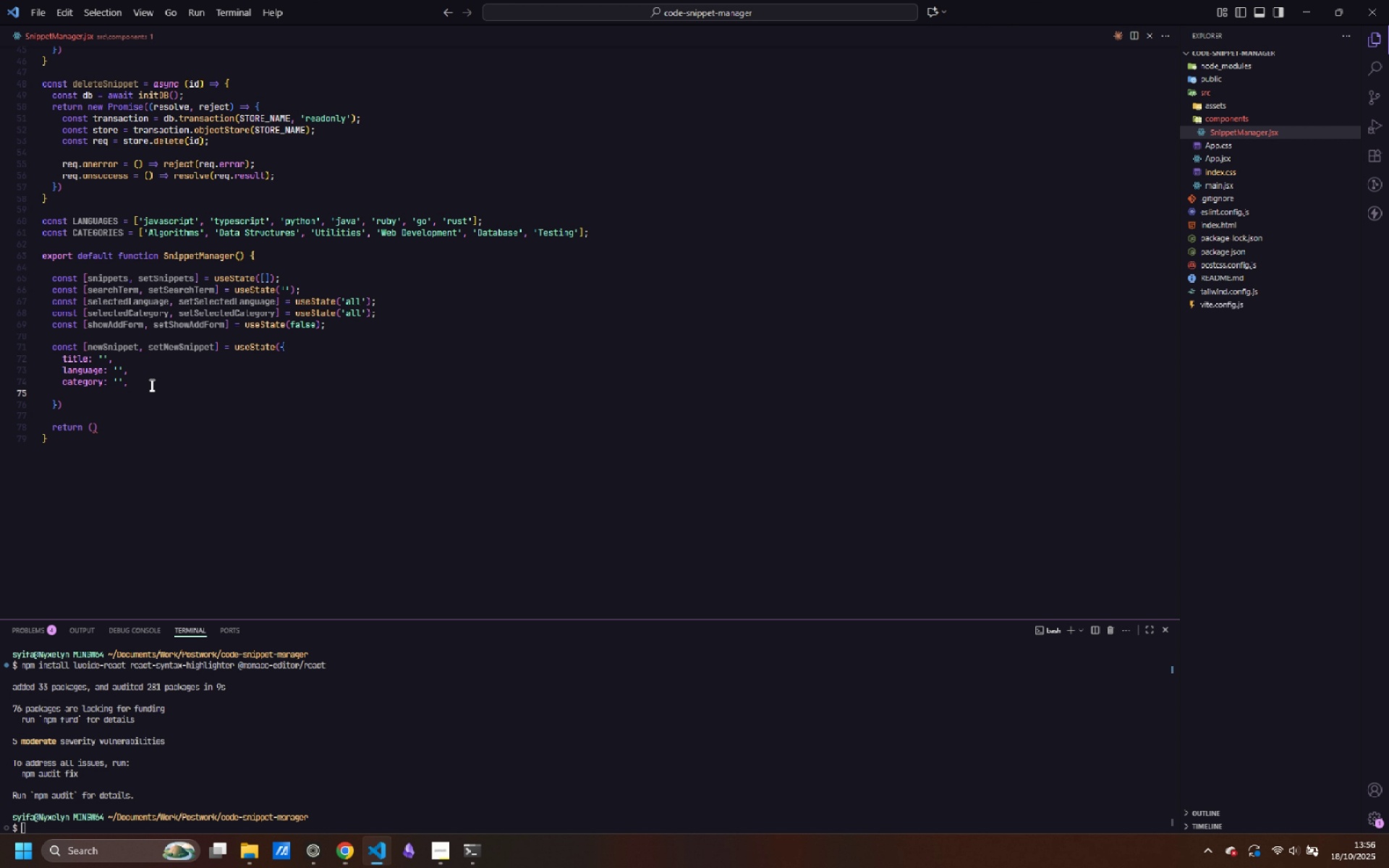 
type(code )
key(Backspace)
type(: '')
 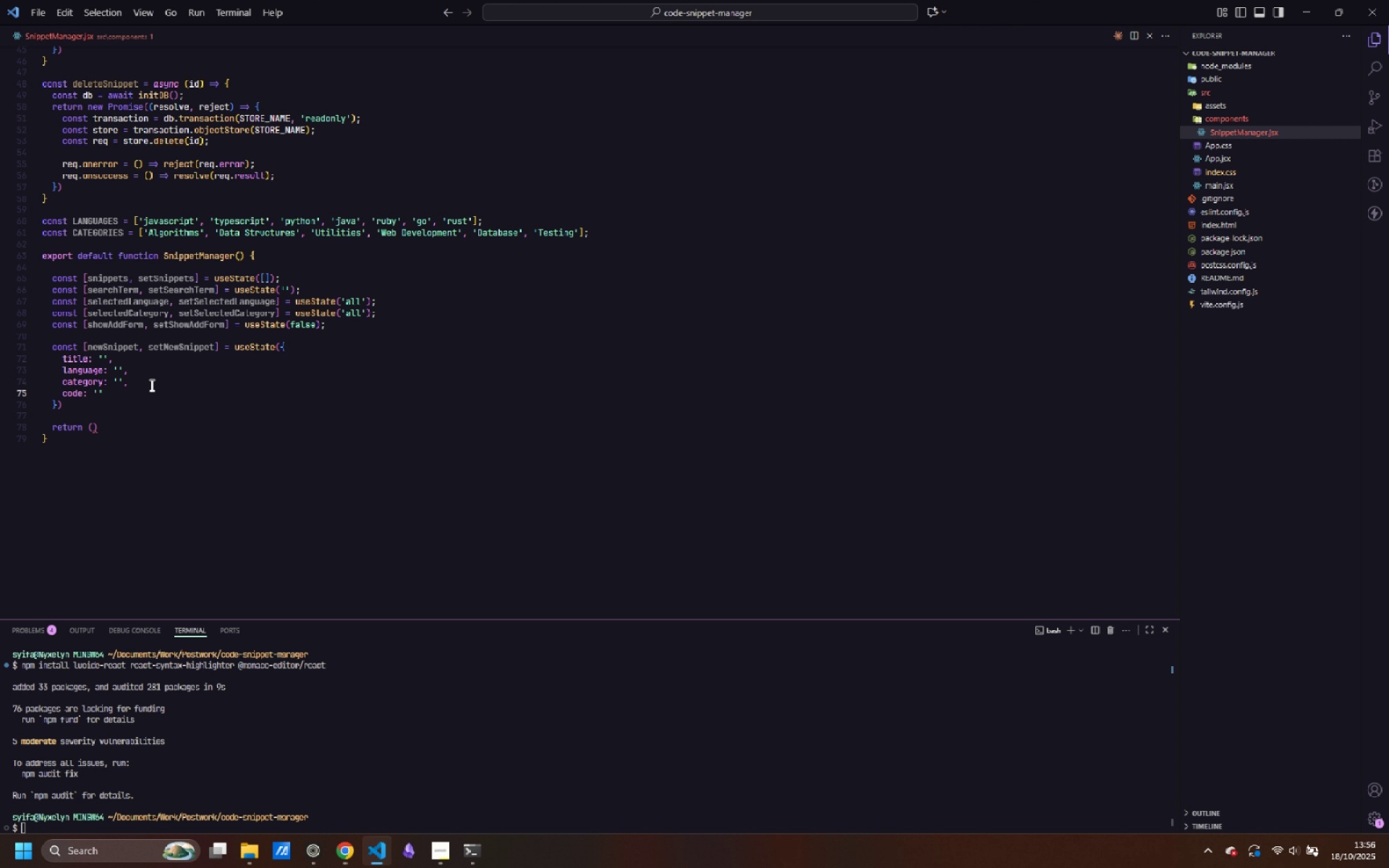 
key(ArrowUp)
 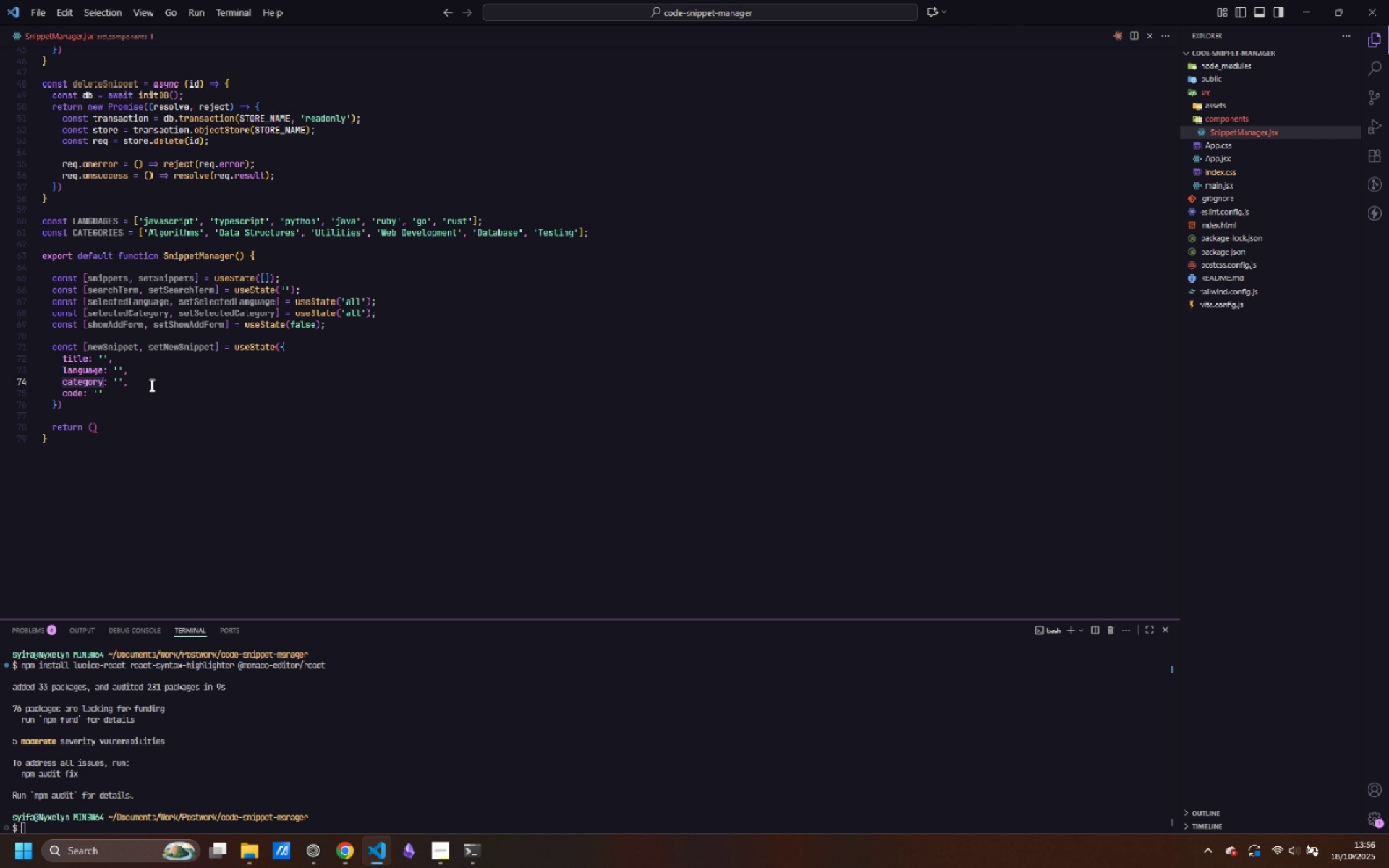 
key(ArrowUp)
 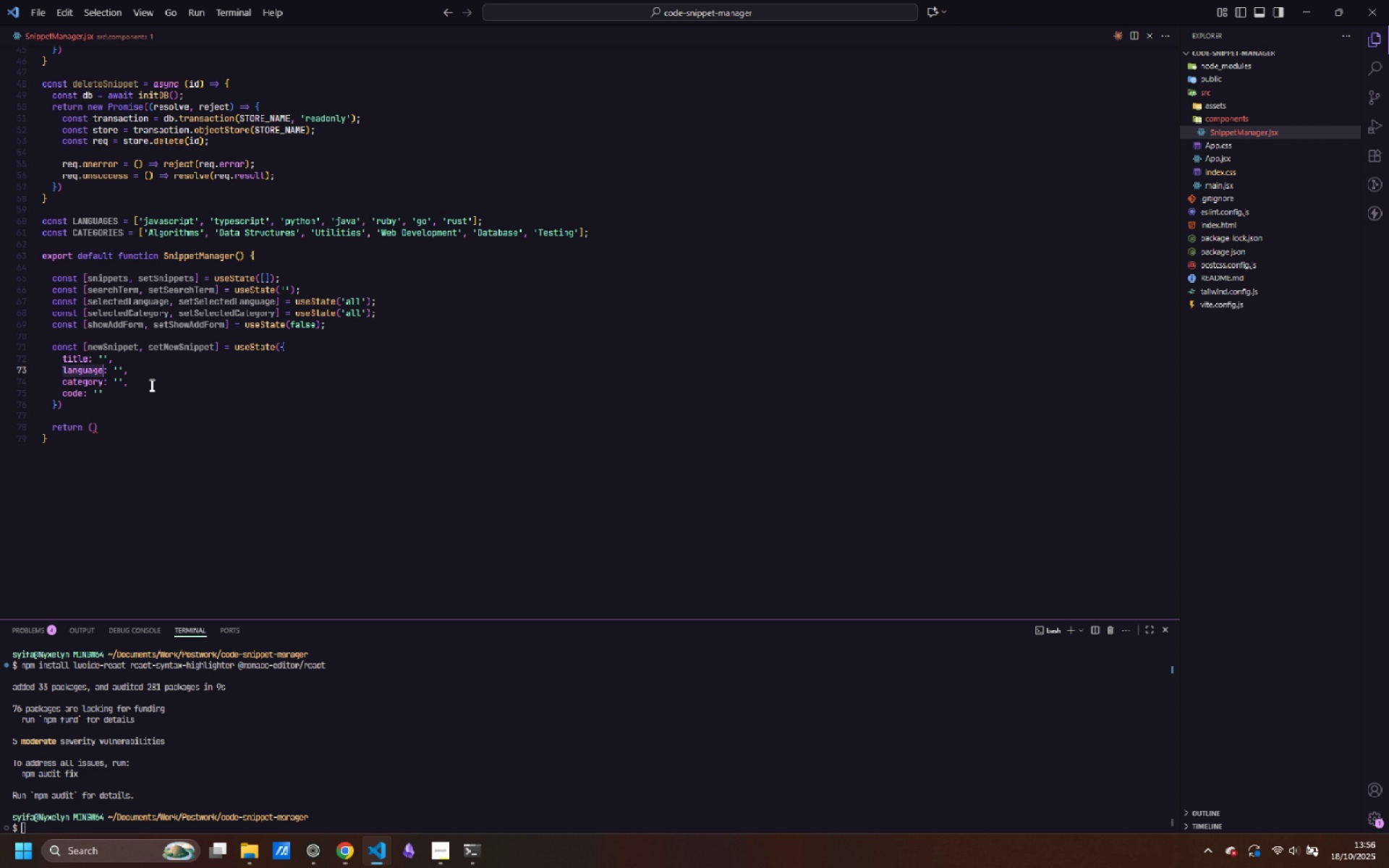 
key(Control+ArrowRight)
 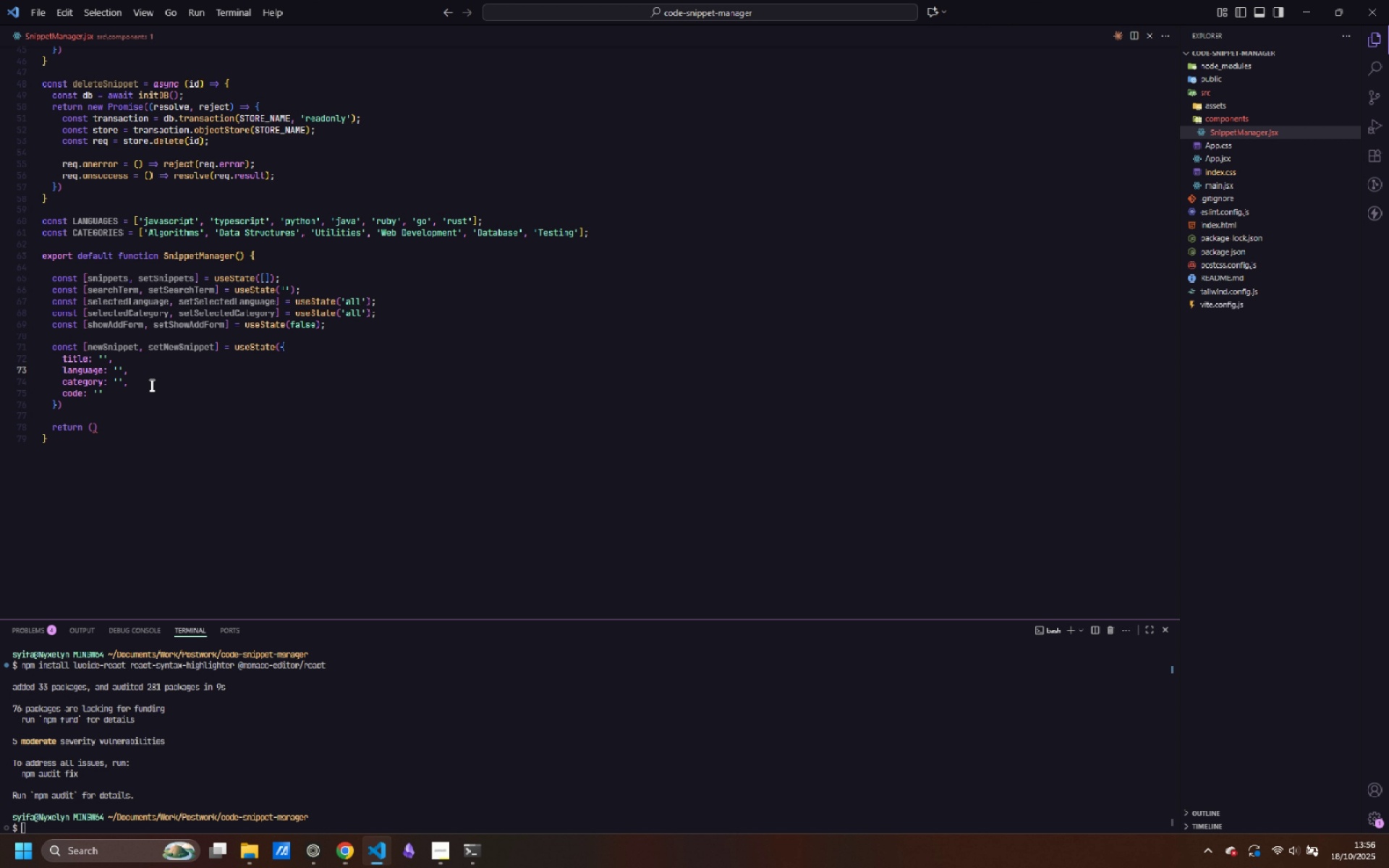 
key(ArrowDown)
 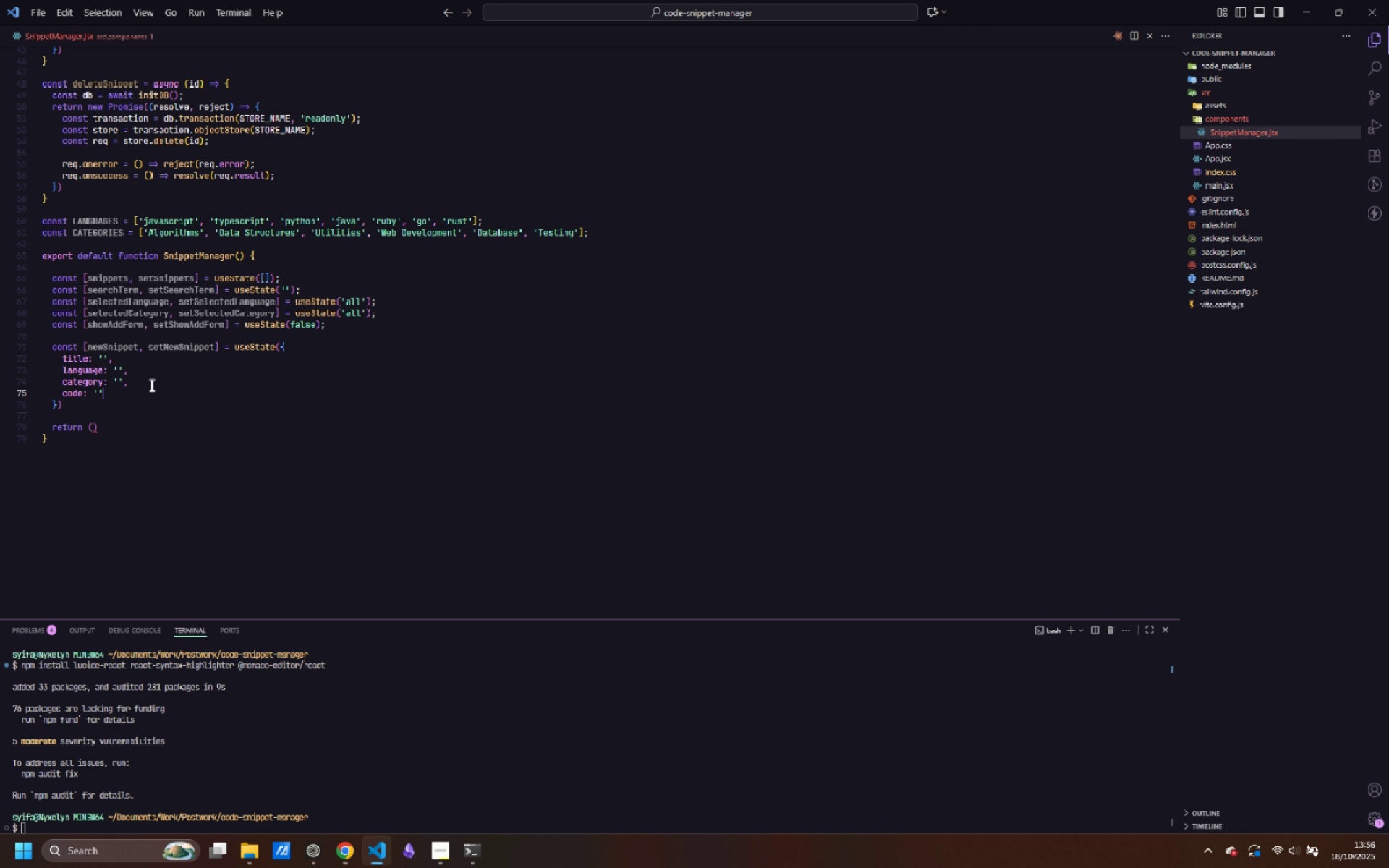 
key(ArrowDown)
 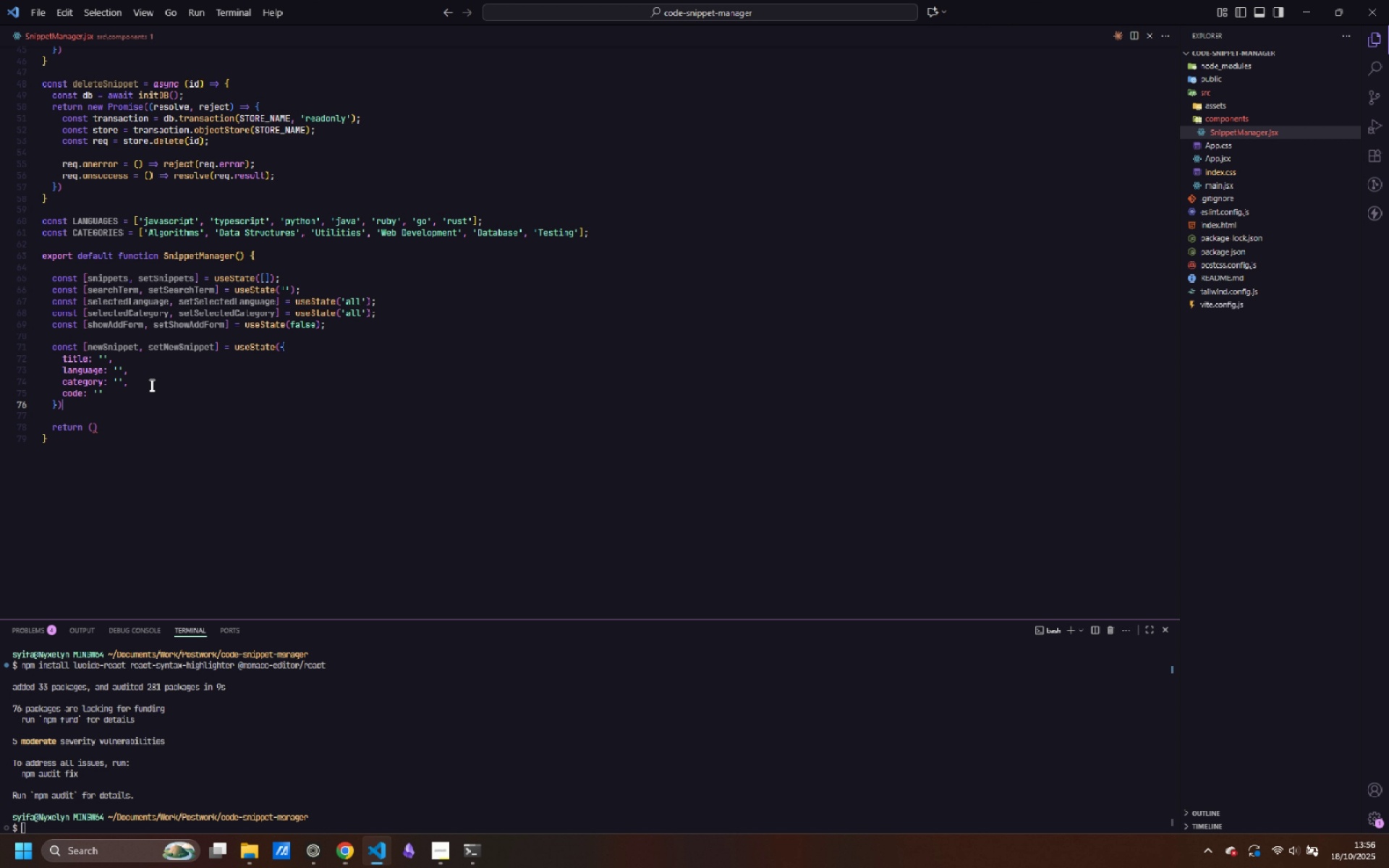 
key(ArrowDown)
 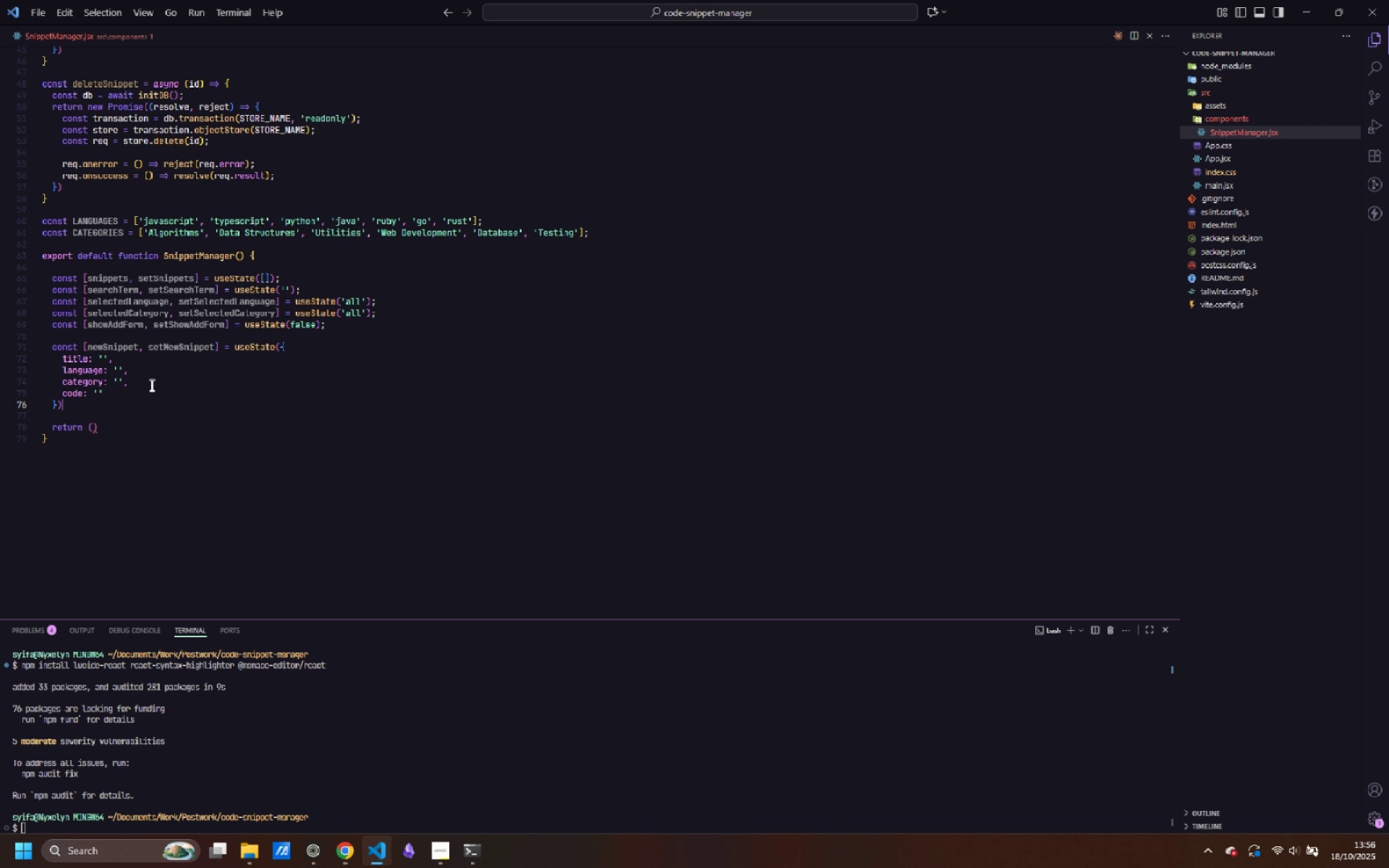 
key(Semicolon)
 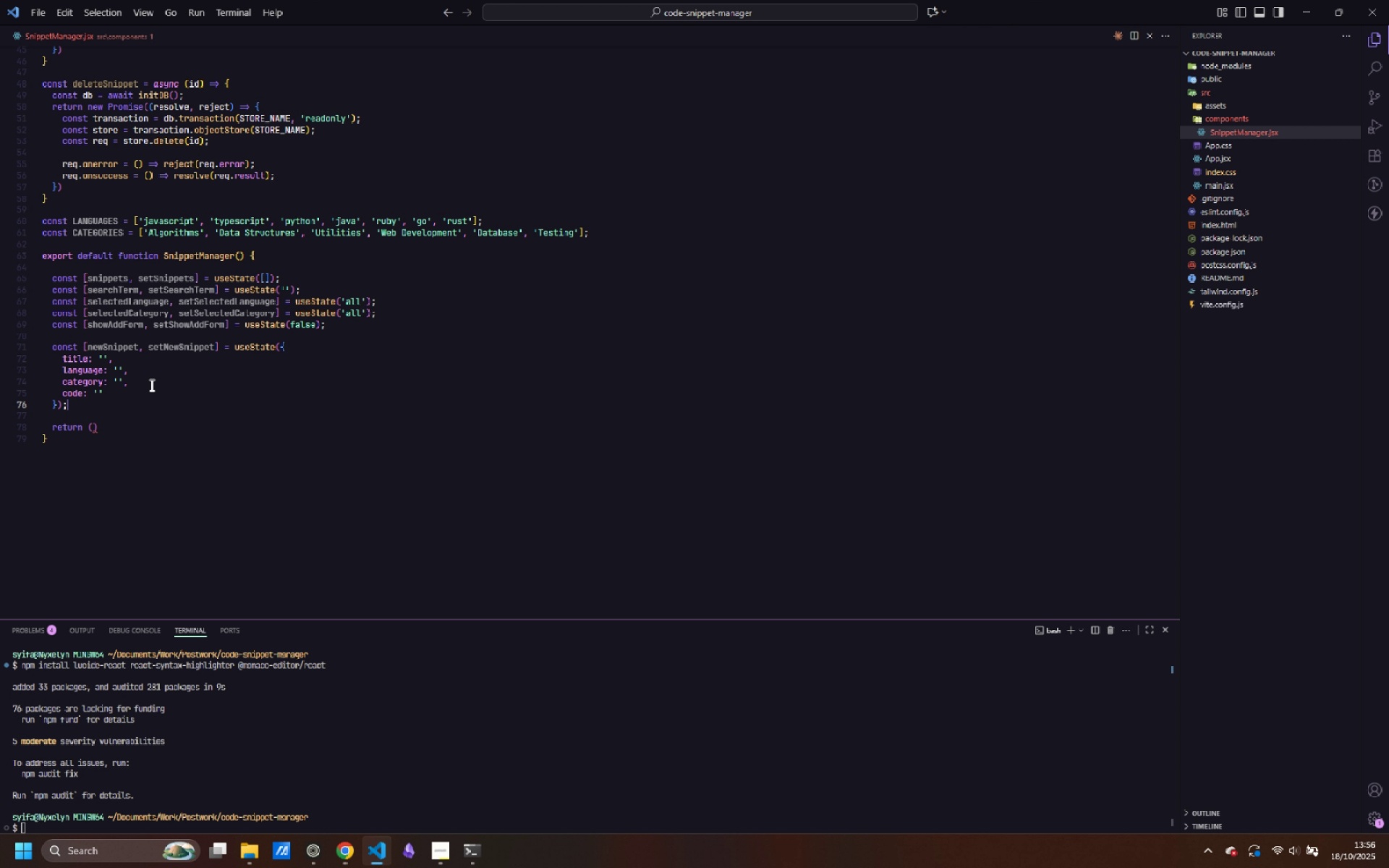 
key(Enter)
 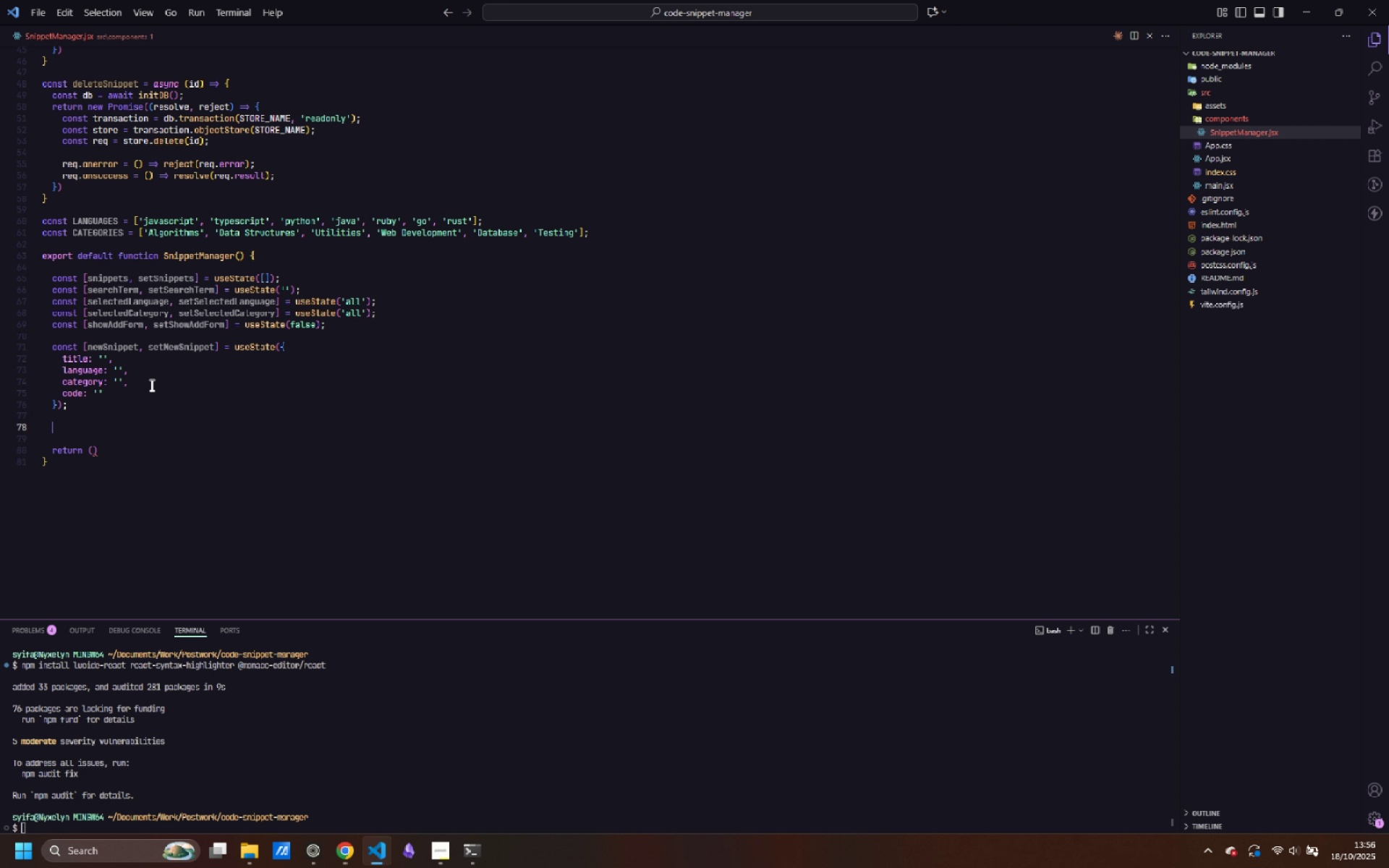 
key(Enter)
 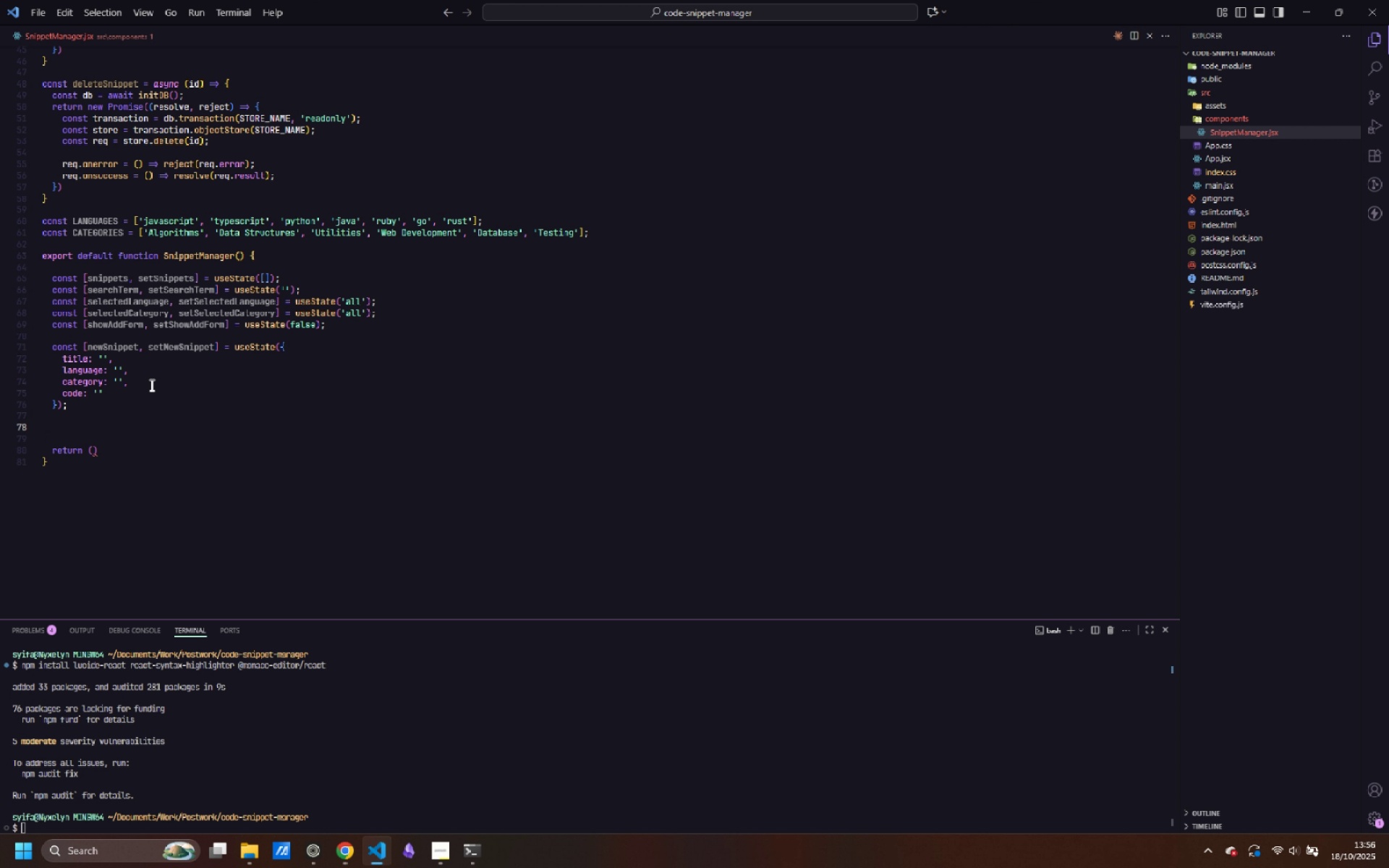 
type(cons)
 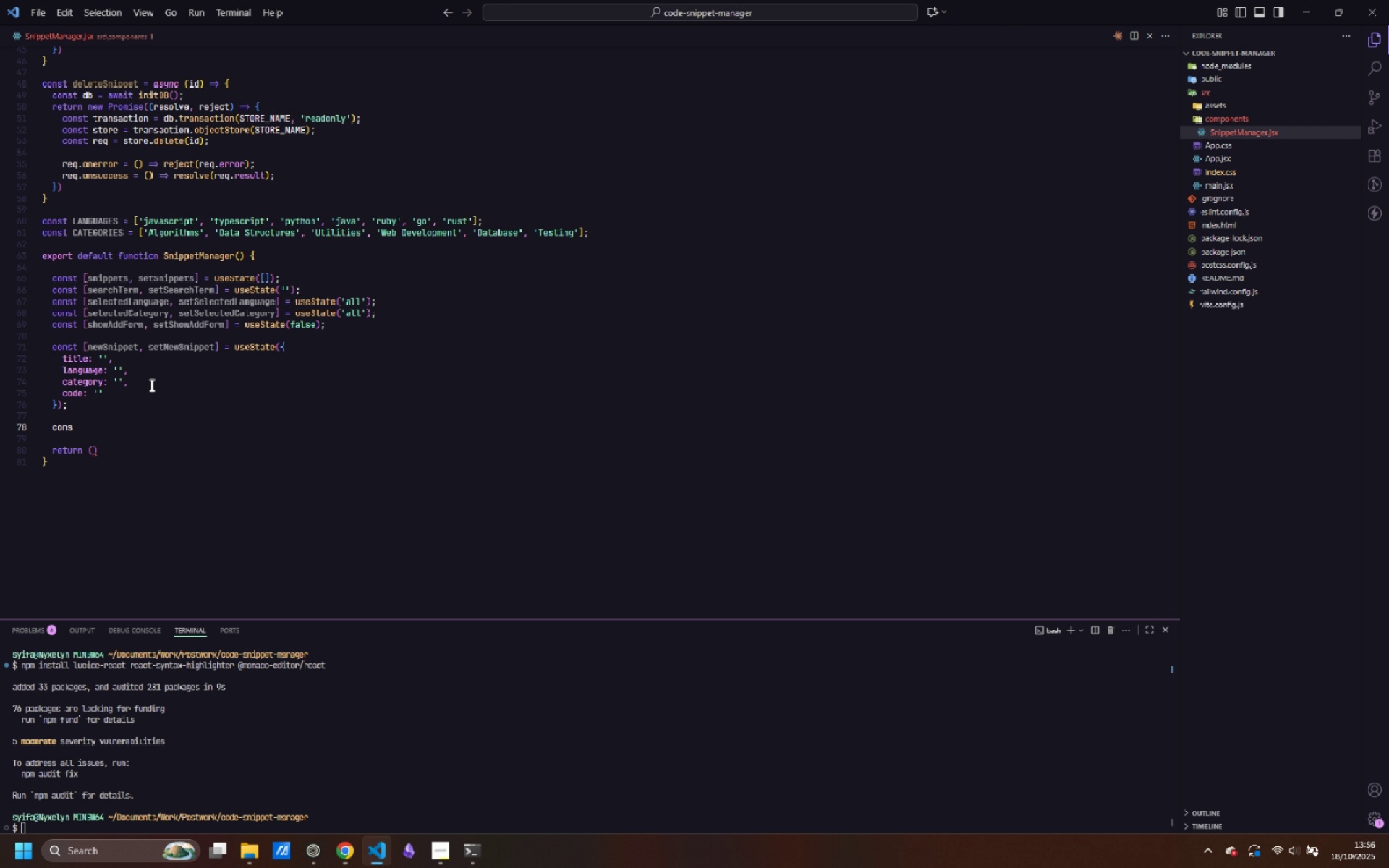 
key(Control+Backspace)
 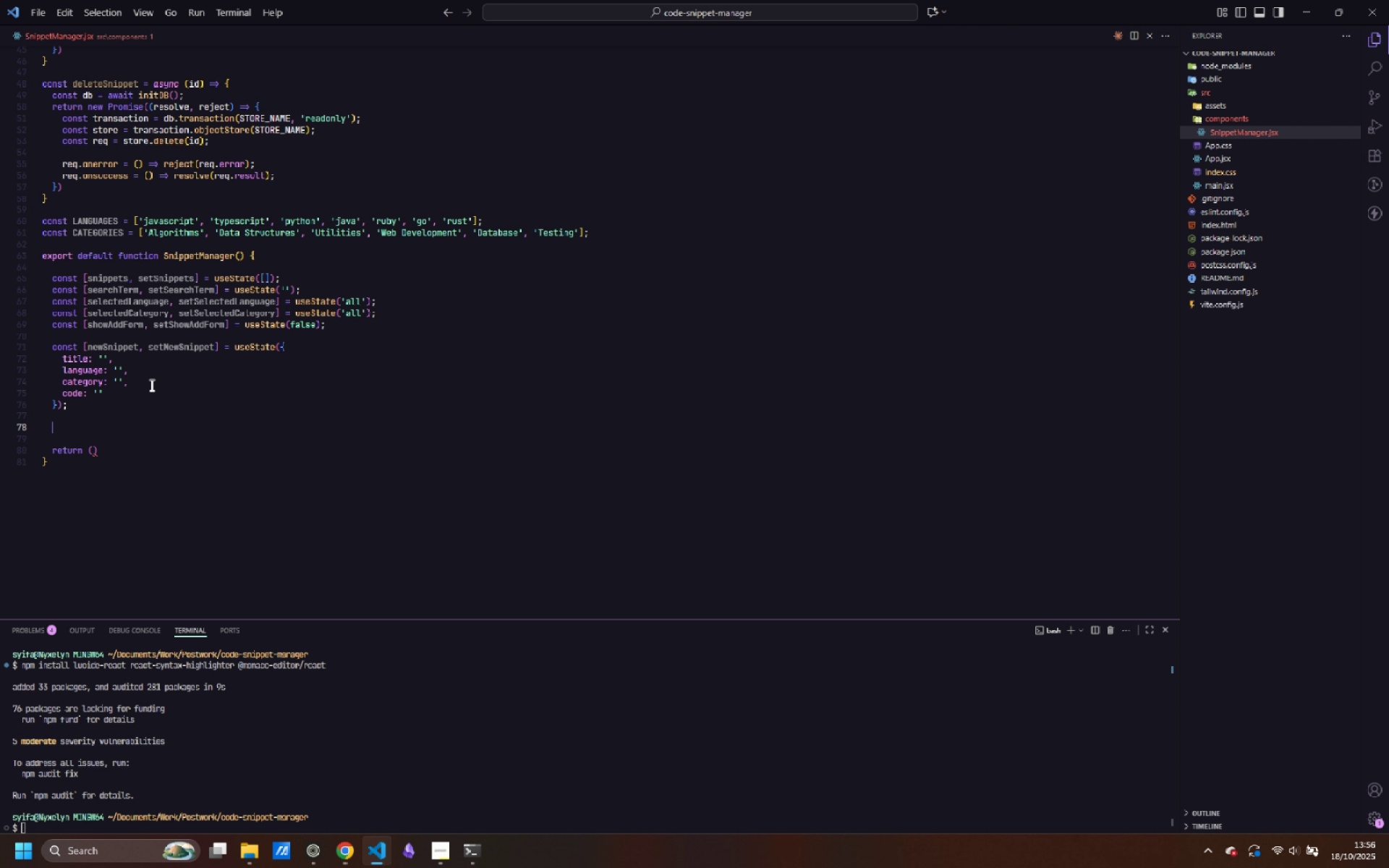 
wait(6.88)
 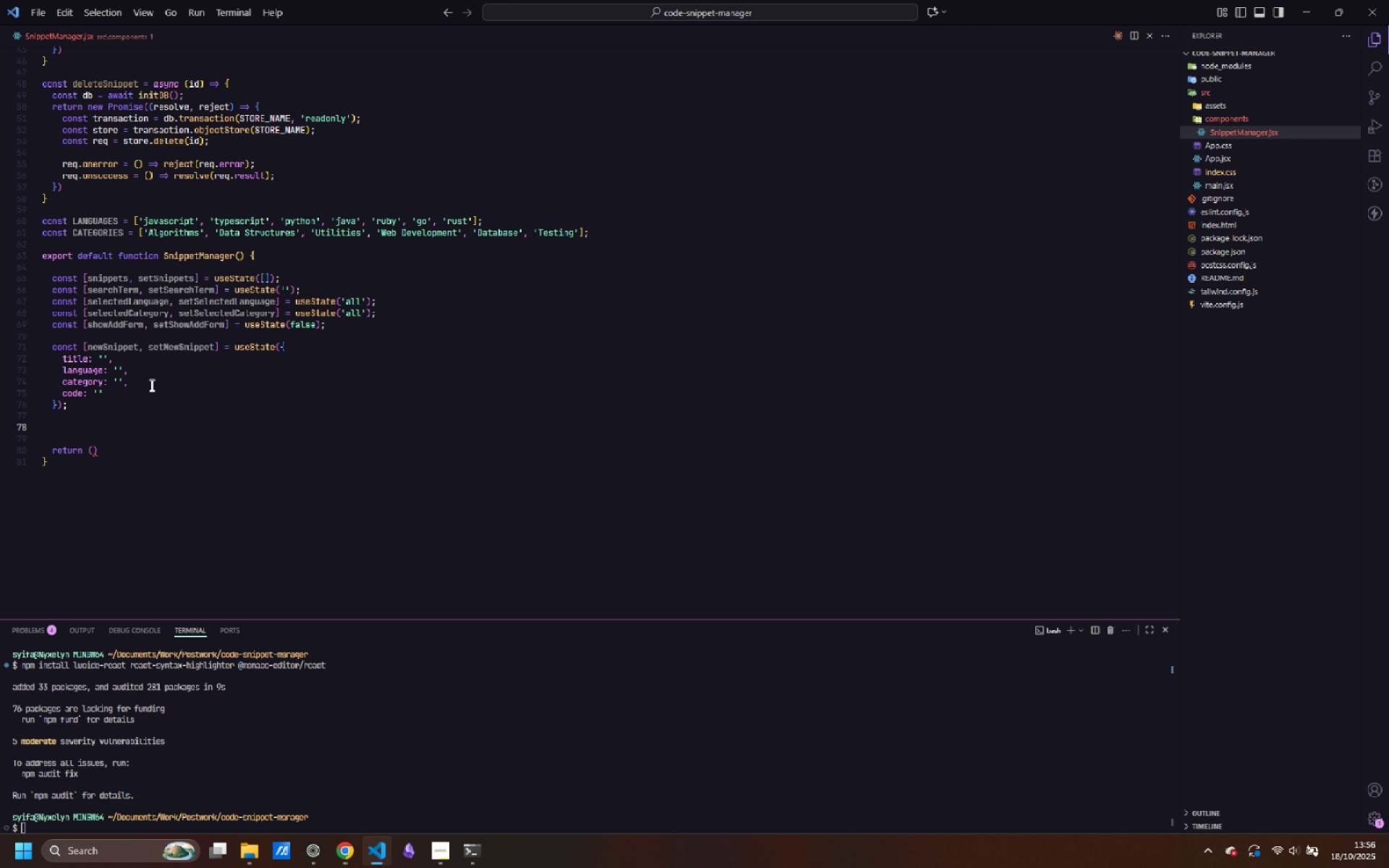 
scroll: coordinate [261, 377], scroll_direction: up, amount: 21.0
 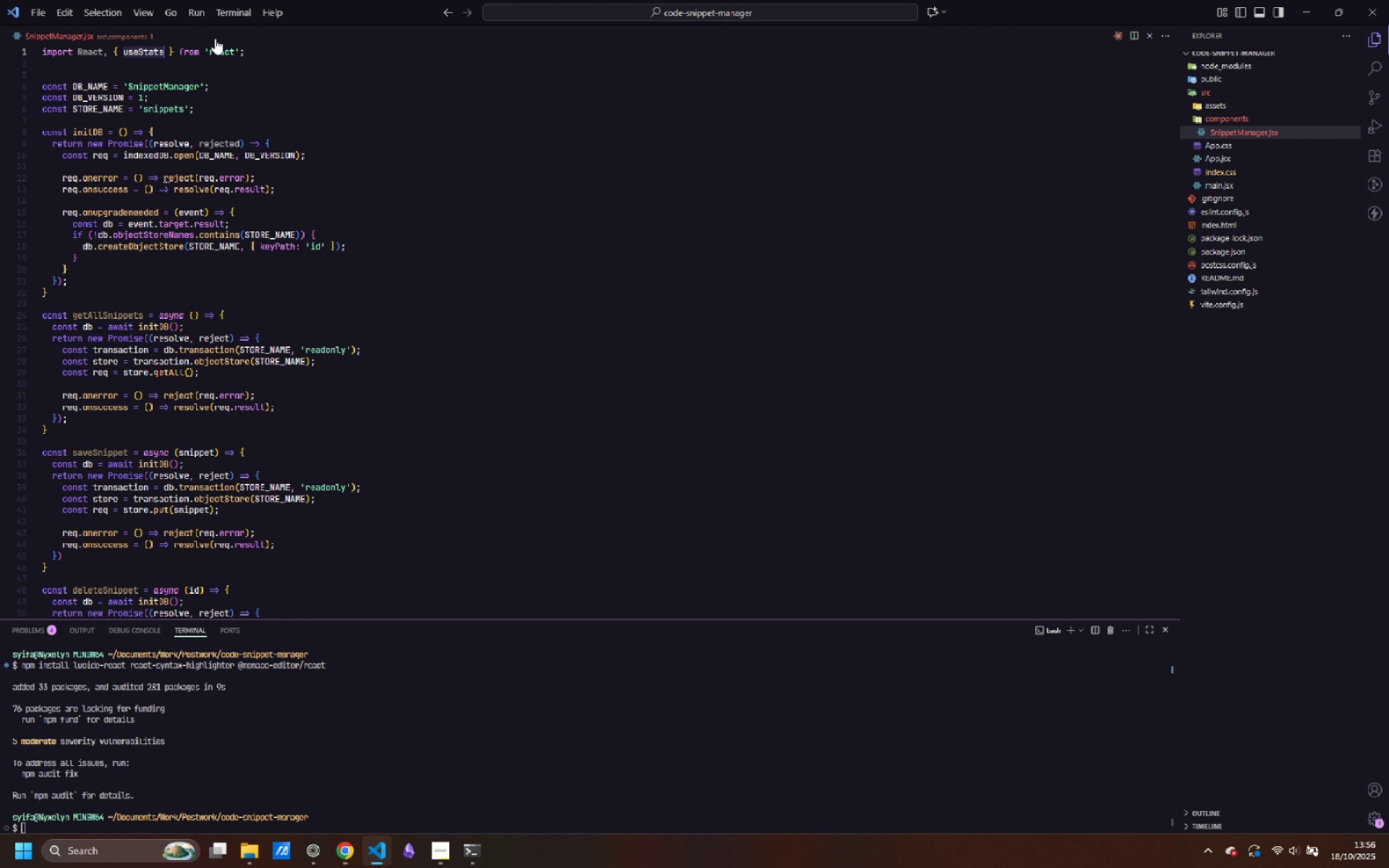 
type(, useEffect)
 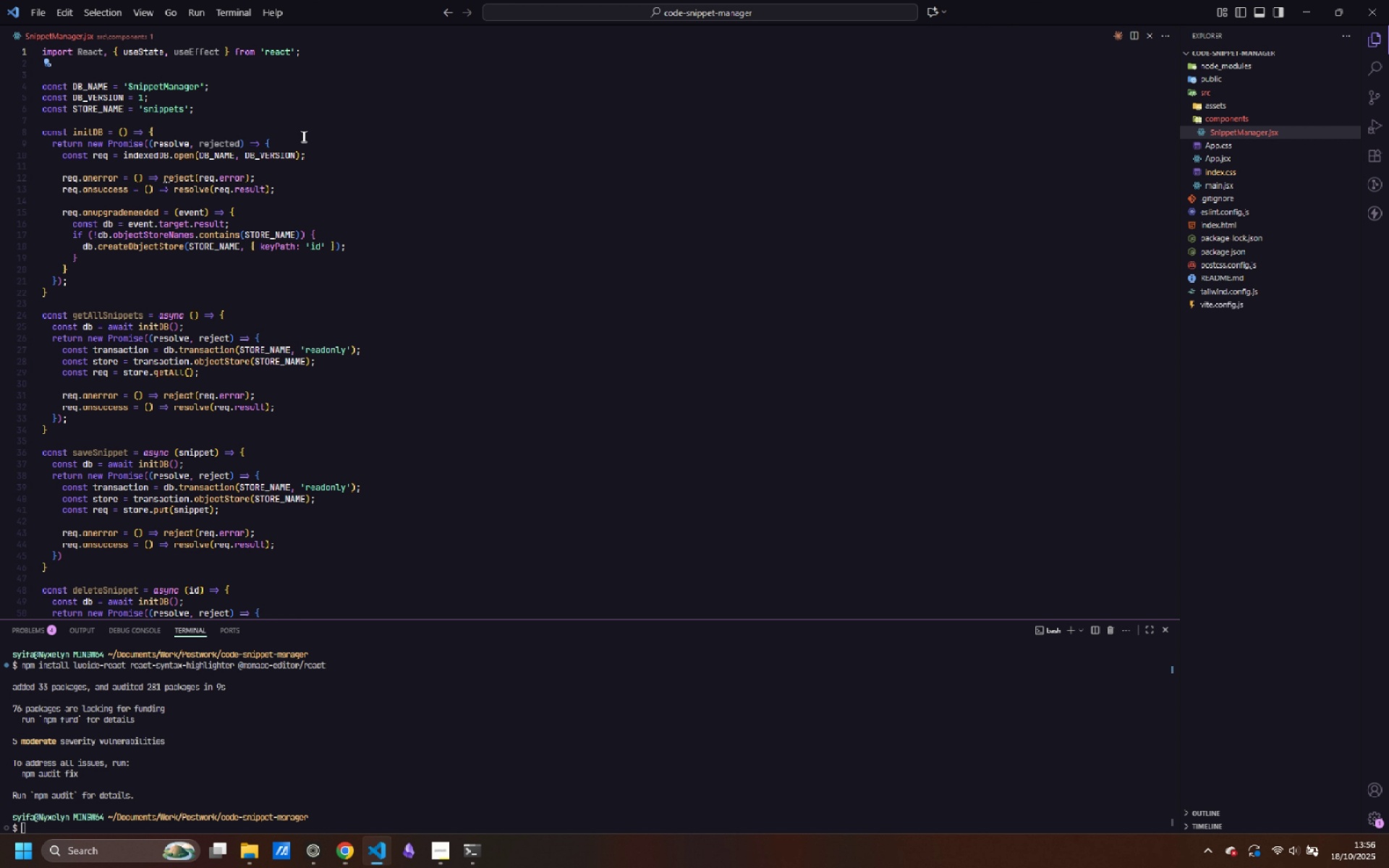 
scroll: coordinate [322, 278], scroll_direction: down, amount: 12.0
 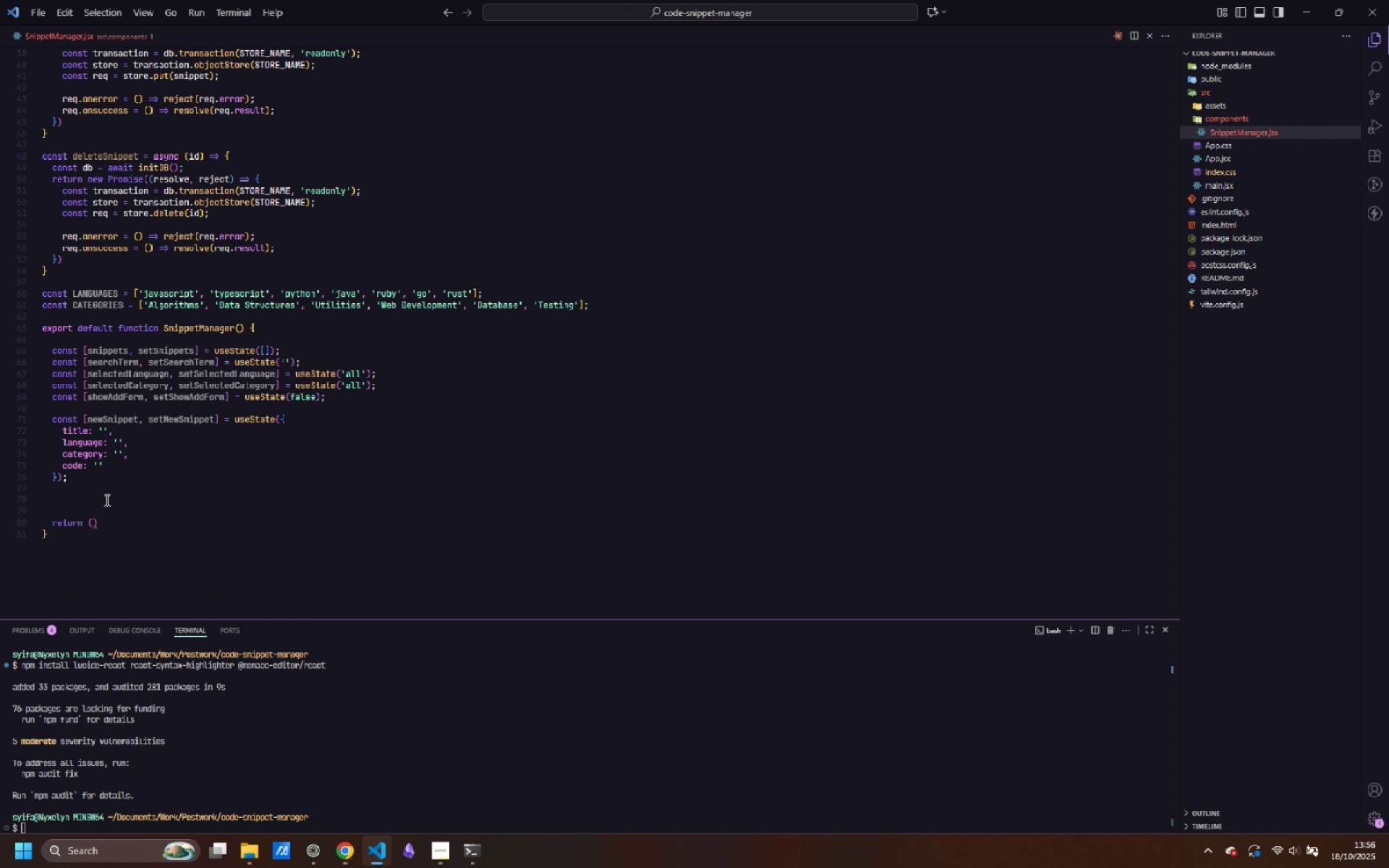 
left_click([106, 500])
 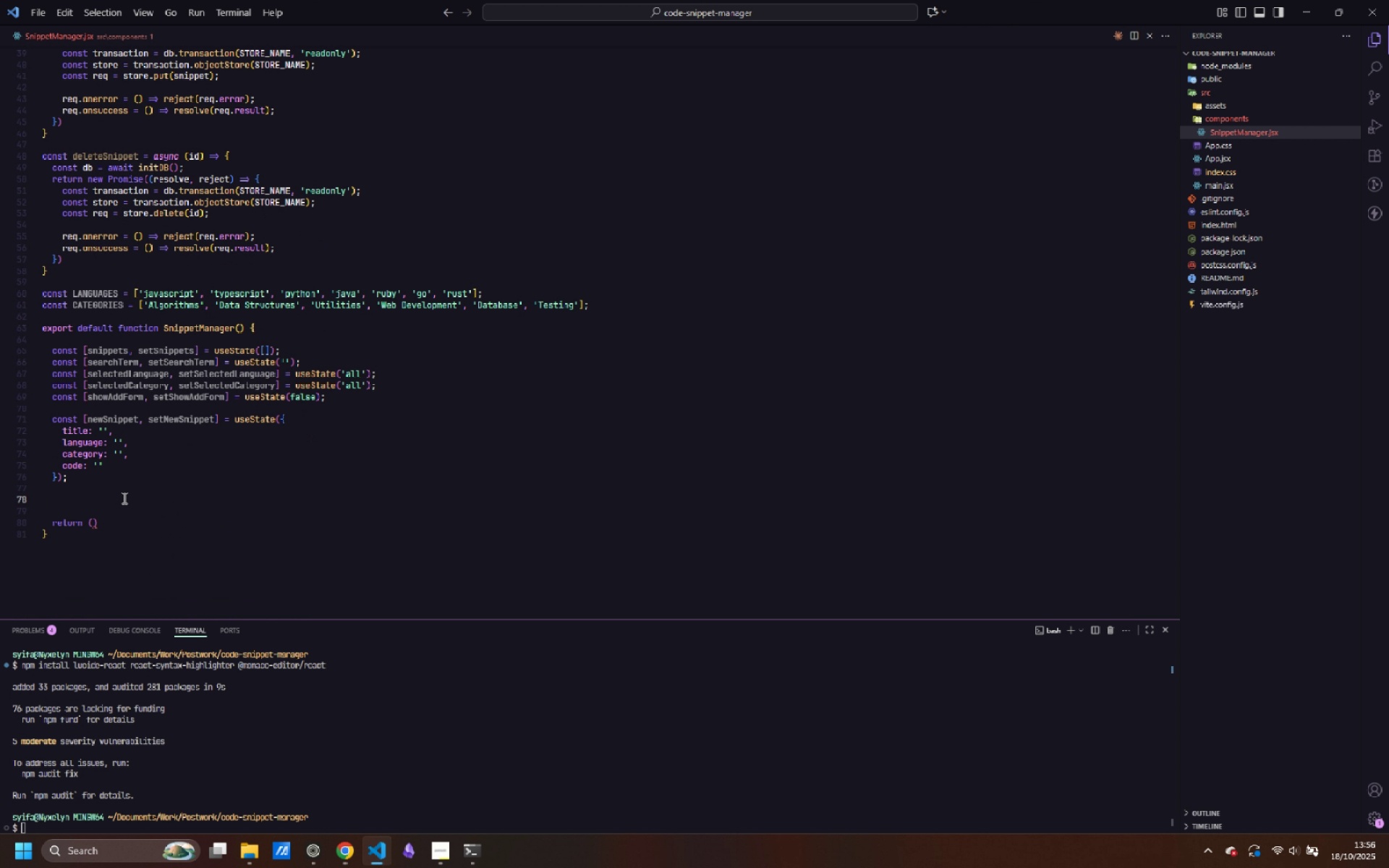 
type(useEffect(()
 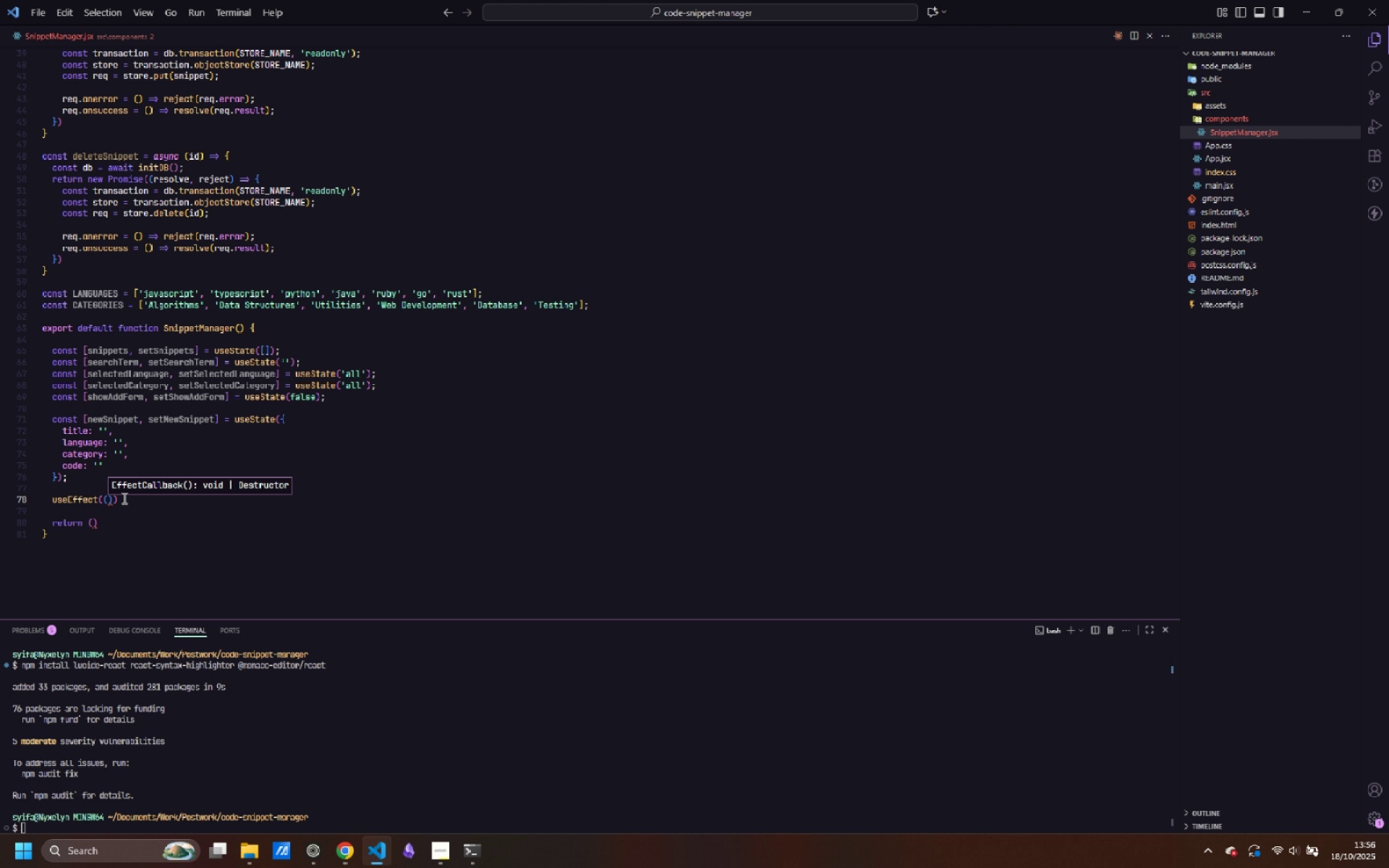 
key(ArrowRight)
 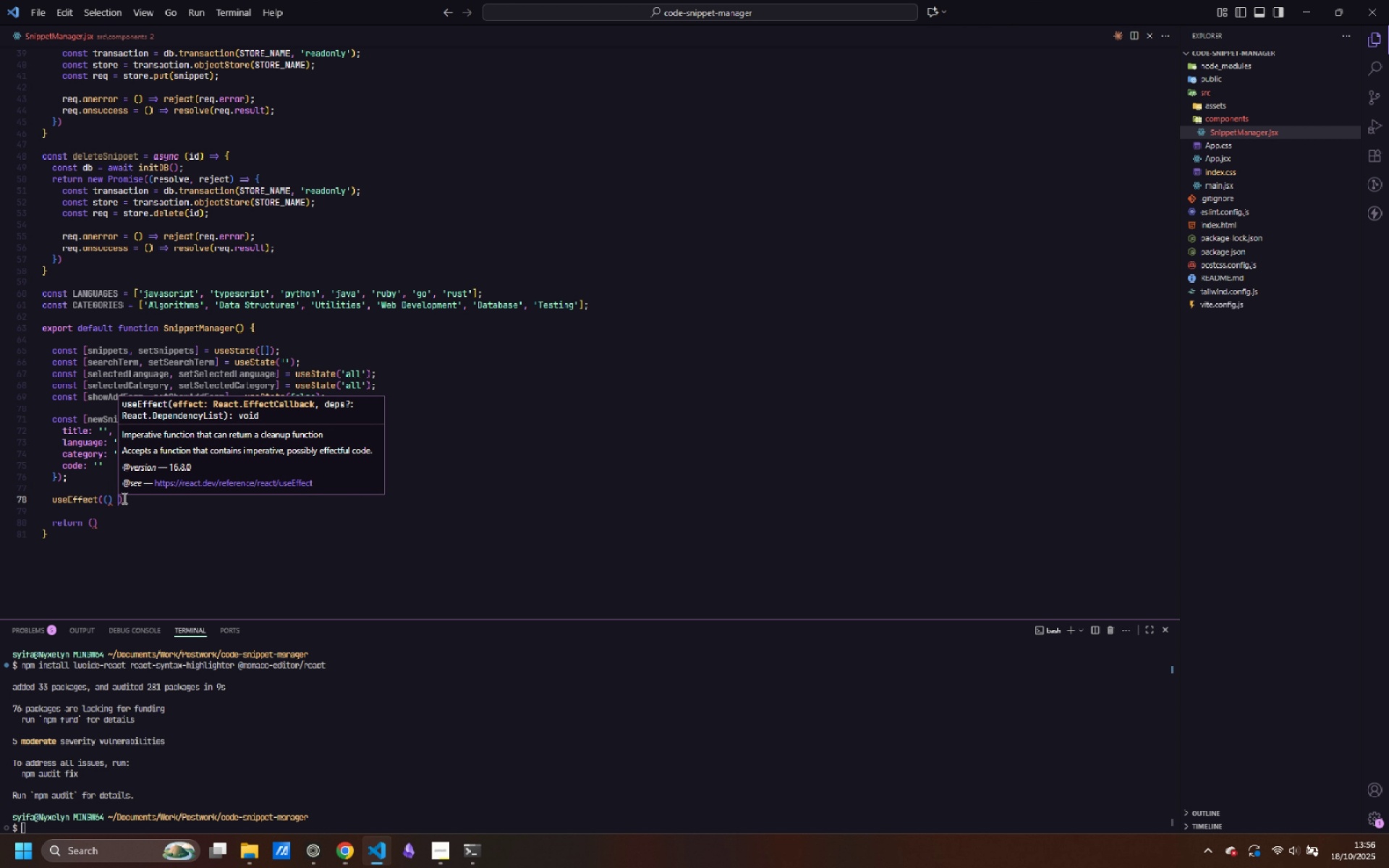 
key(Space)
 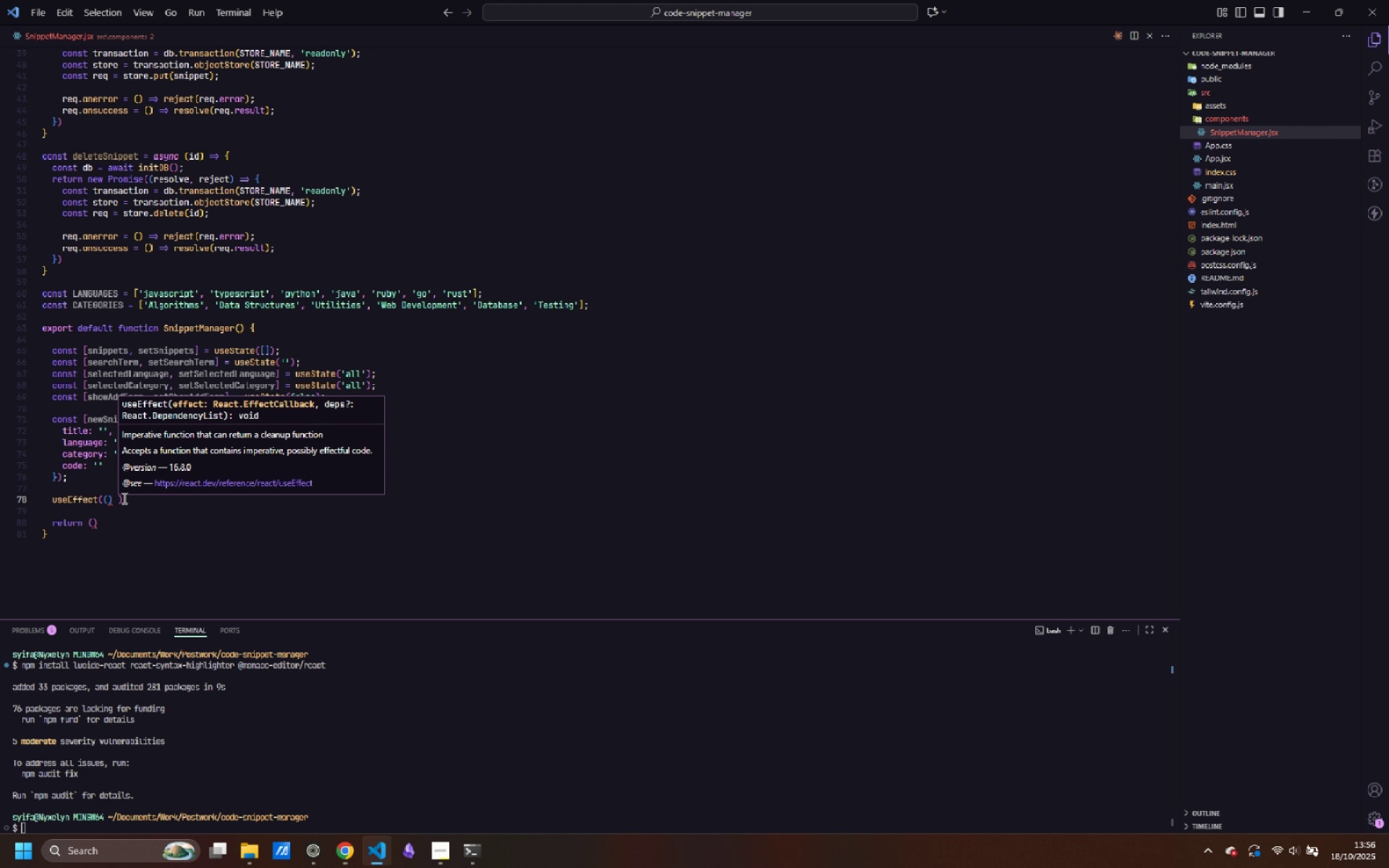 
key(Equal)
 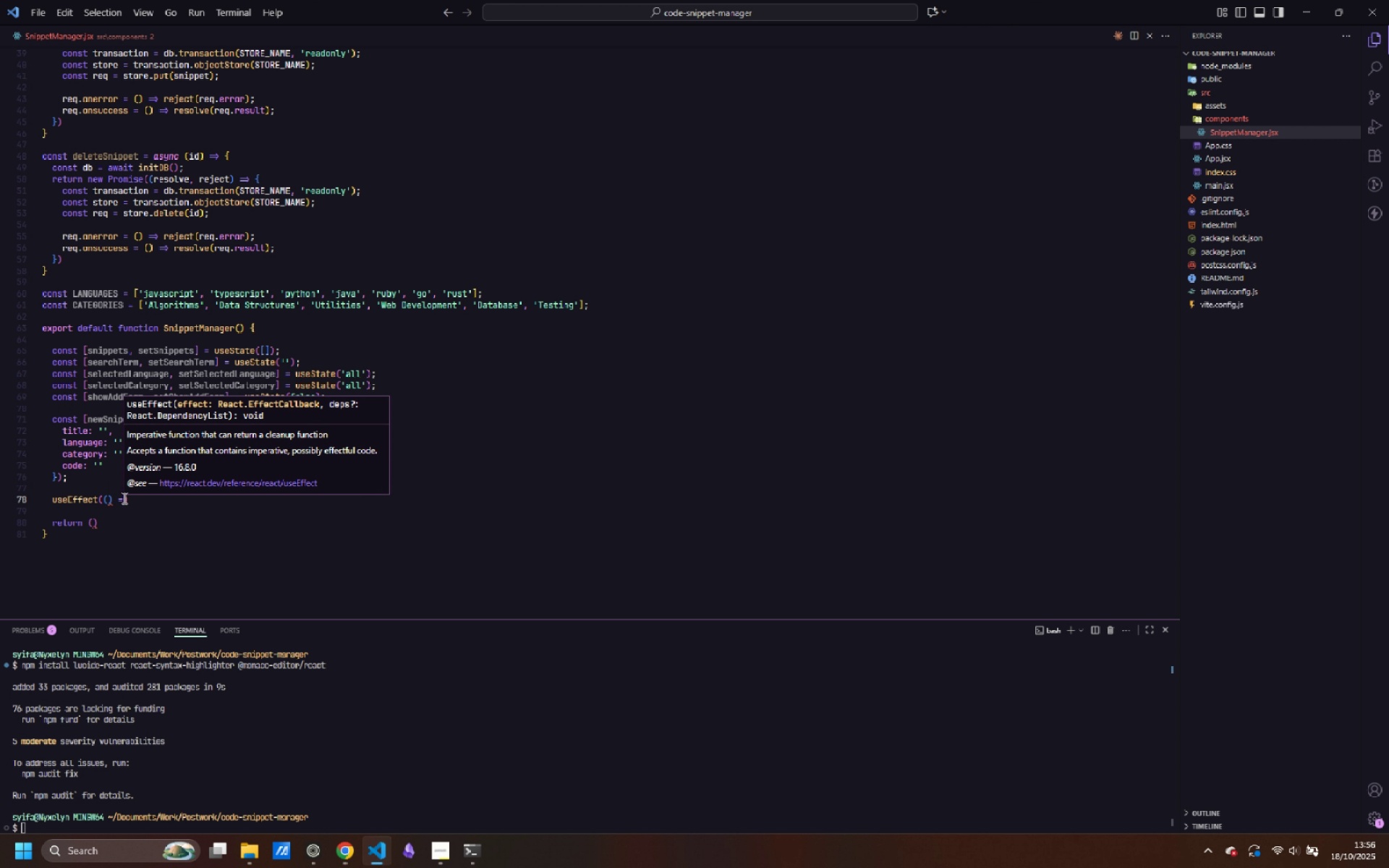 
key(Shift+Period)
 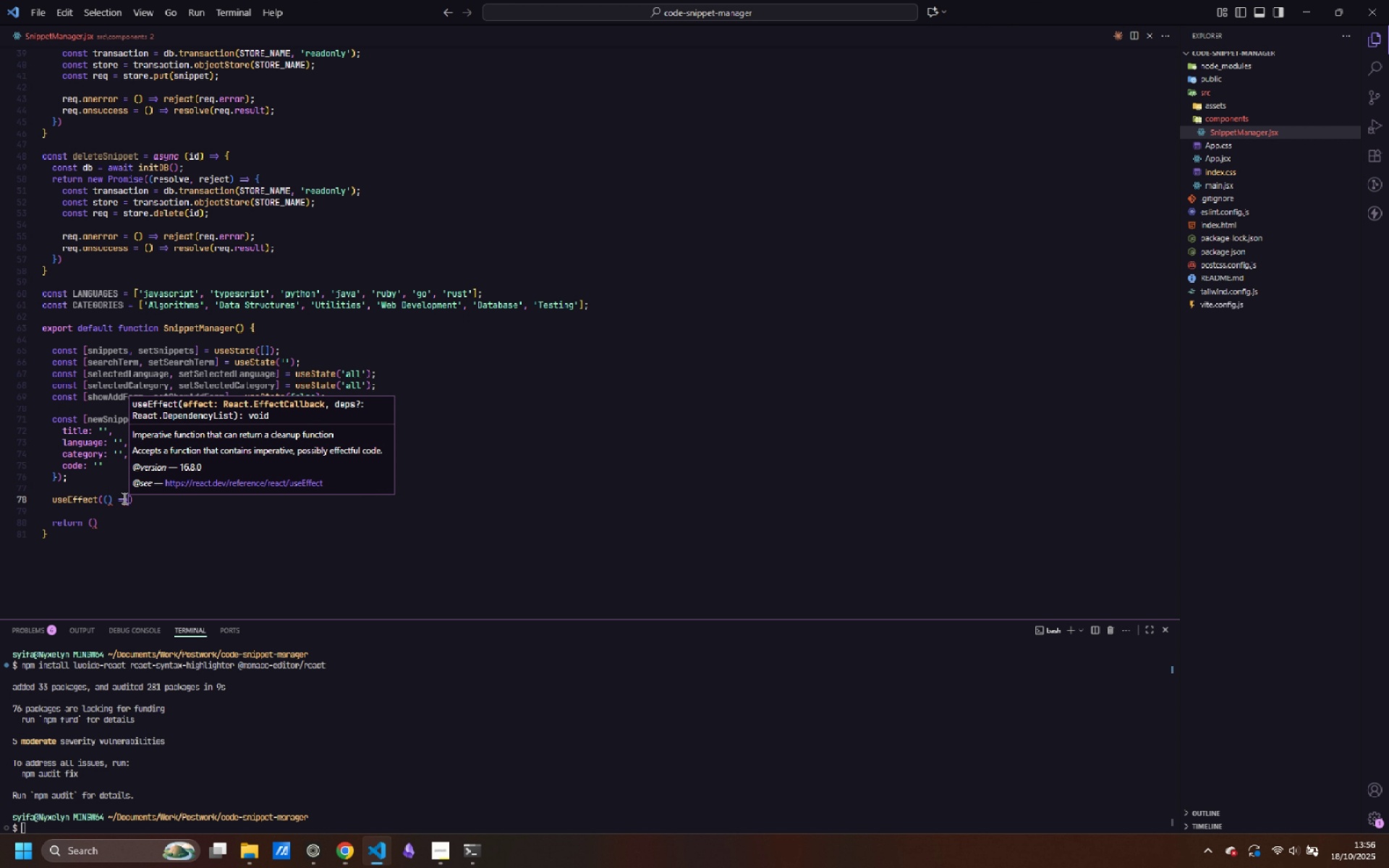 
key(Shift+Space)
 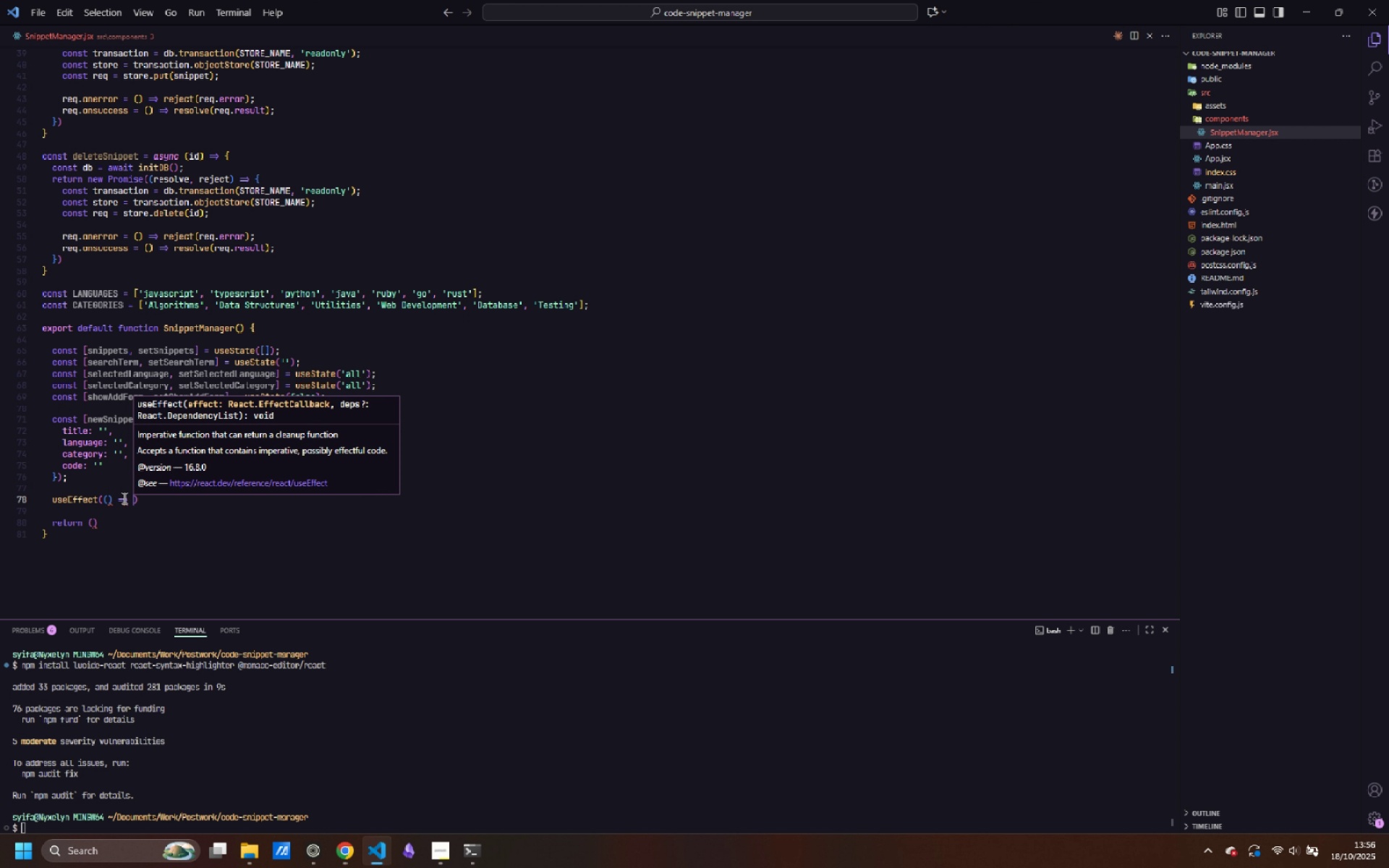 
key(Shift+BracketLeft)
 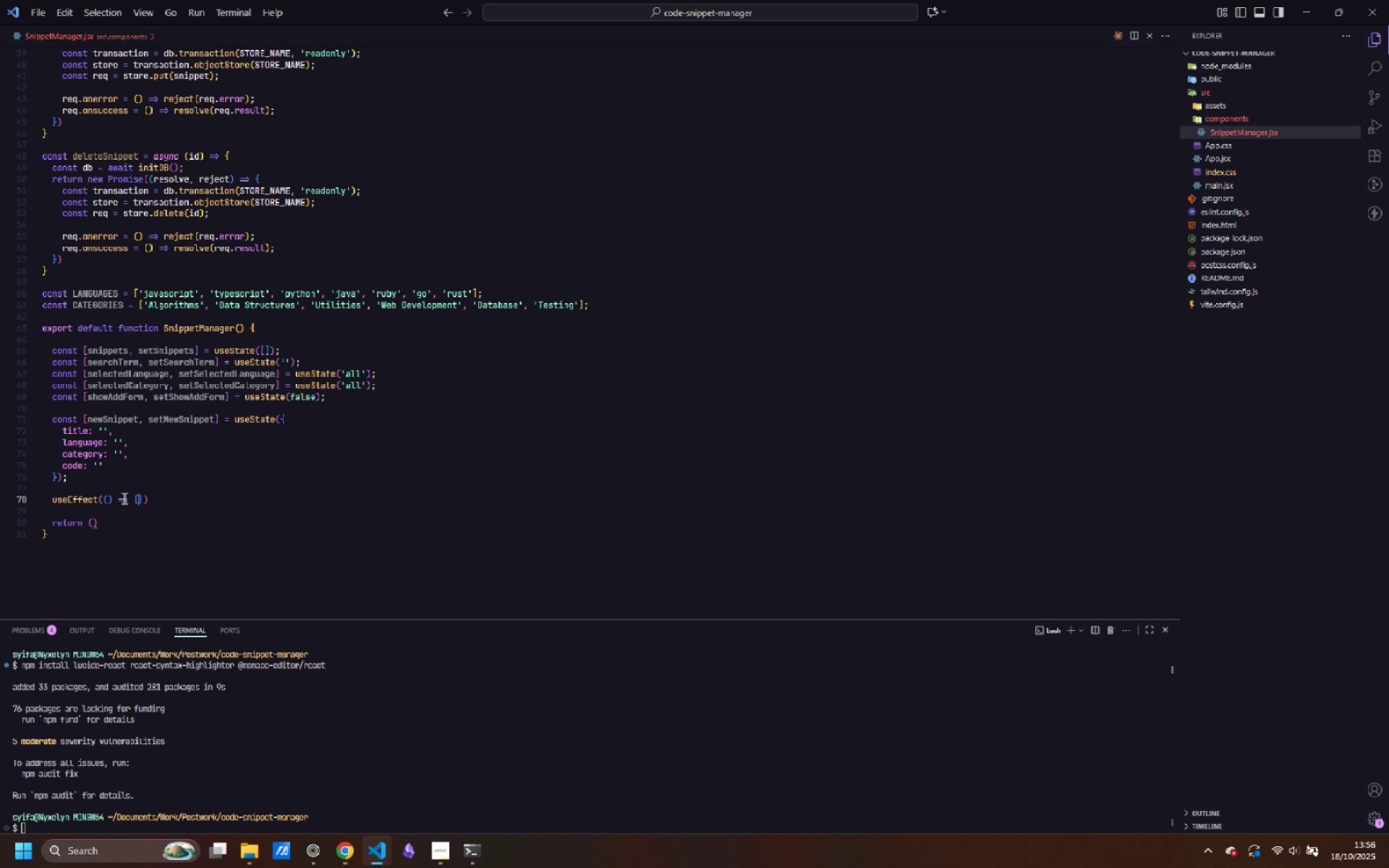 
key(Enter)
 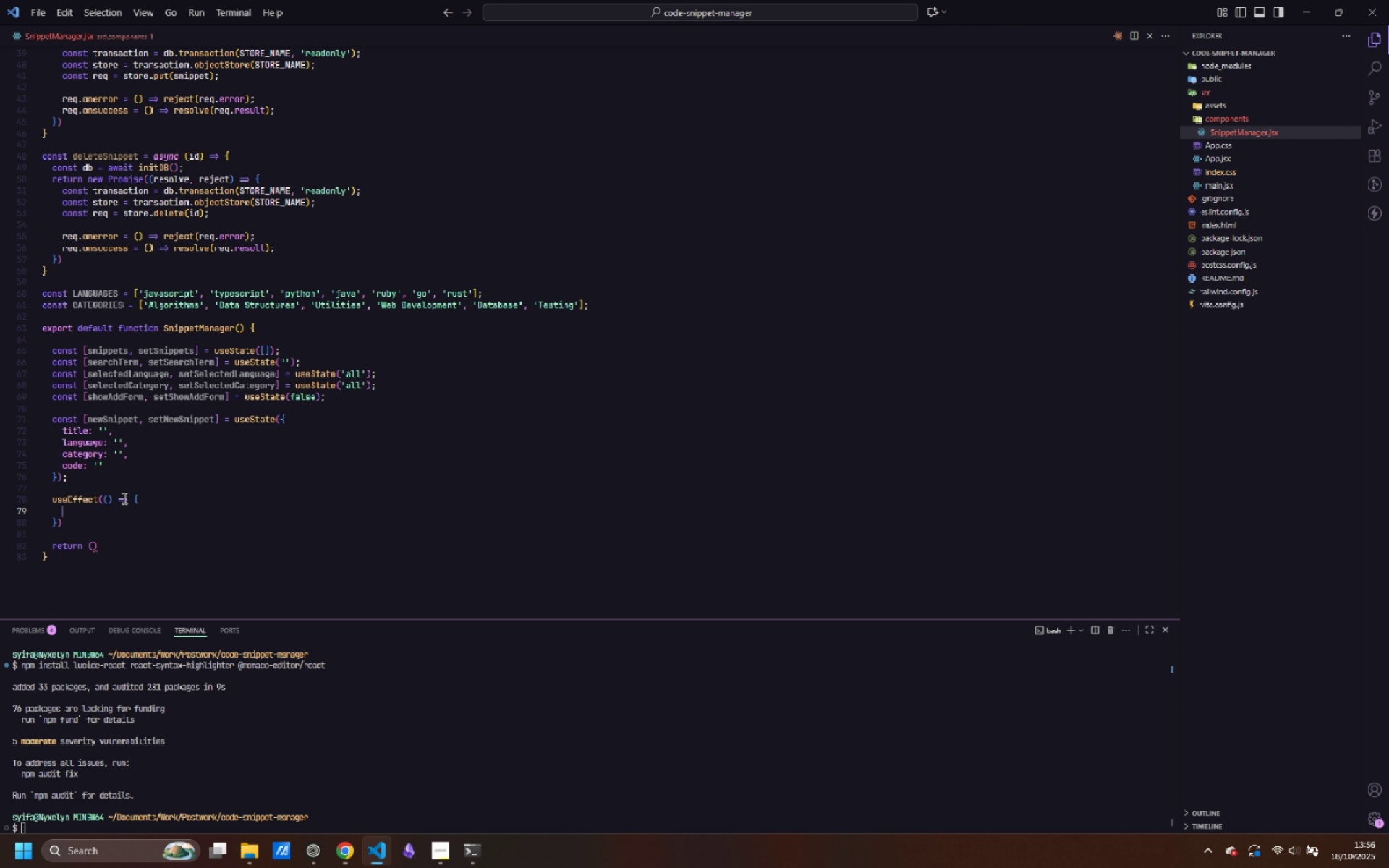 
type(const loadSnippets = await getAllSnippets();)
 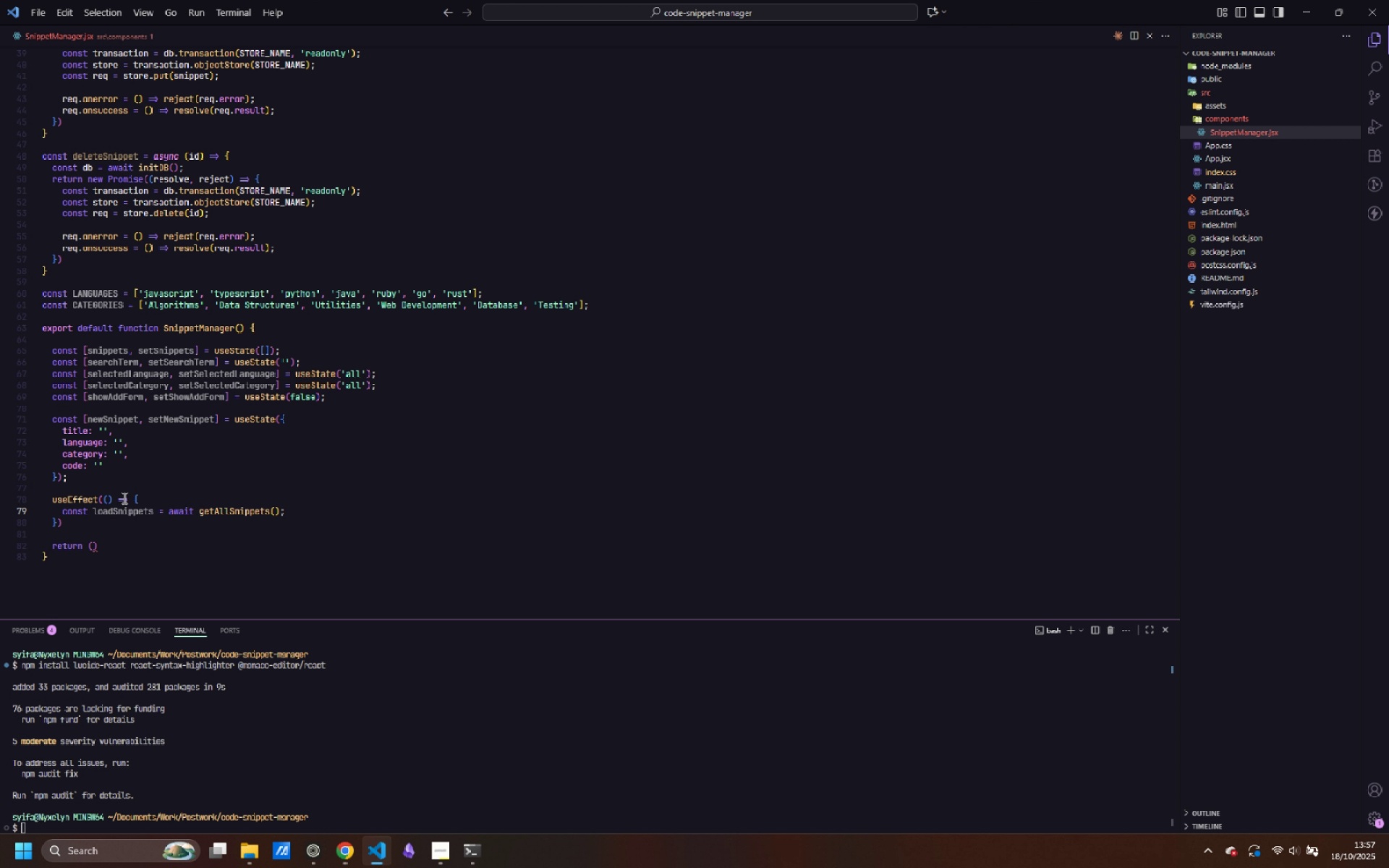 
 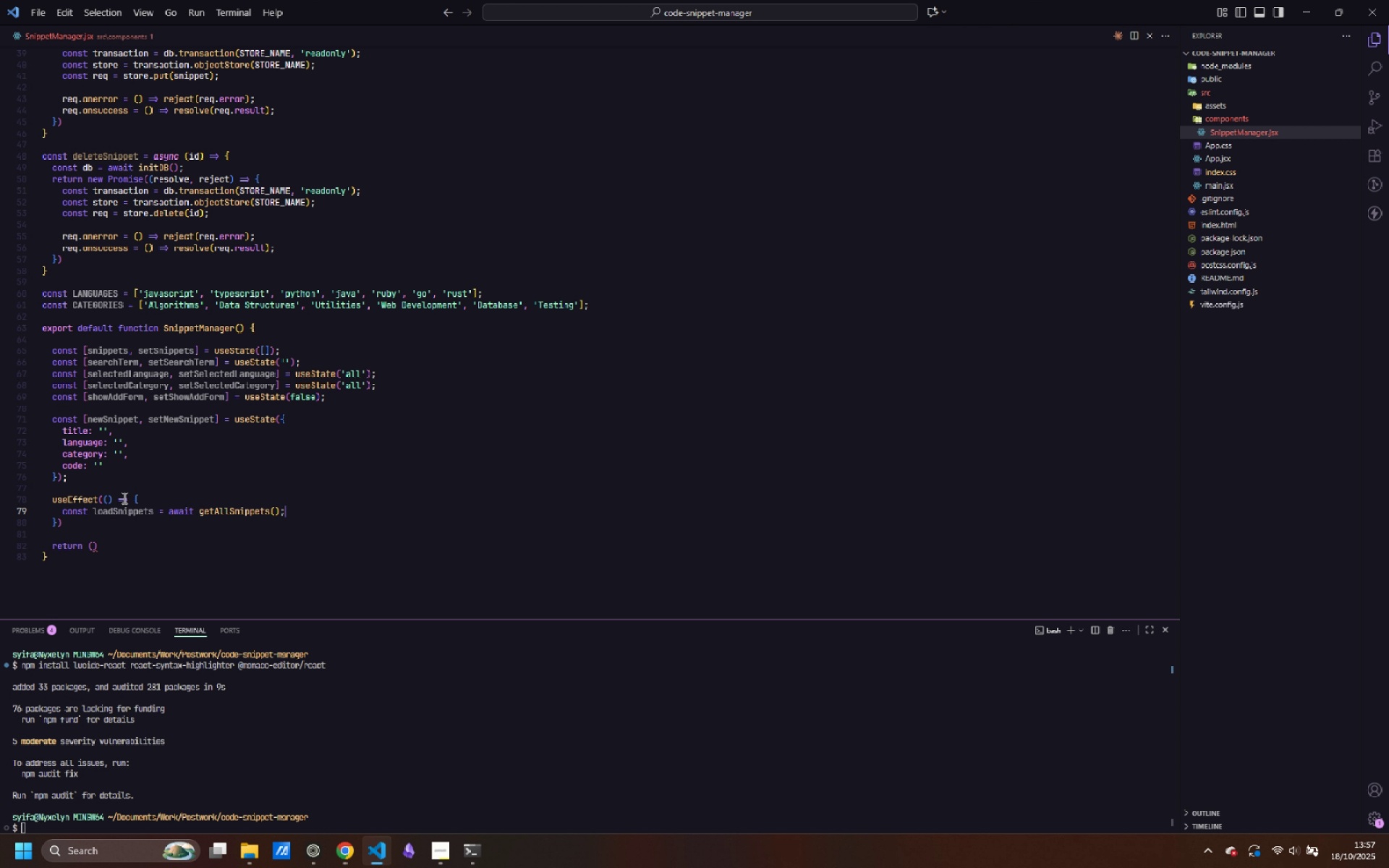 
key(Enter)
 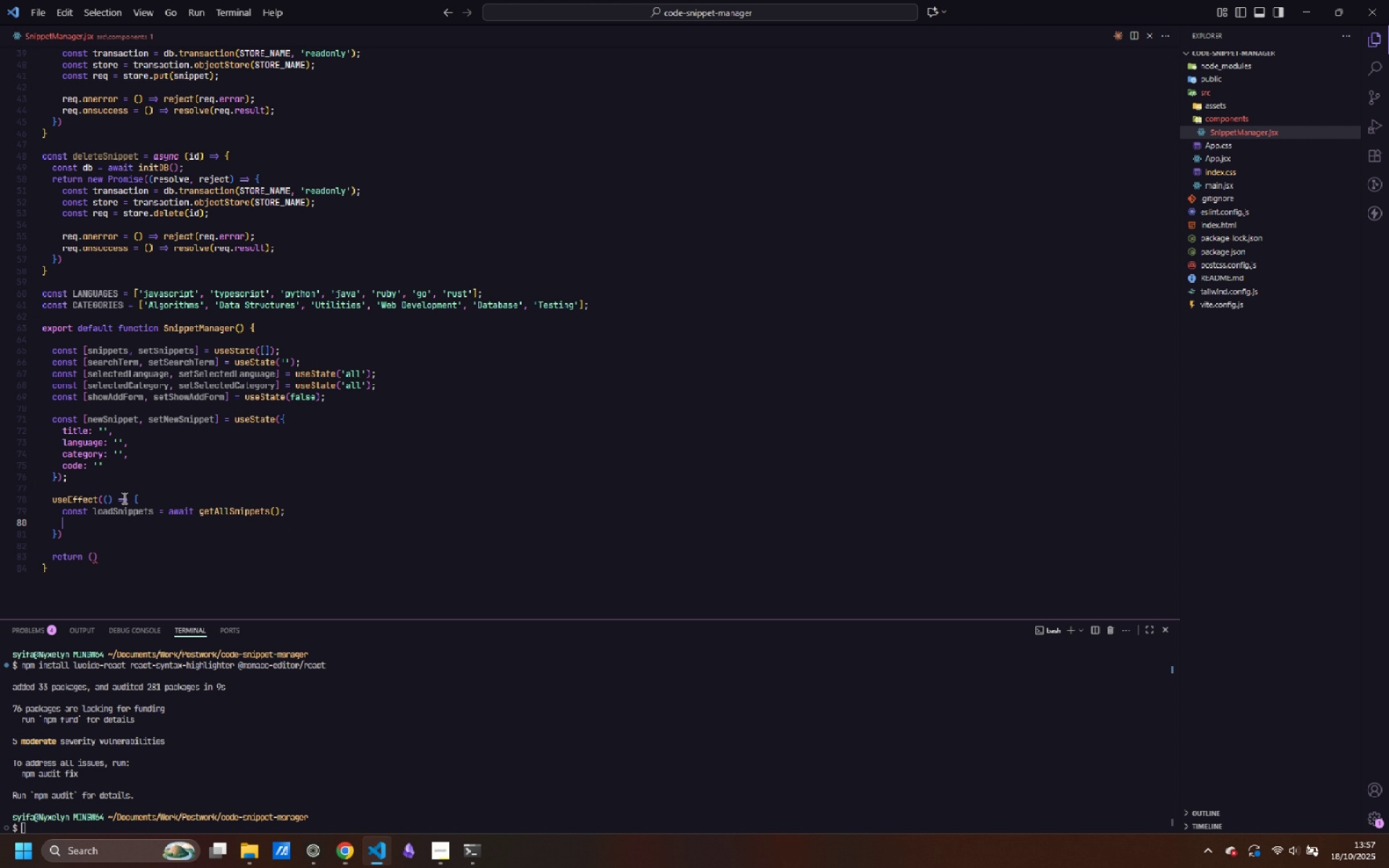 
type(set)
 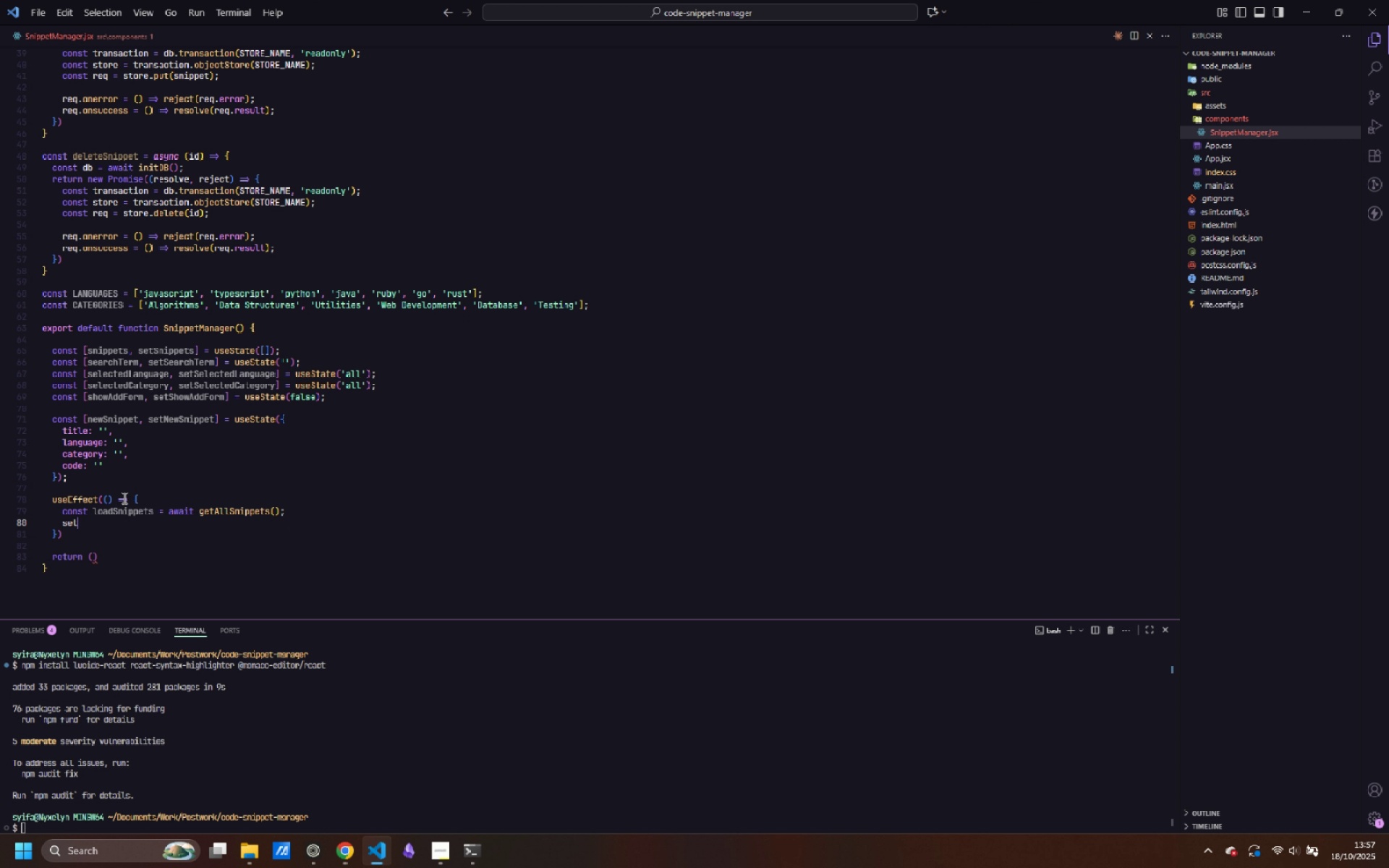 
hold_key(key=ShiftLeft, duration=3.74)
 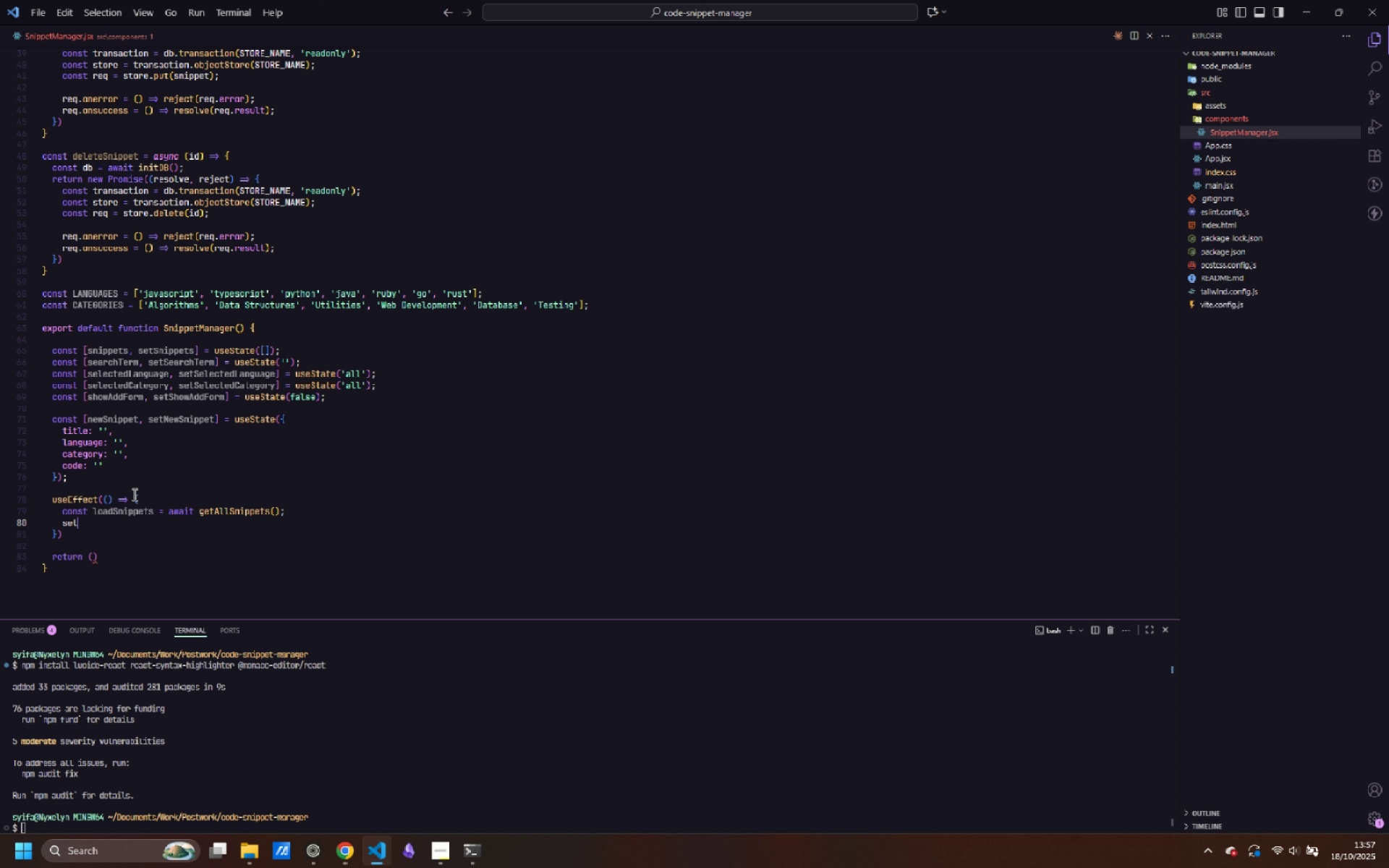 
wait(5.76)
 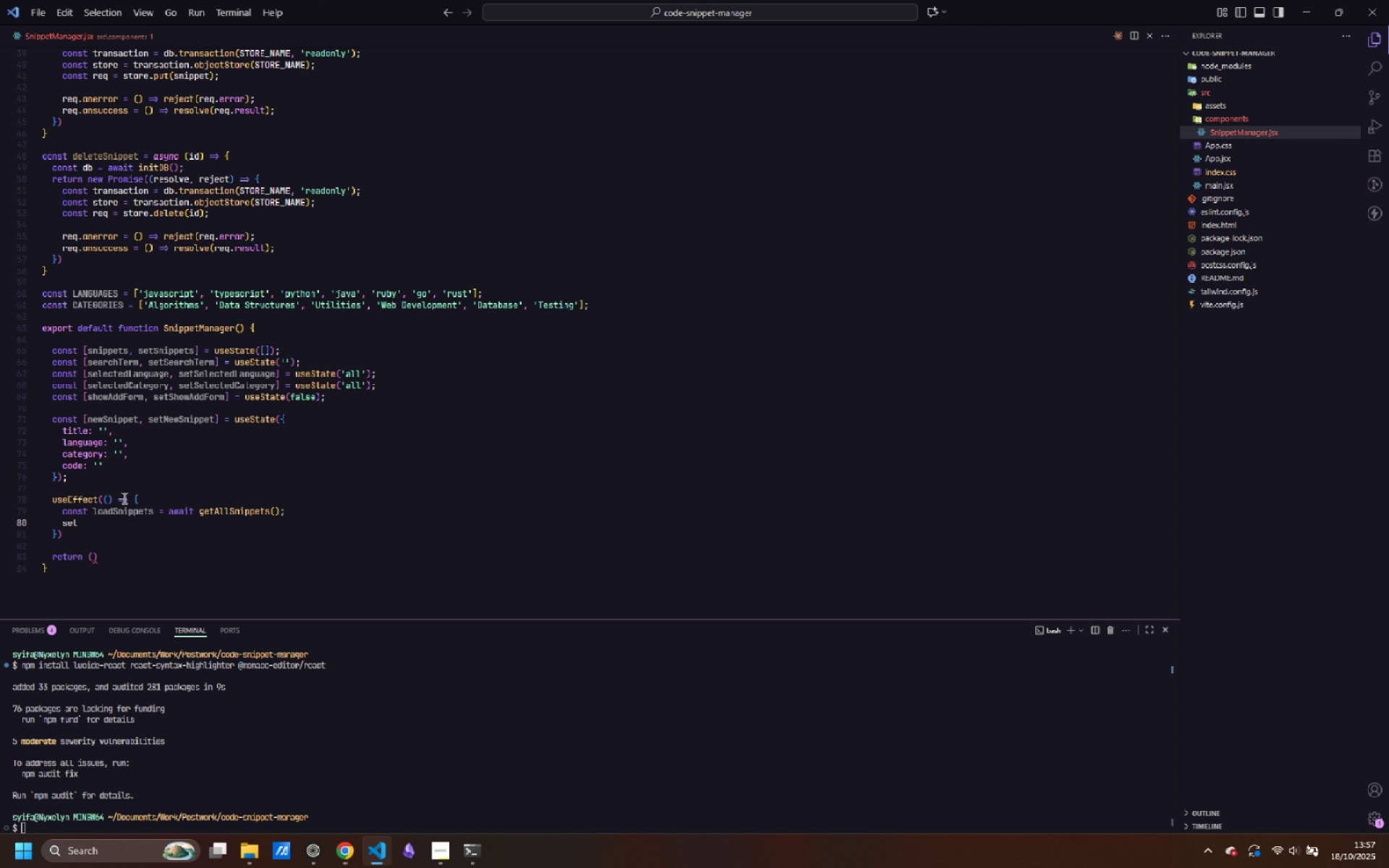 
left_click([197, 417])
 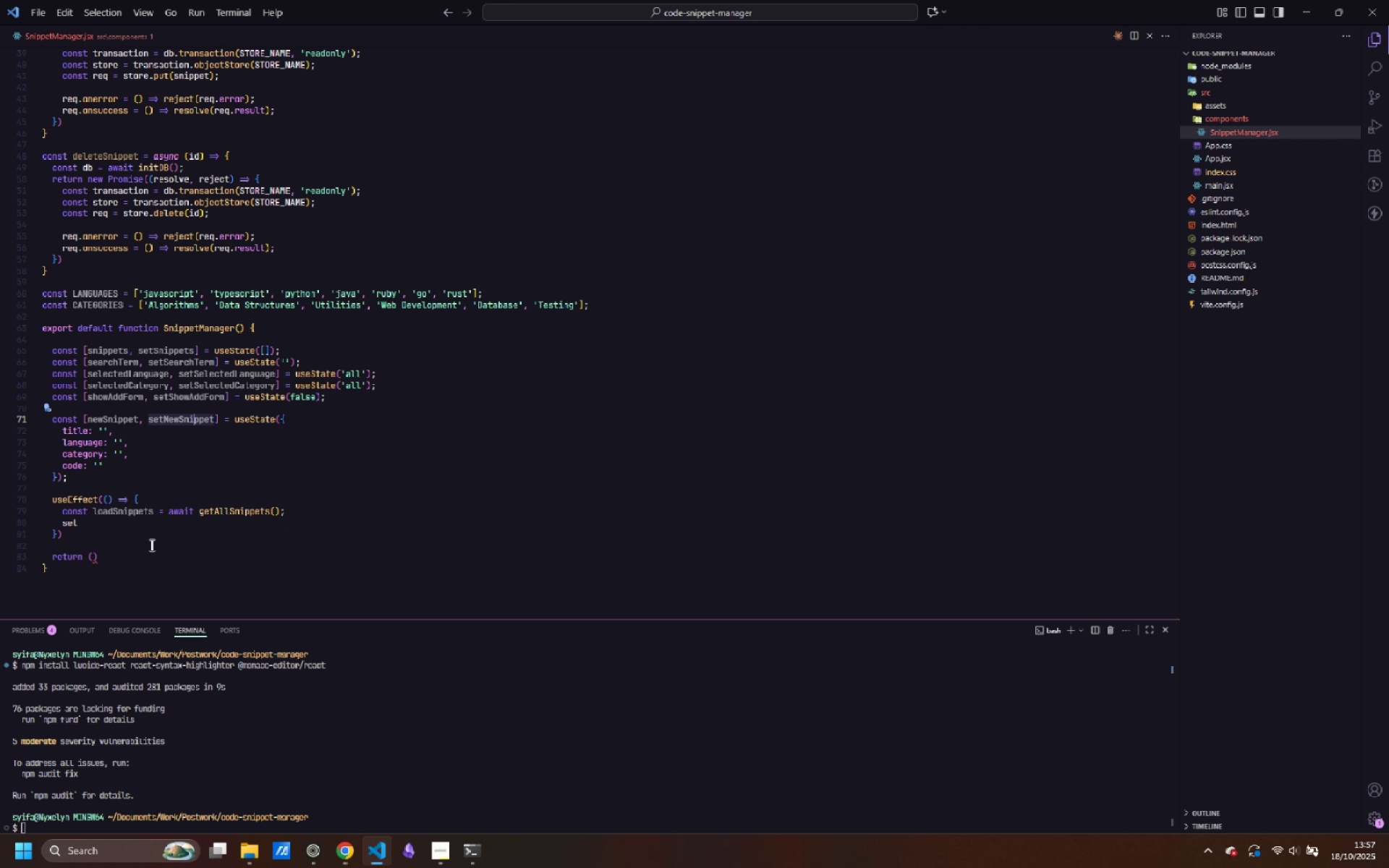 
left_click([85, 524])
 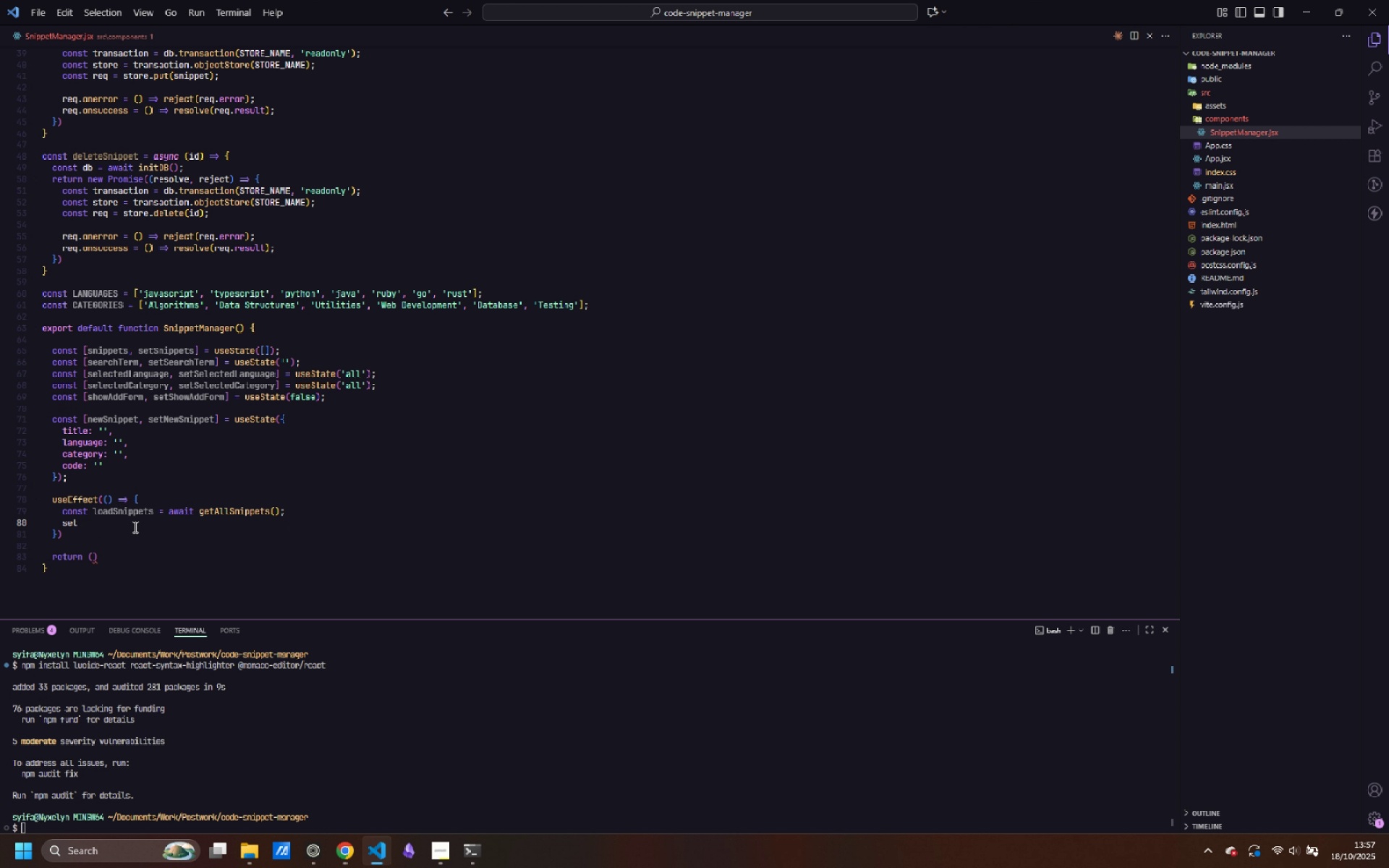 
left_click([176, 508])
 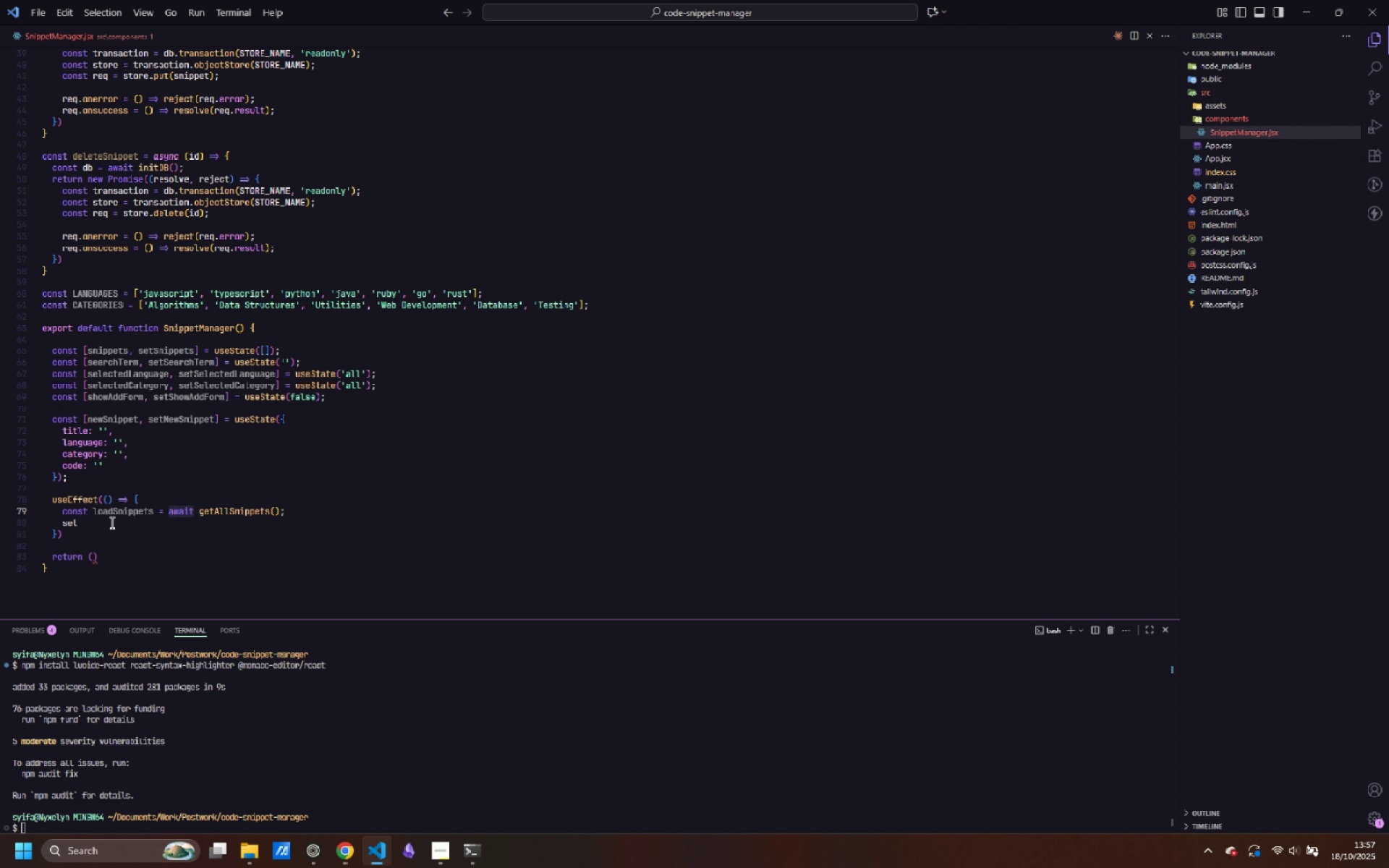 
left_click_drag(start_coordinate=[92, 522], to_coordinate=[167, 509])
 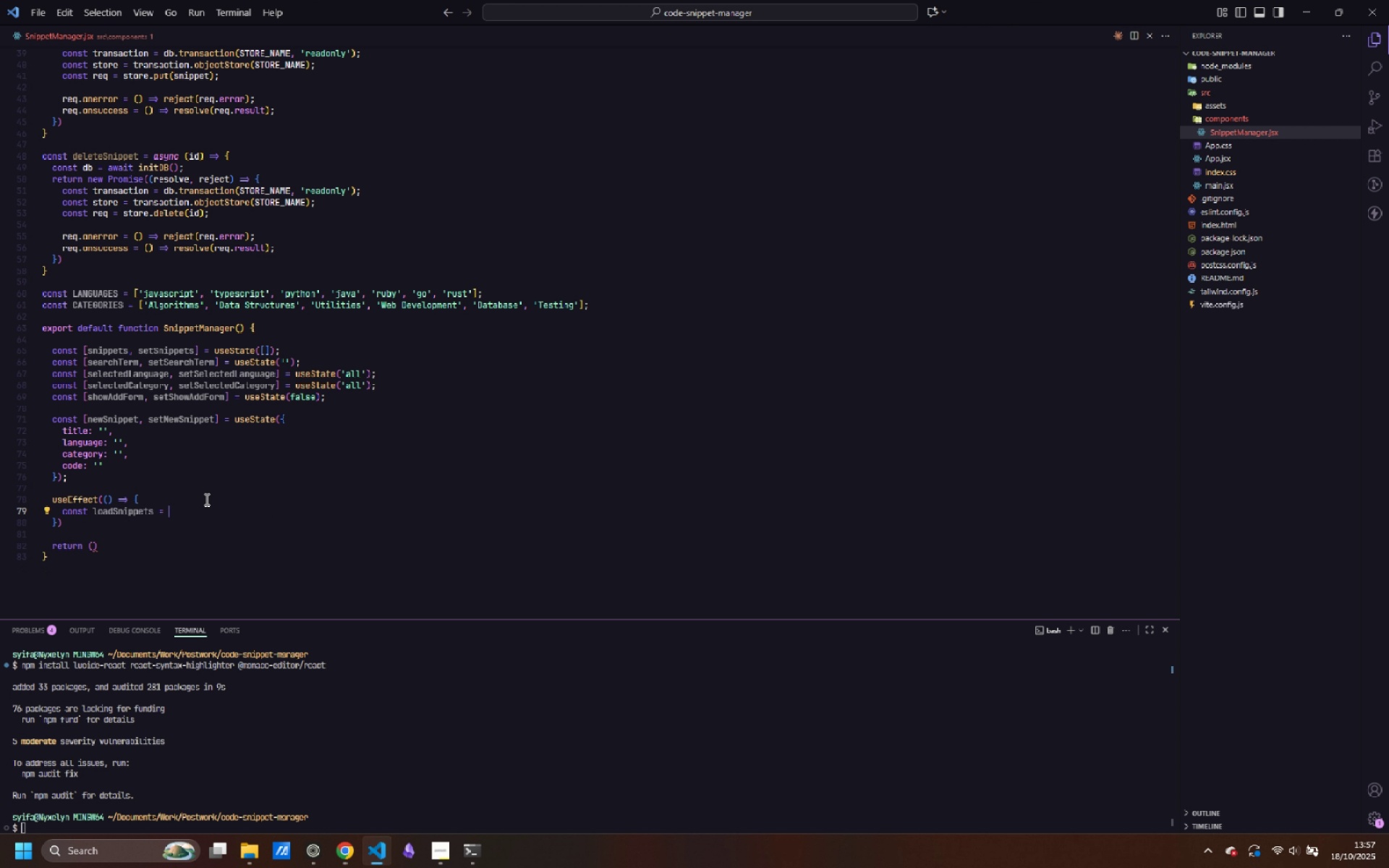 
key(Backspace)
 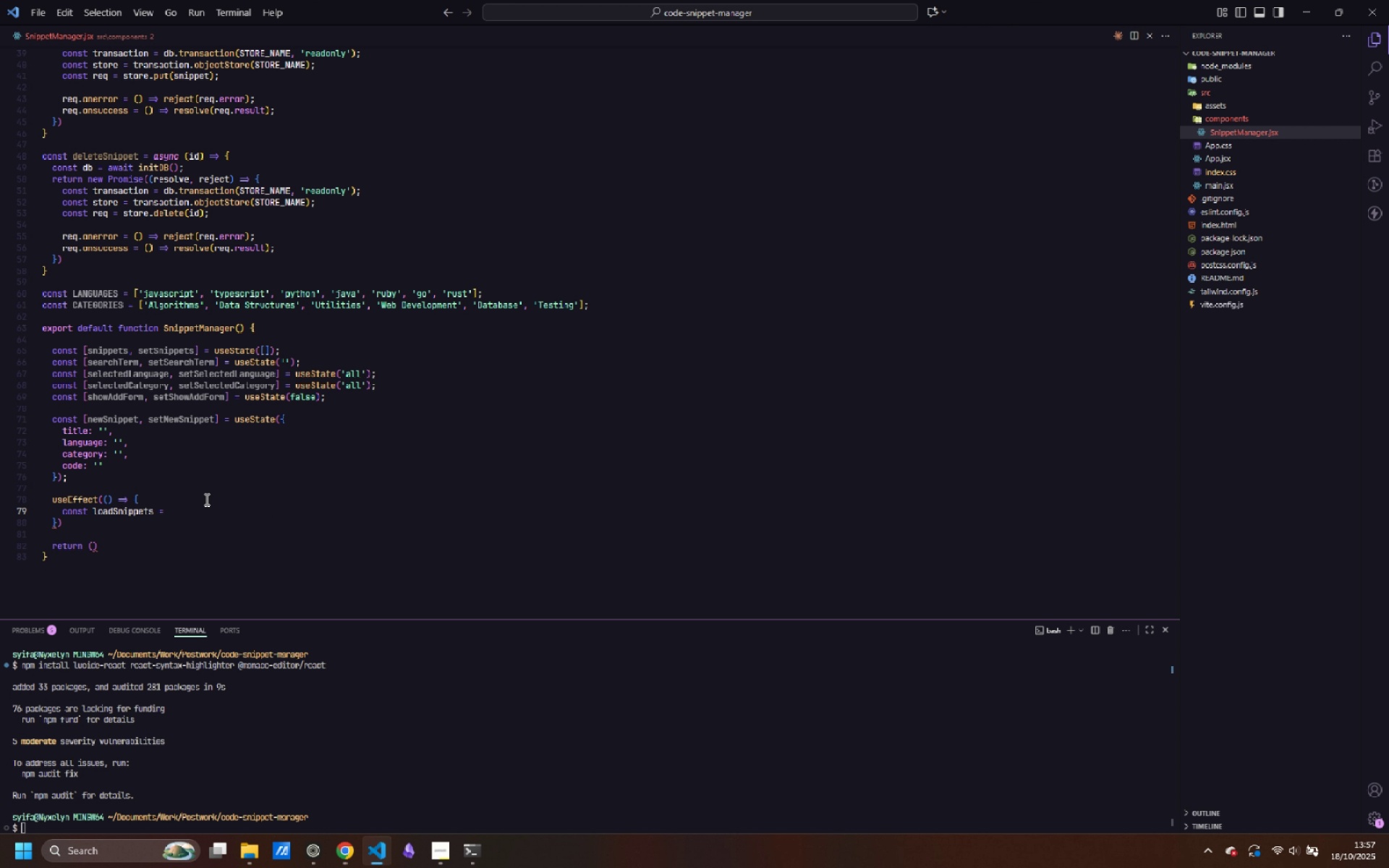 
scroll: coordinate [266, 469], scroll_direction: down, amount: 2.0
 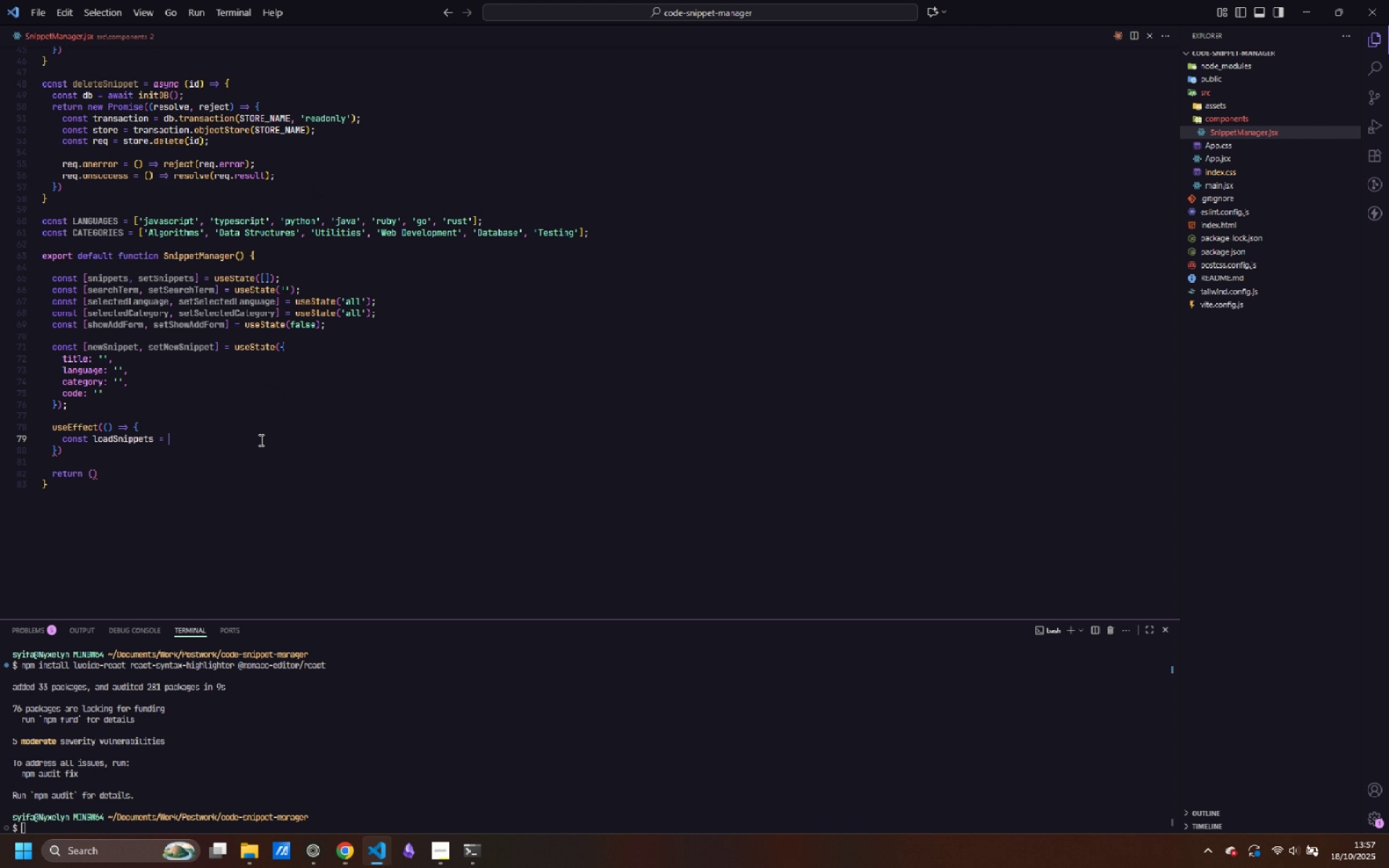 
type(async )
 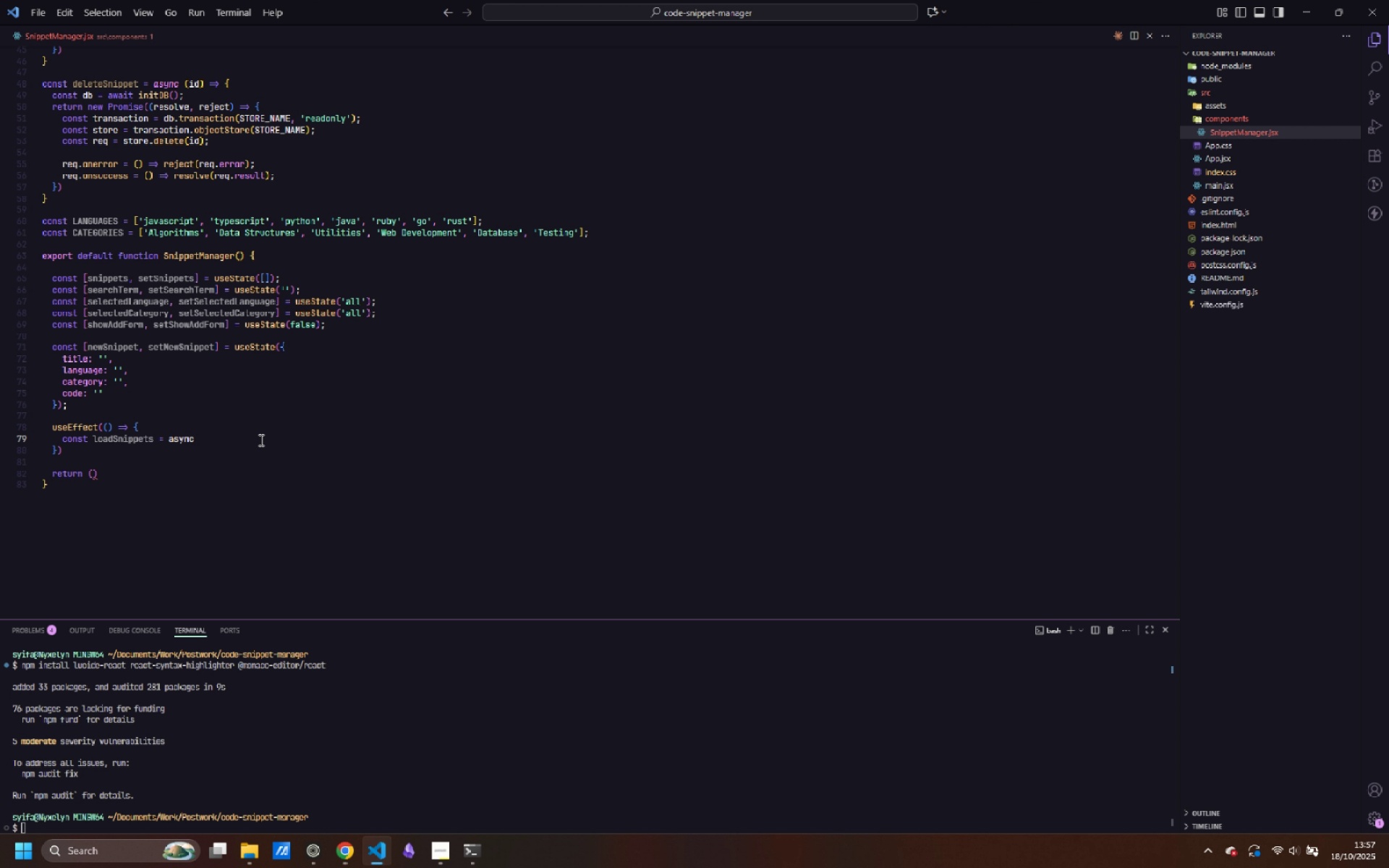 
wait(6.59)
 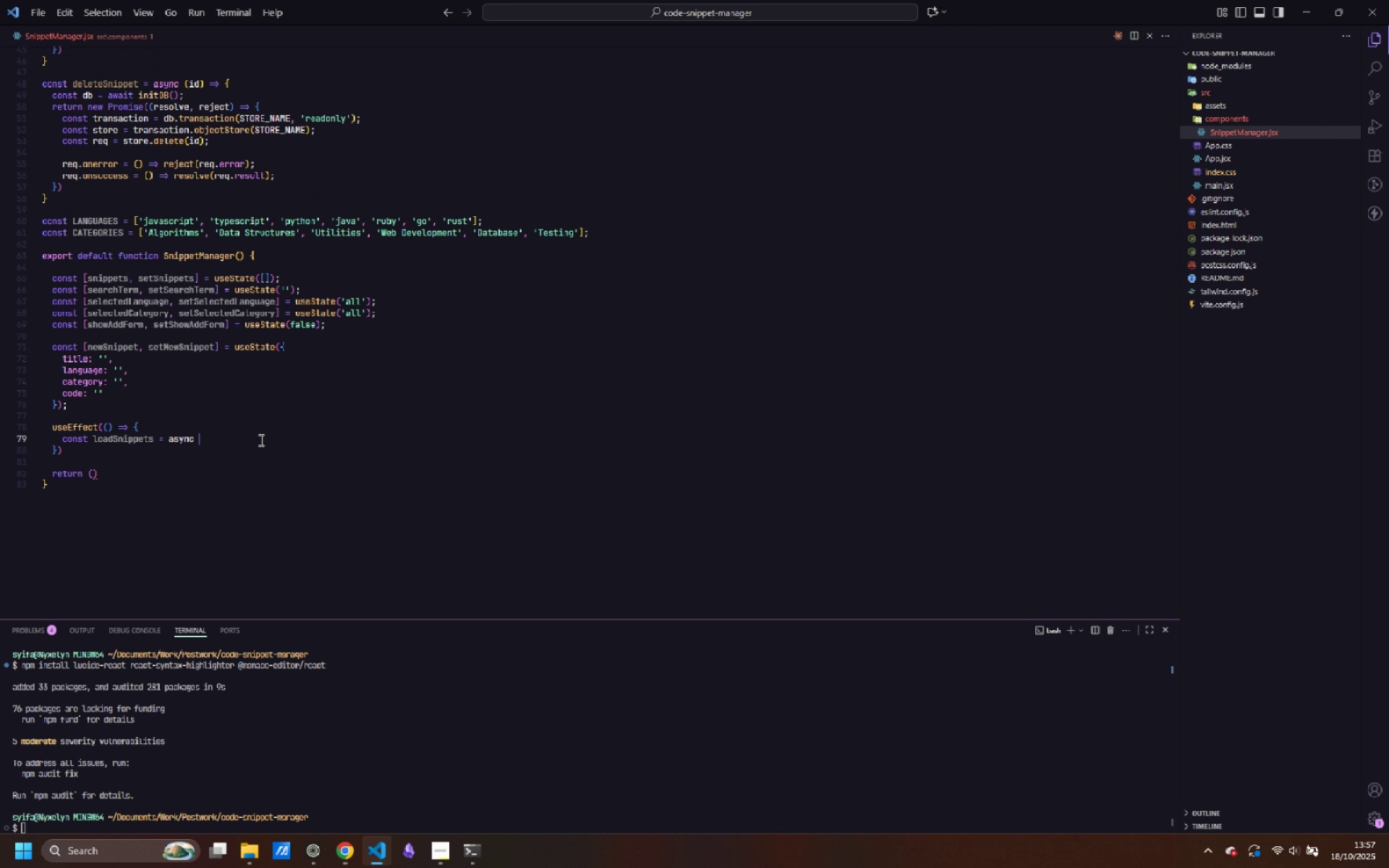 
type(() => {)
 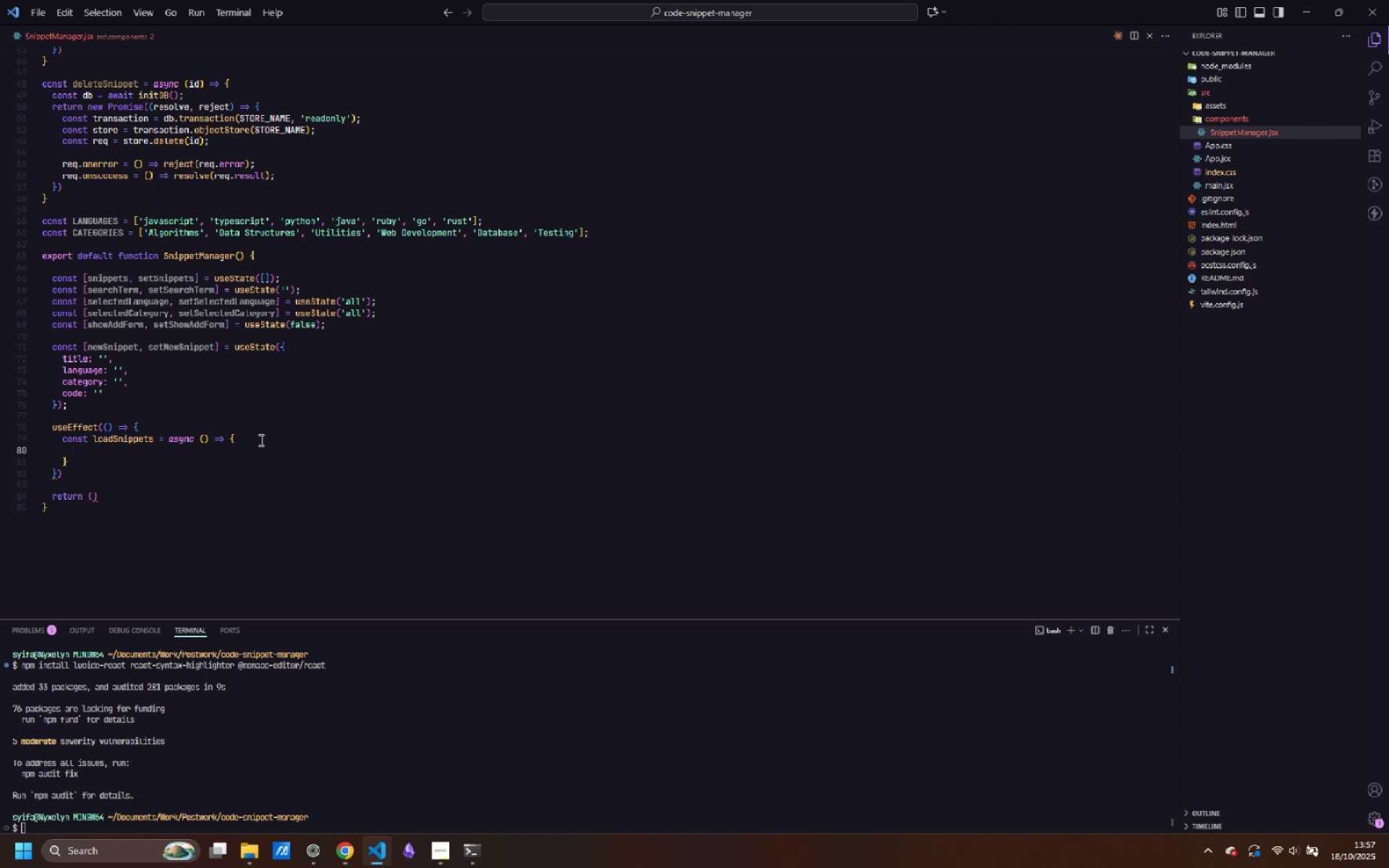 
 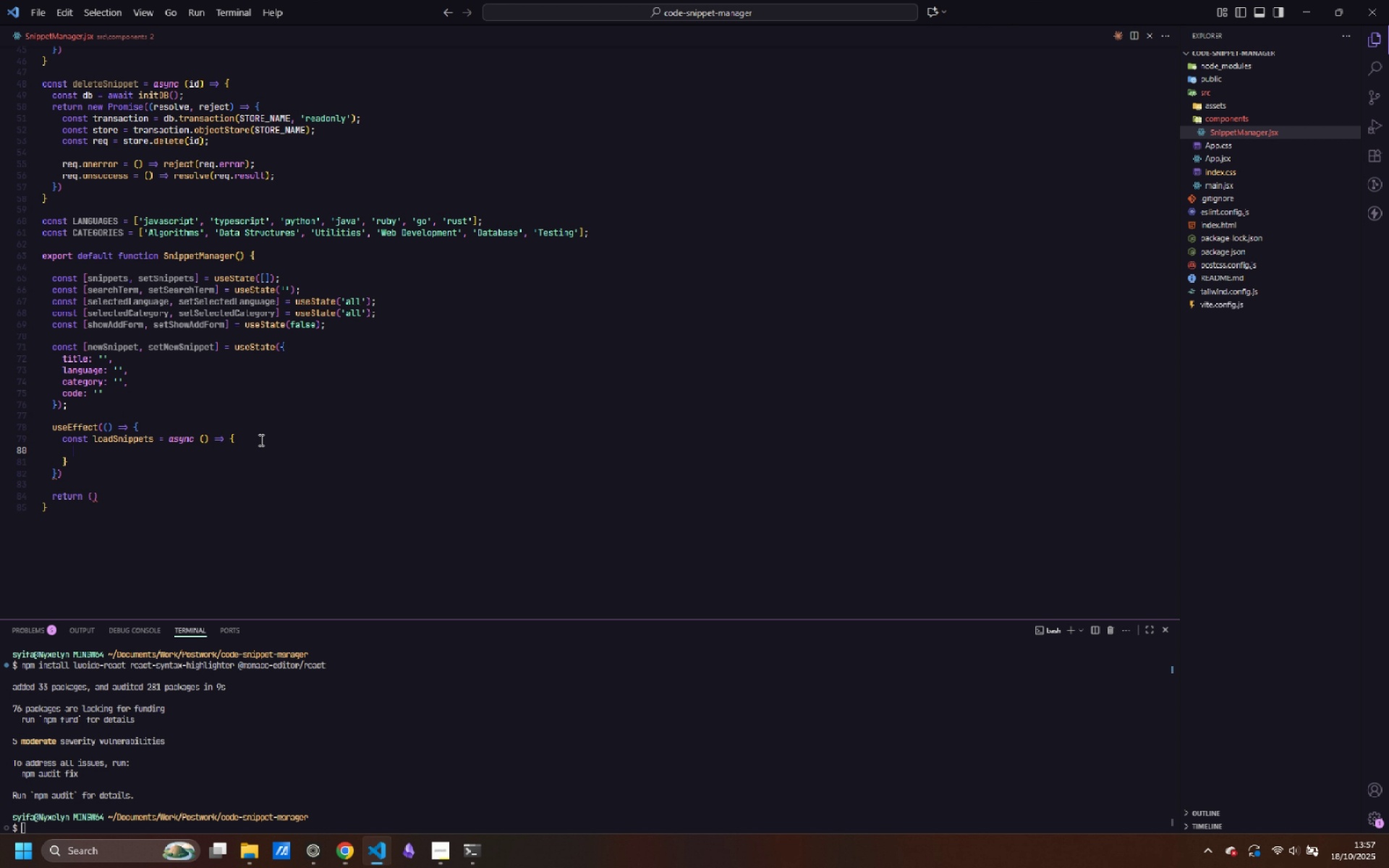 
key(Enter)
 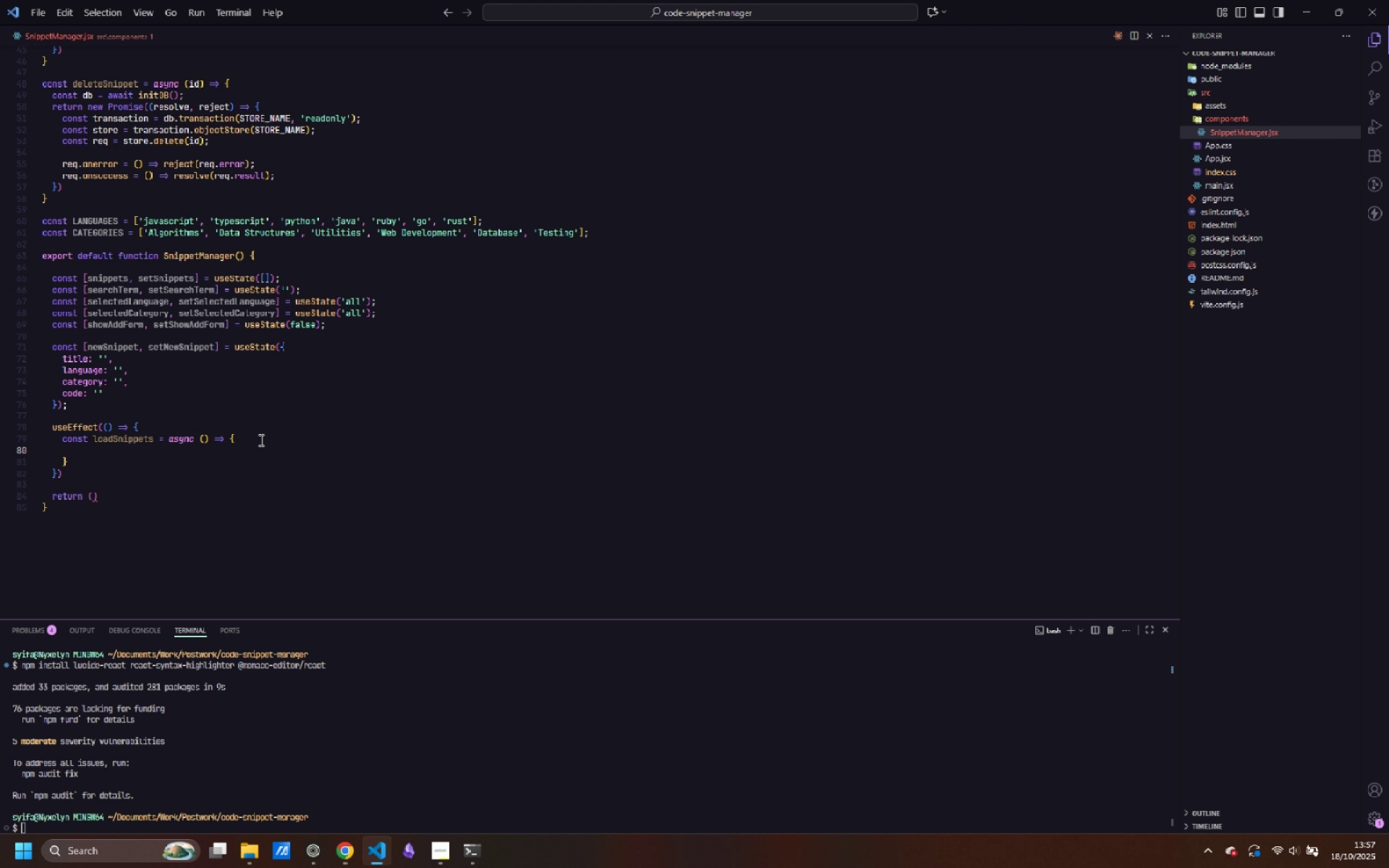 
wait(6.01)
 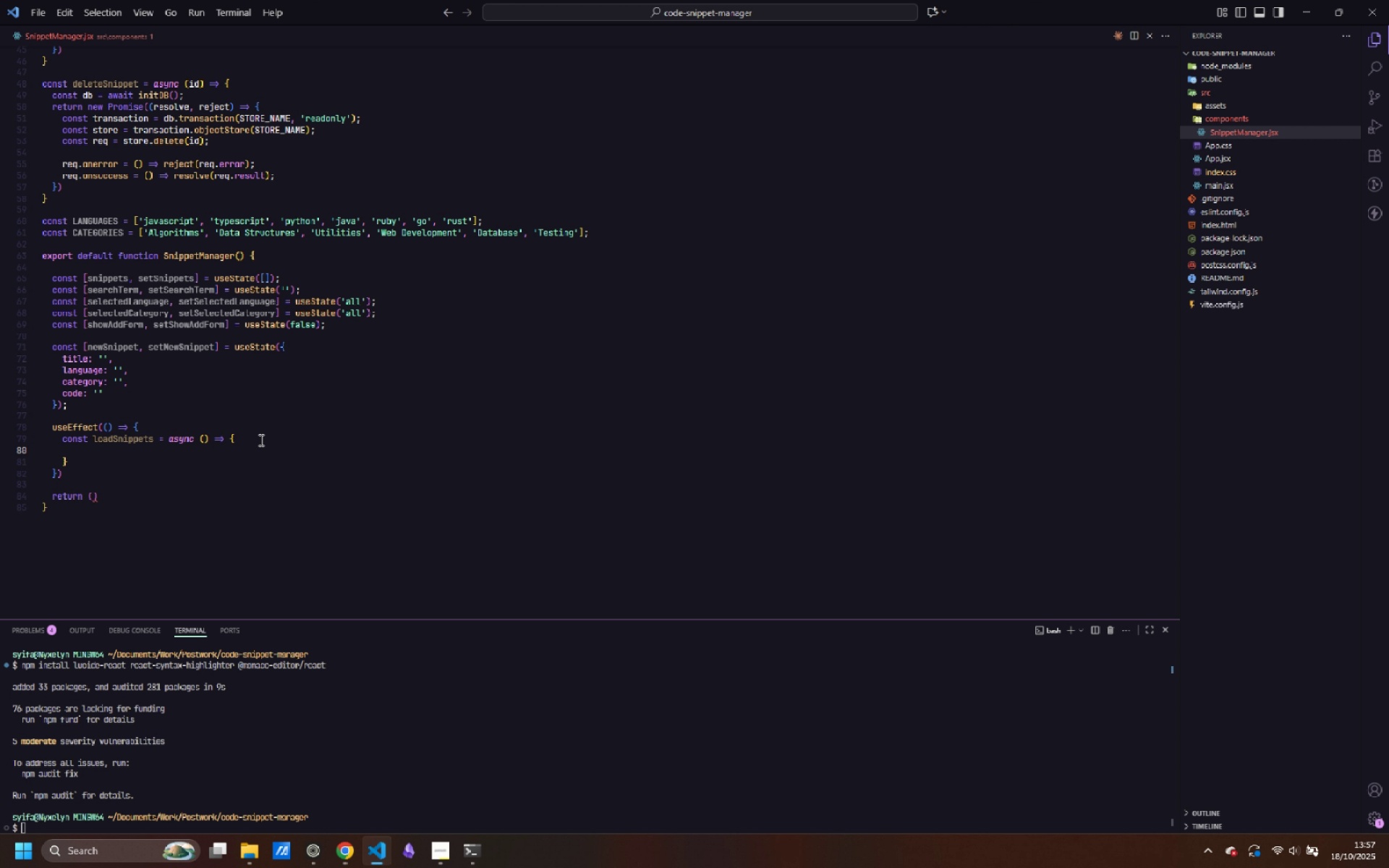 
type(try {)
 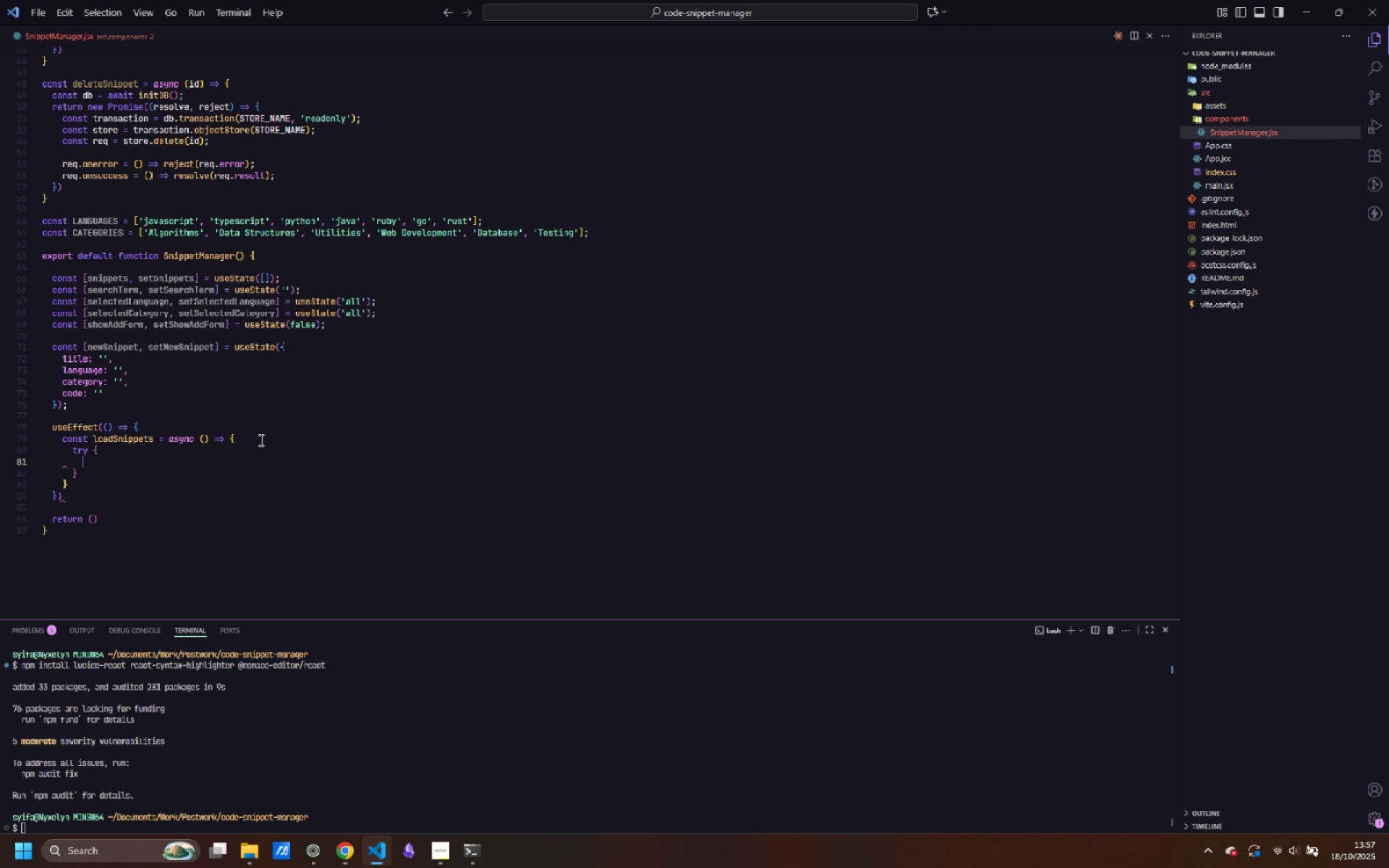 
 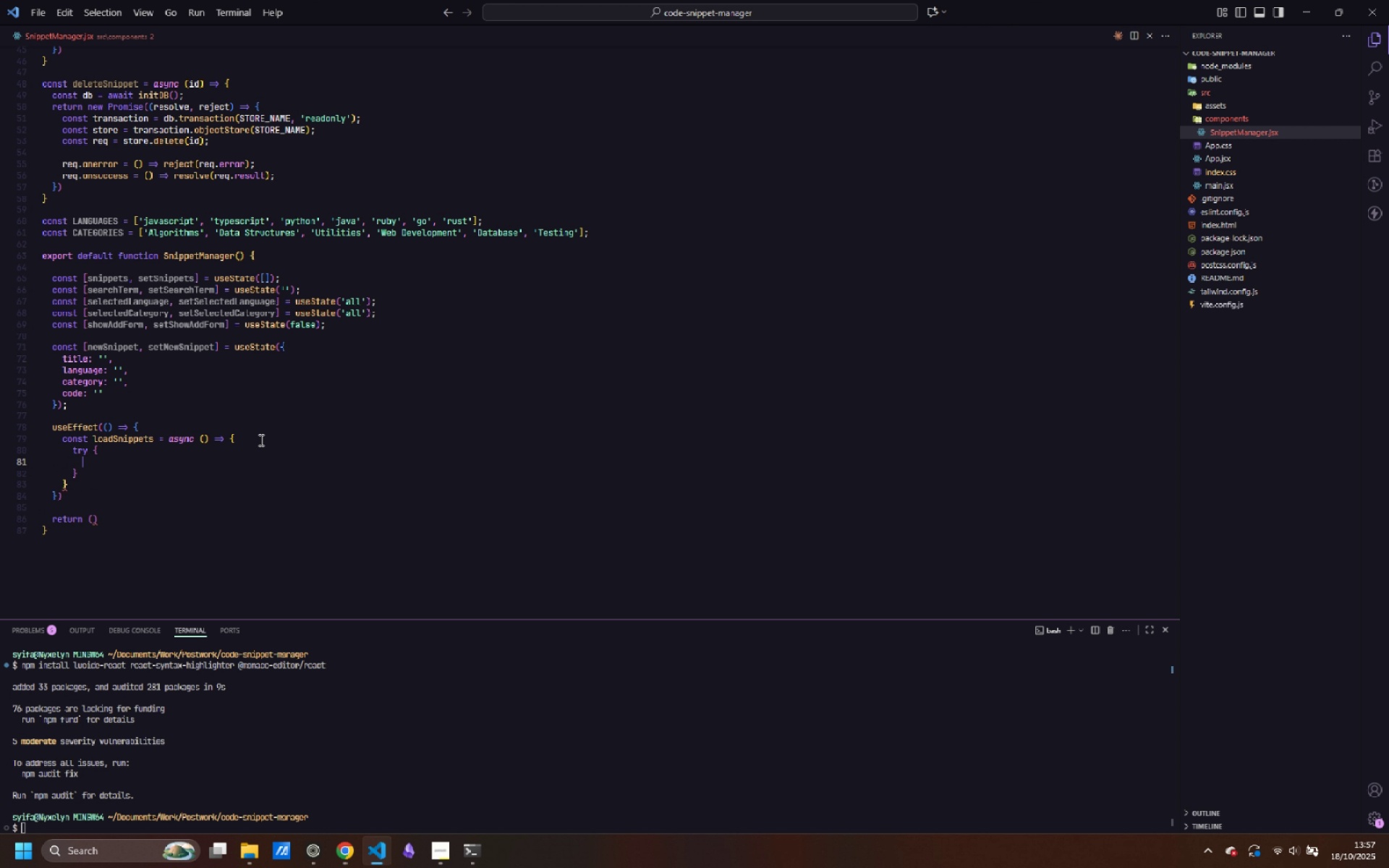 
key(Enter)
 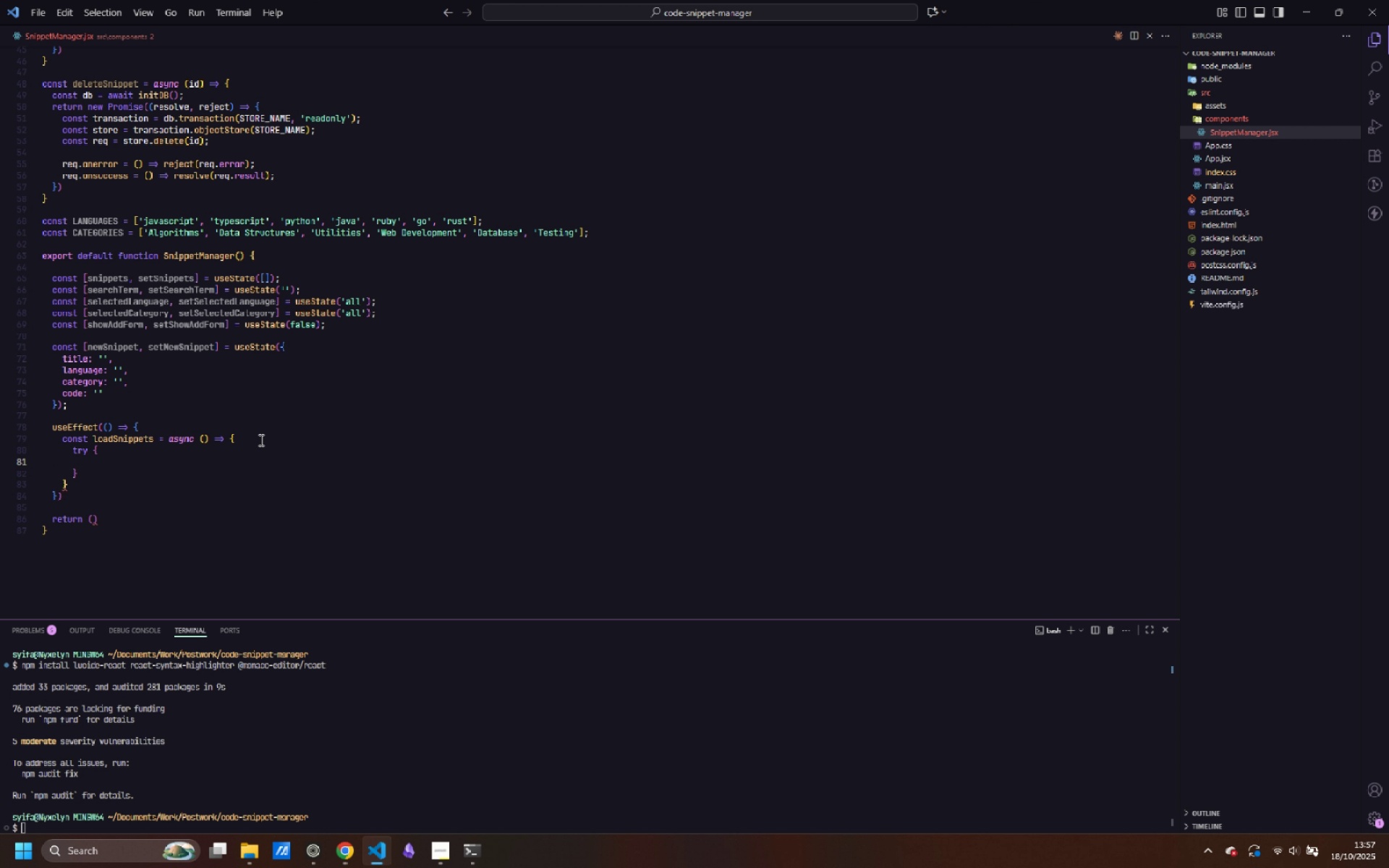 
type(const )
 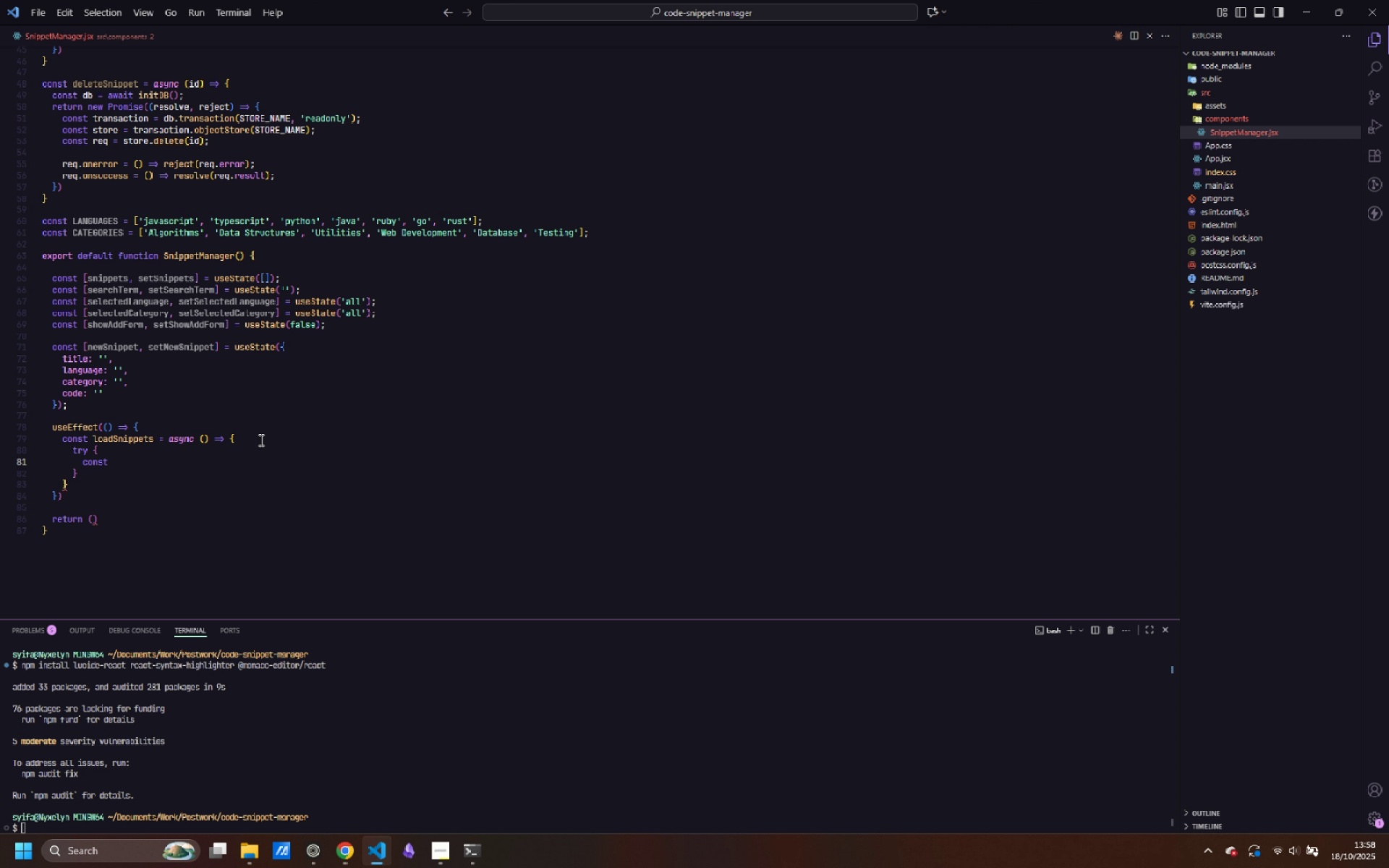 
type(savedSnippets = await )
 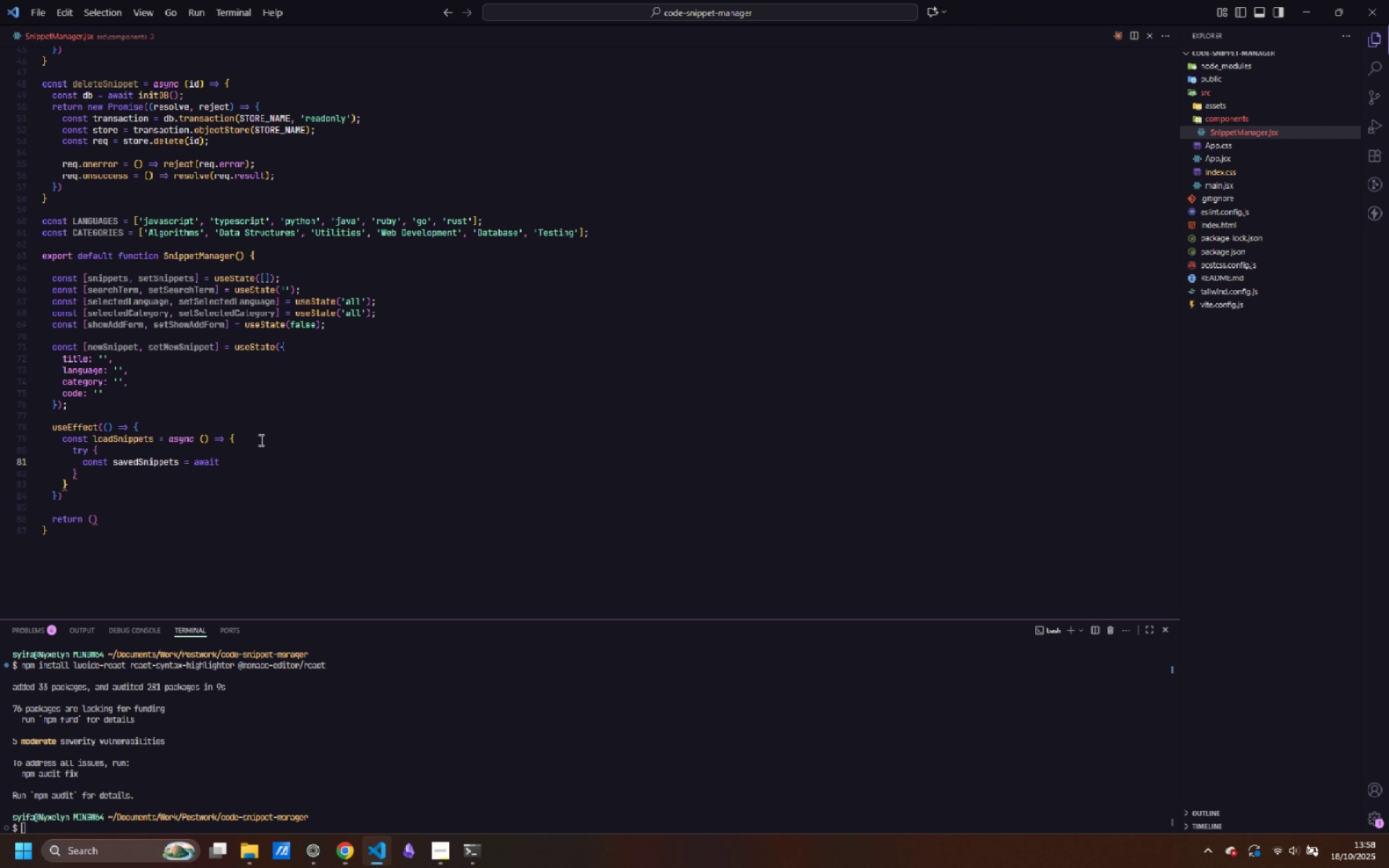 
wait(8.44)
 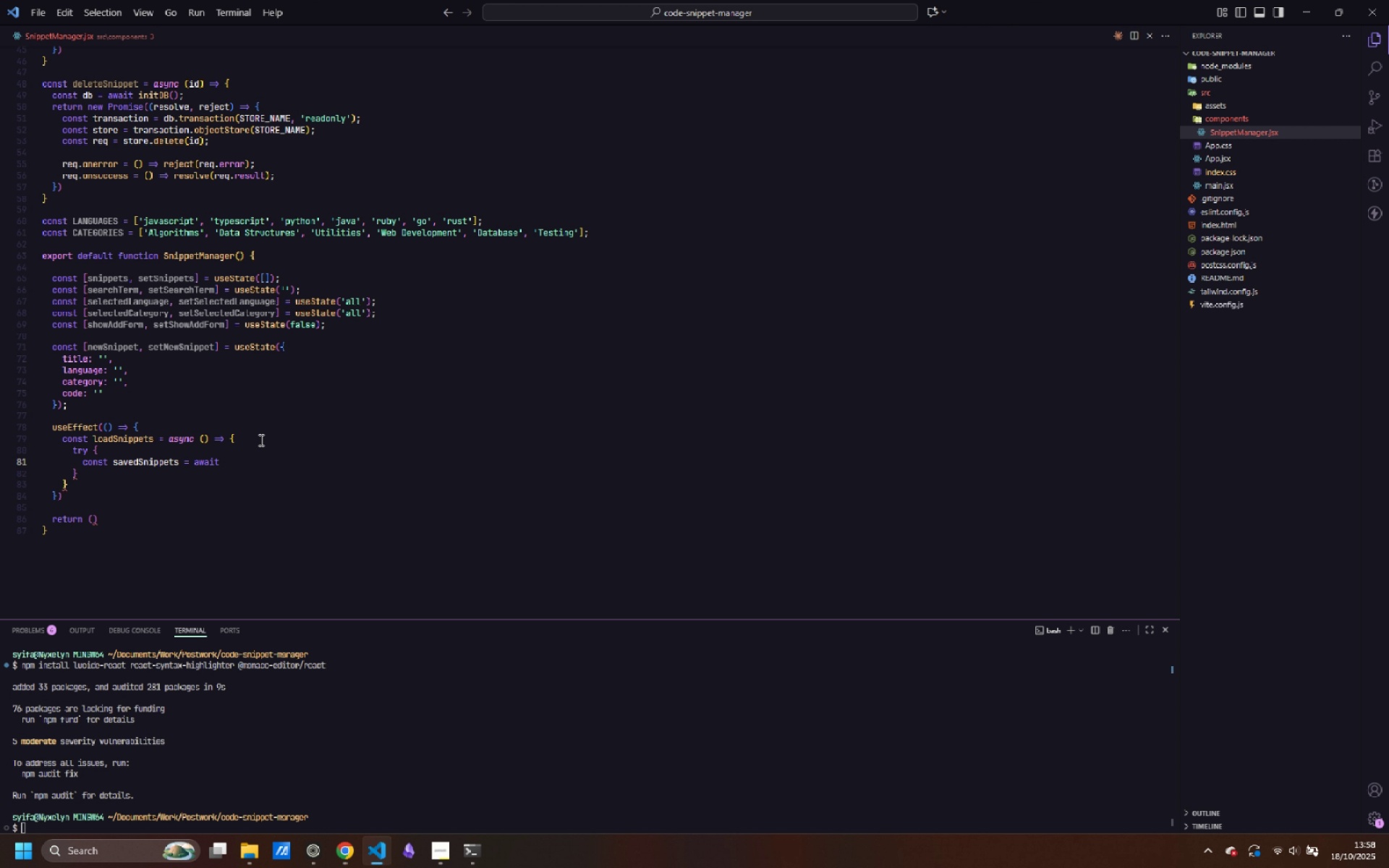 
type(getAllSnippets();)
 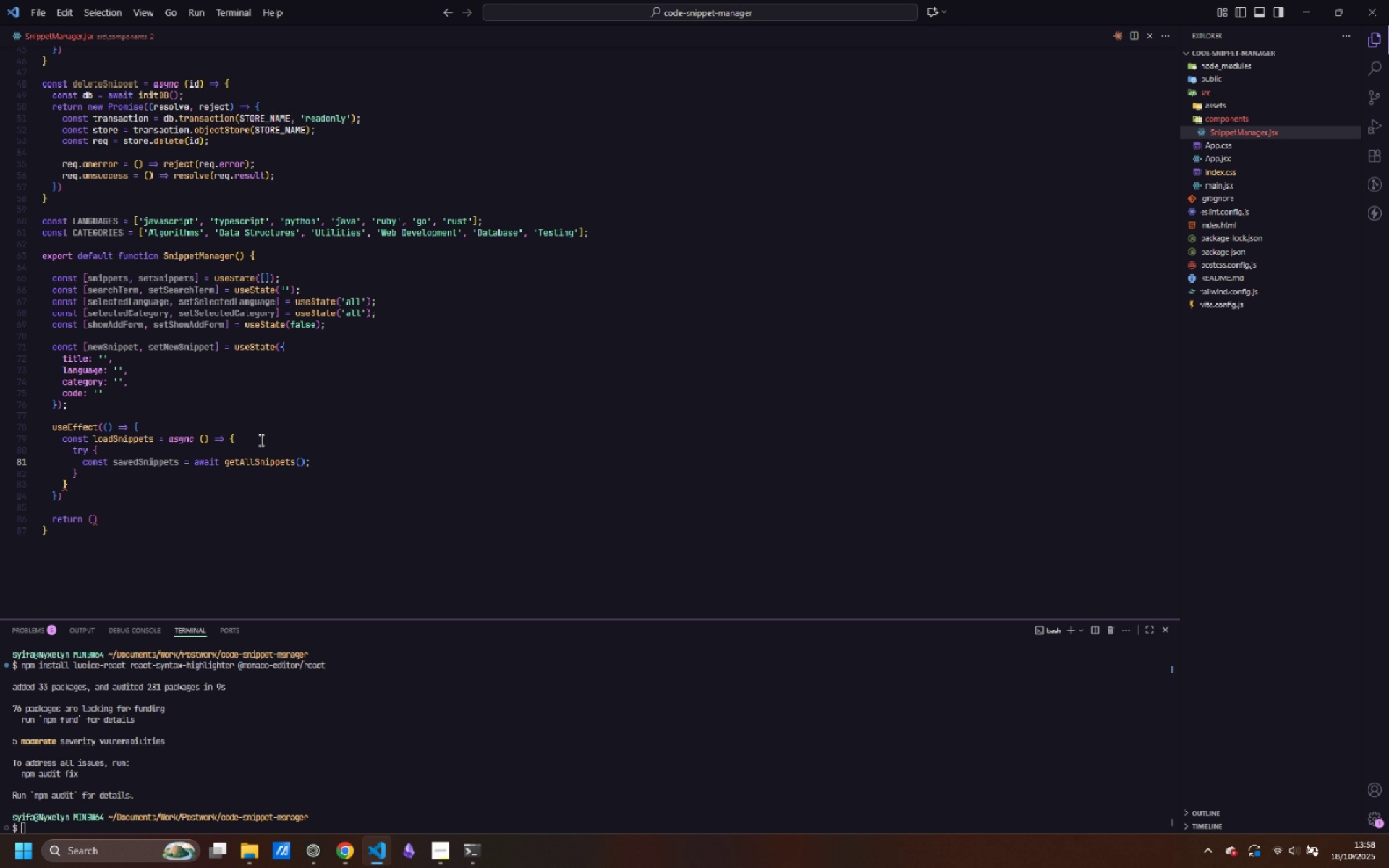 
key(Enter)
 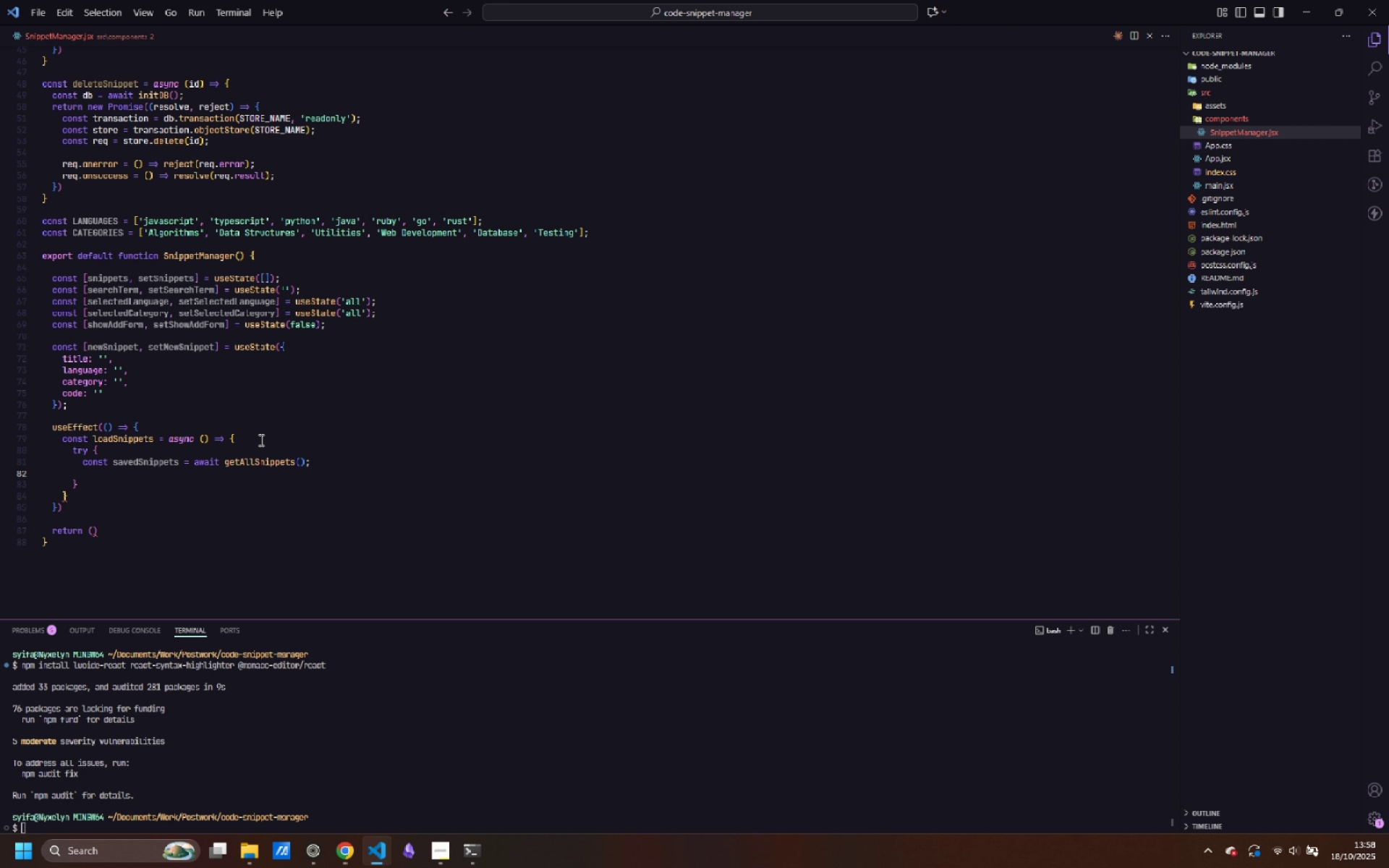 
wait(7.76)
 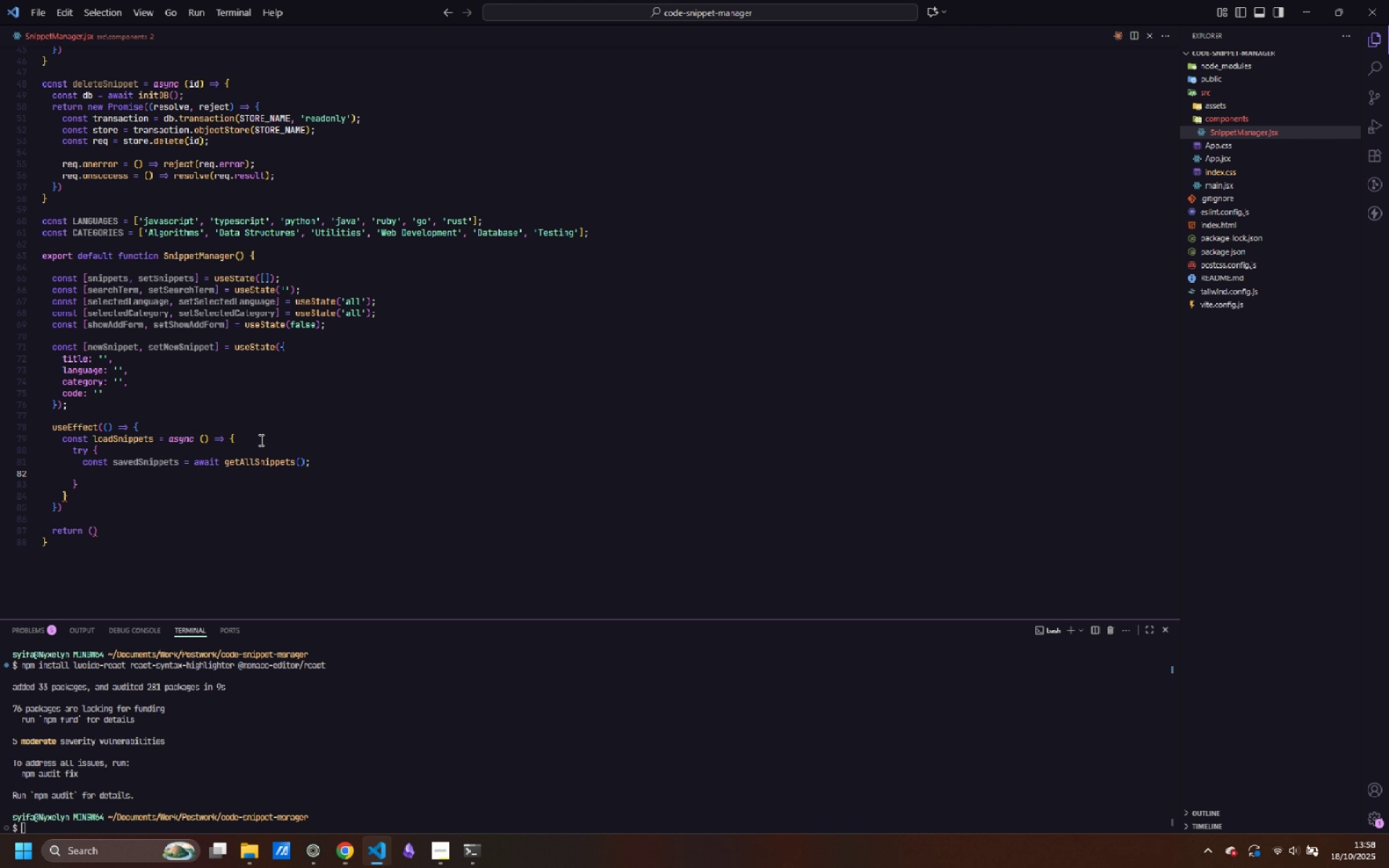 
type(set)
 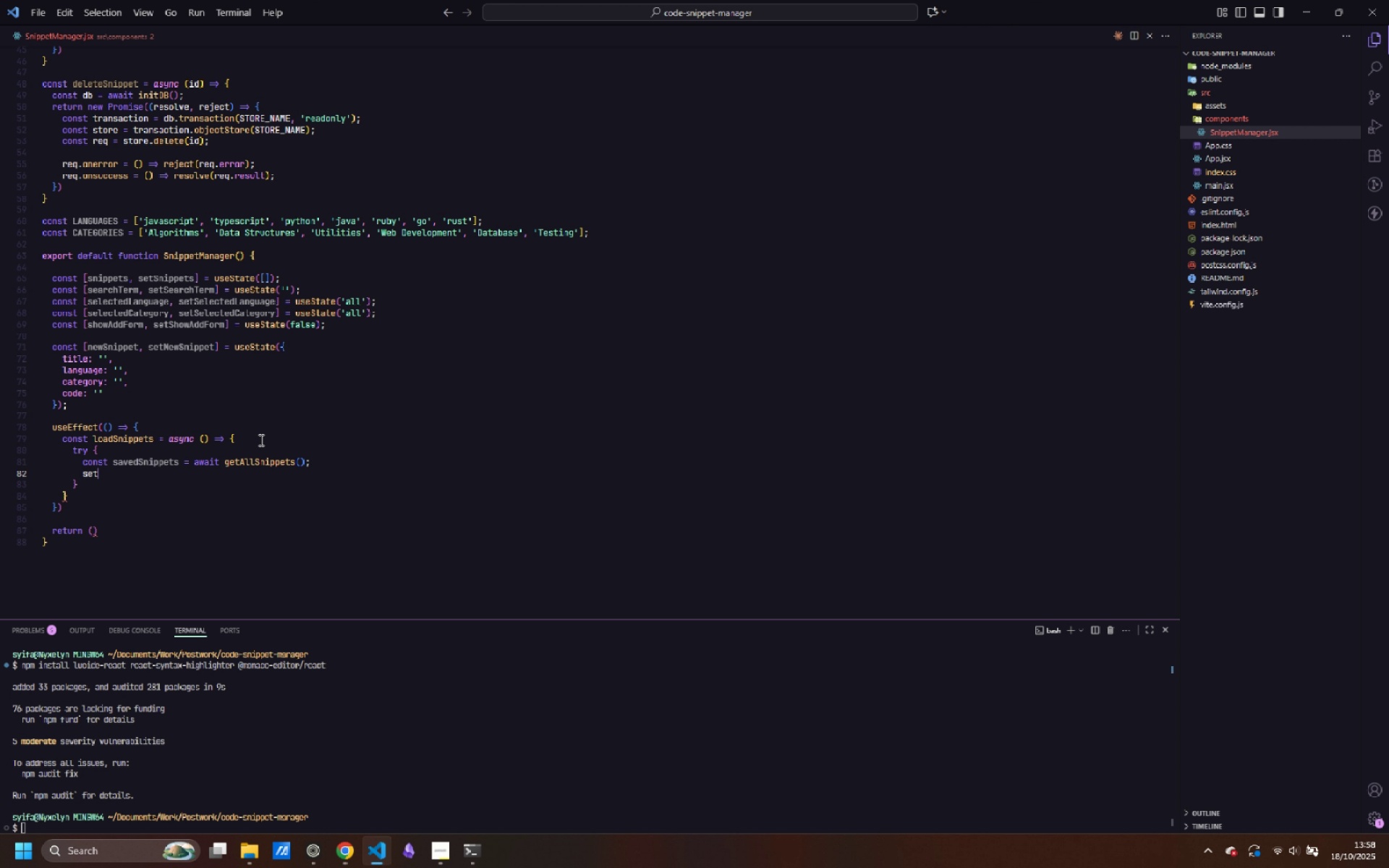 
wait(6.83)
 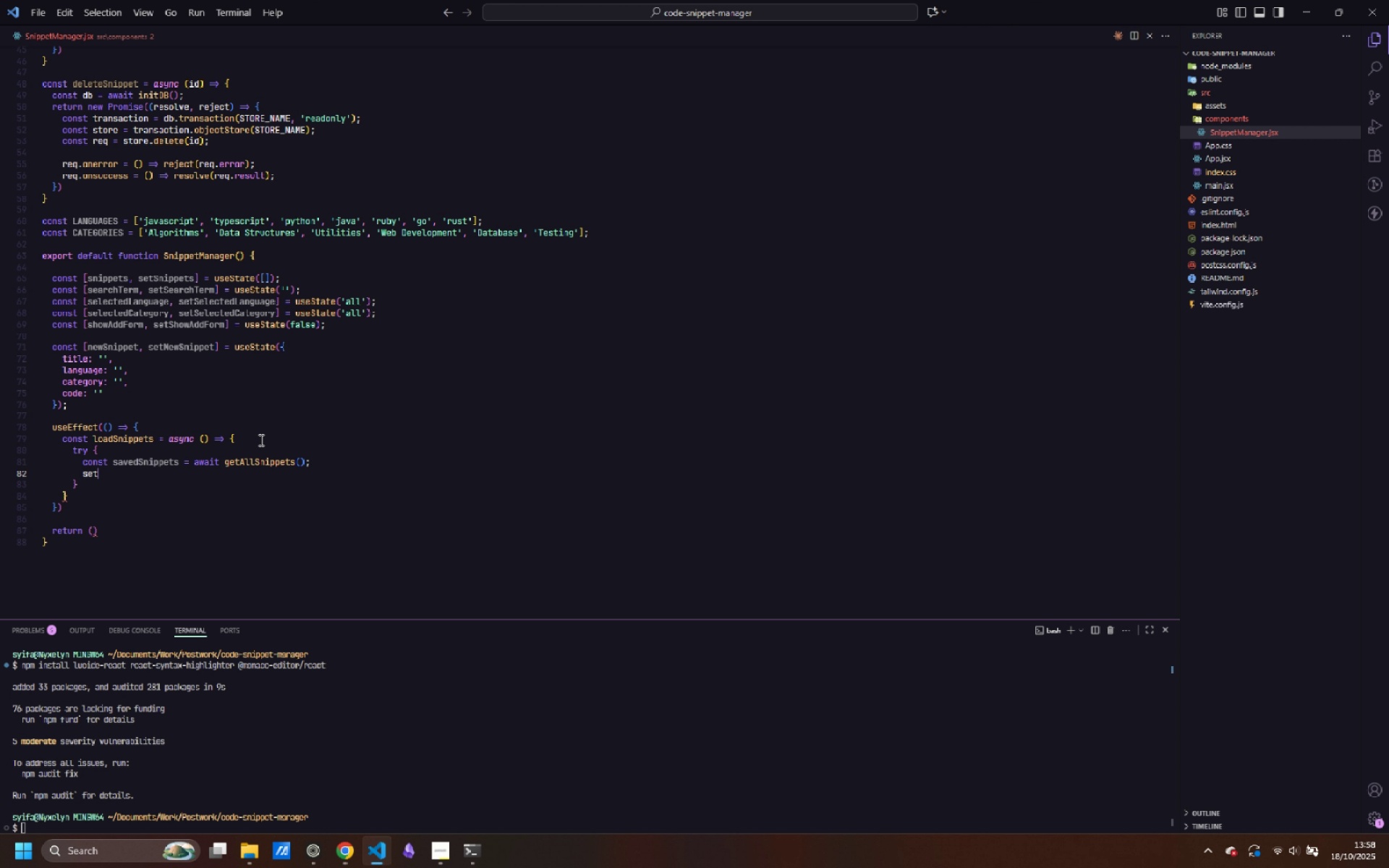 
type(Snippets(savedSnippets)
 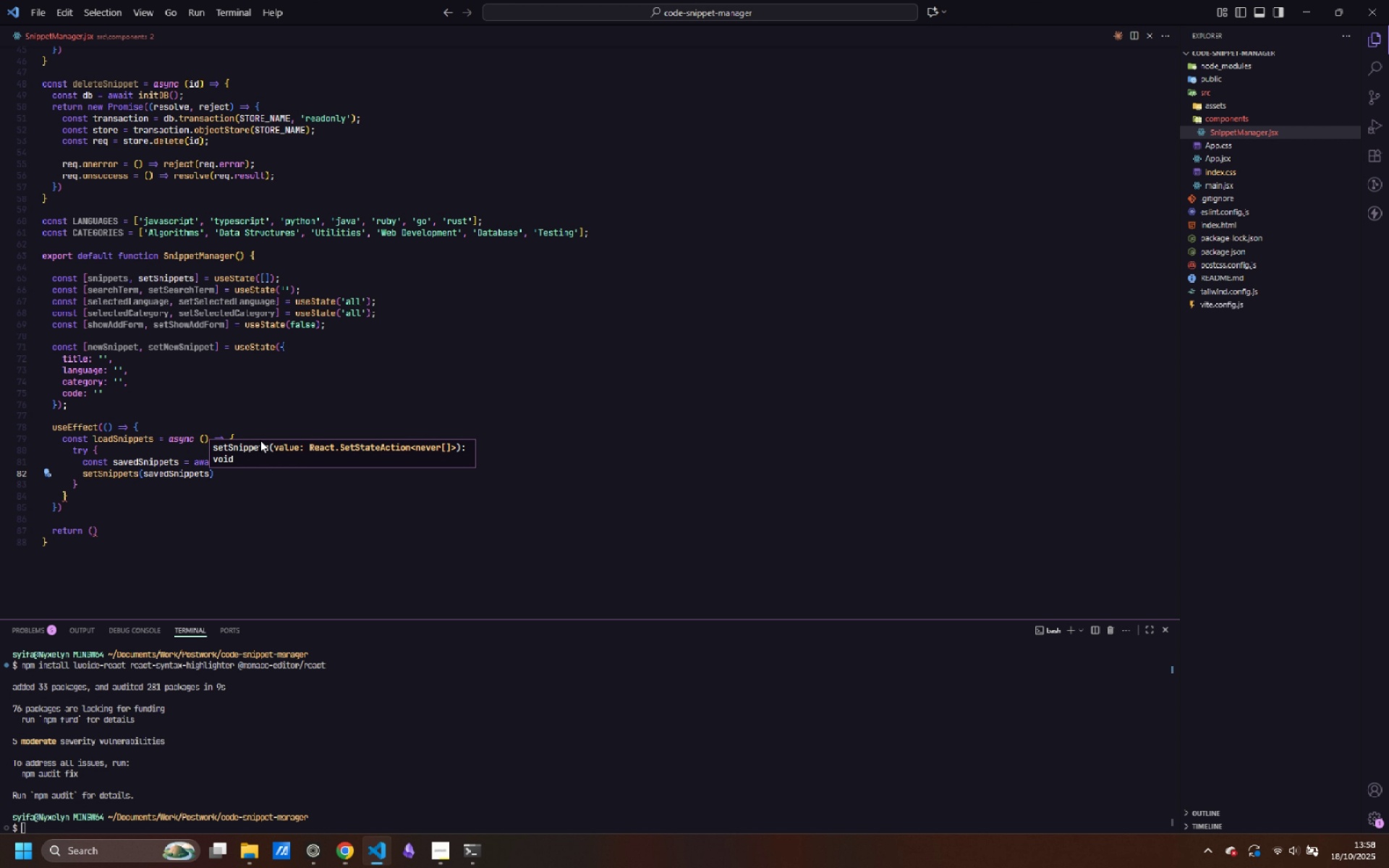 
scroll: coordinate [307, 397], scroll_direction: up, amount: 5.0
 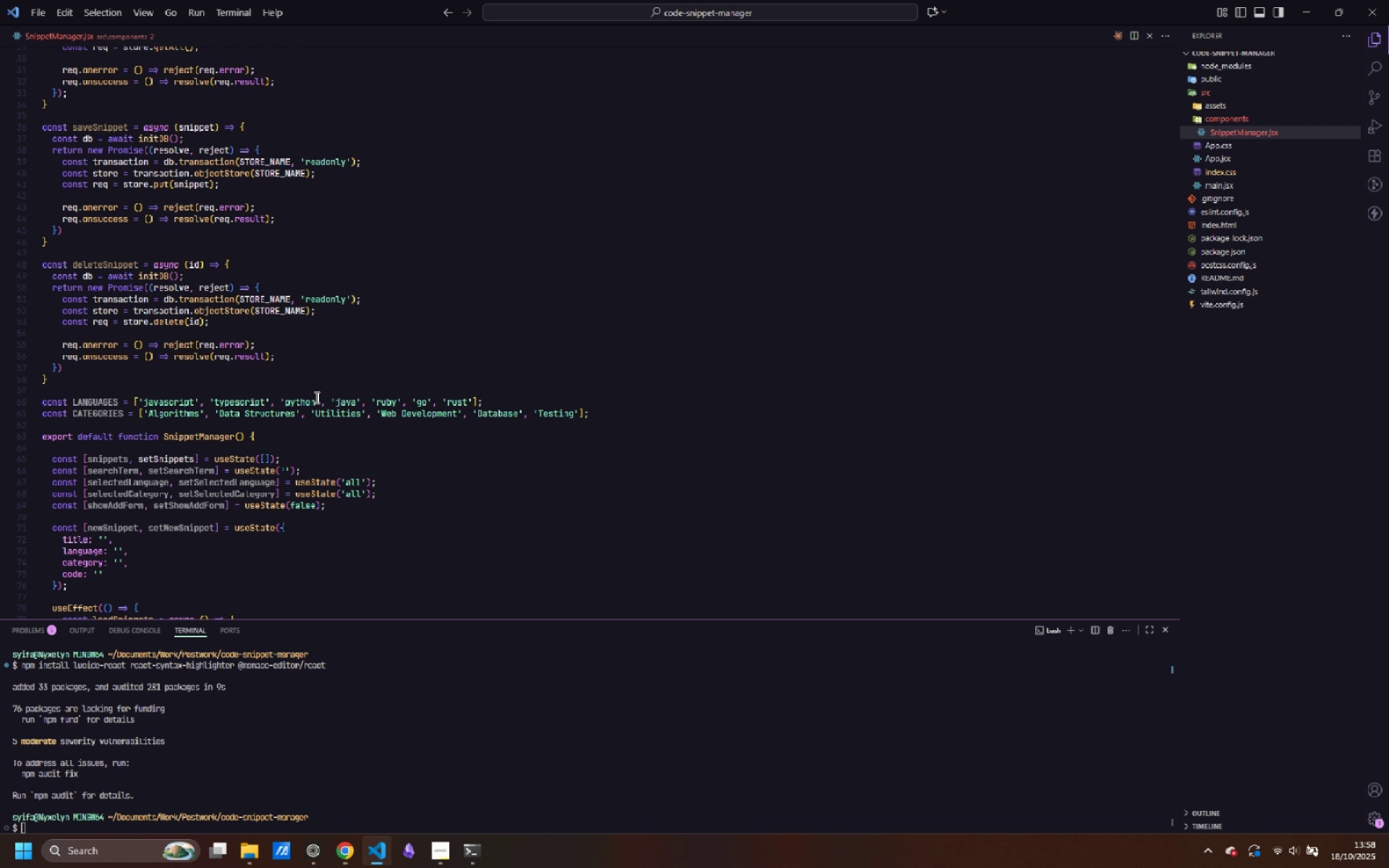 
scroll: coordinate [357, 391], scroll_direction: down, amount: 6.0
 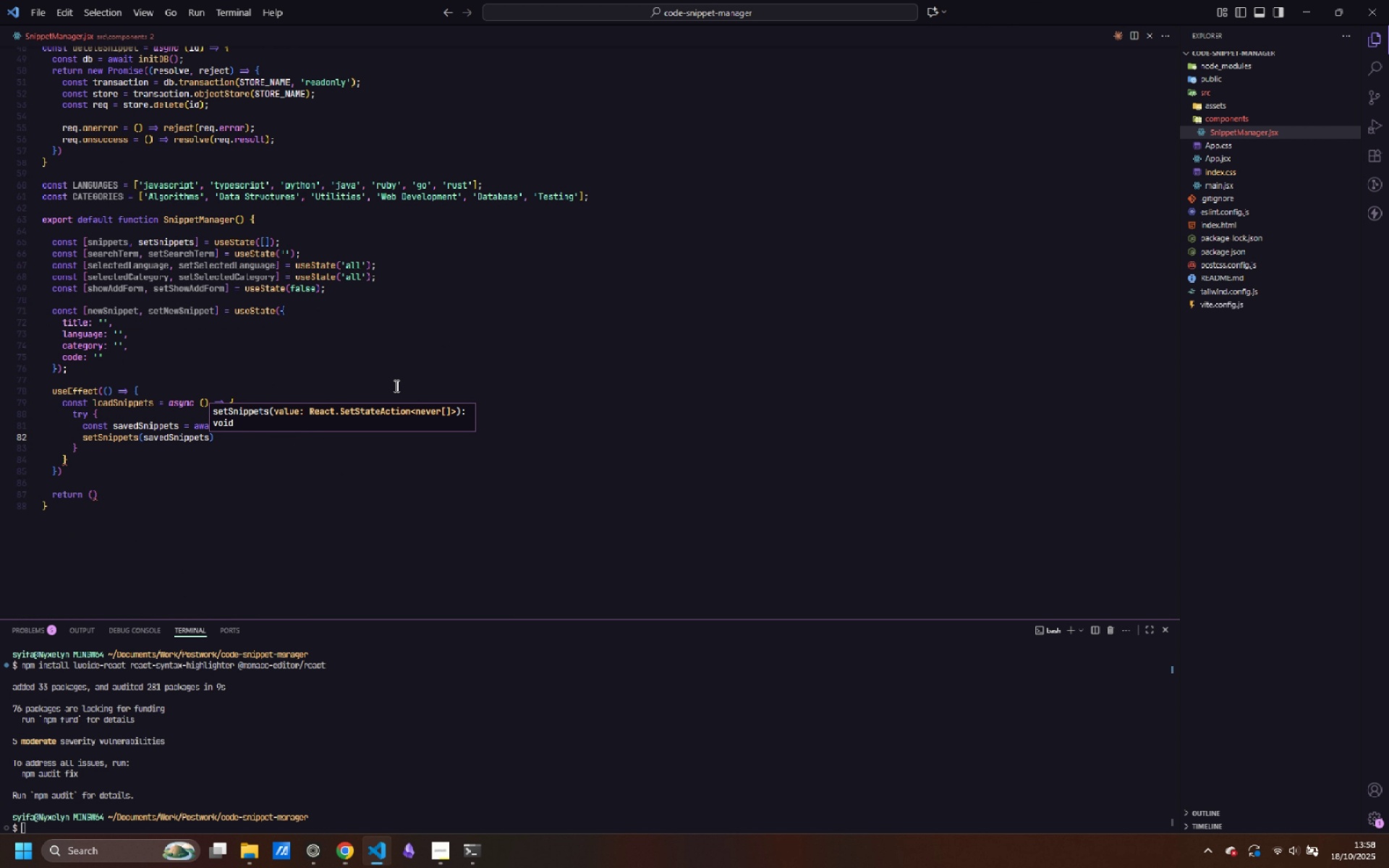 
key(ArrowRight)
 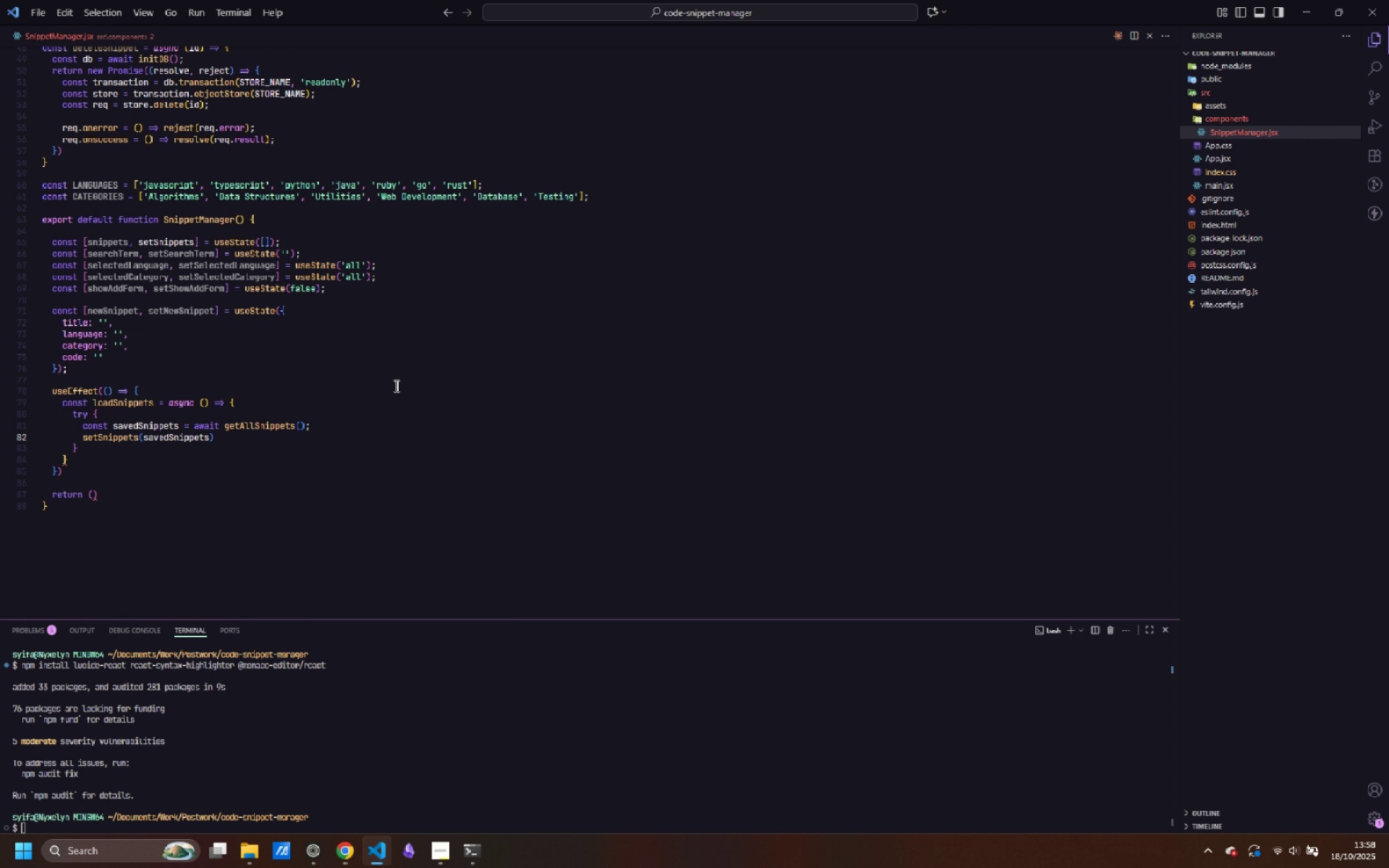 
key(Semicolon)
 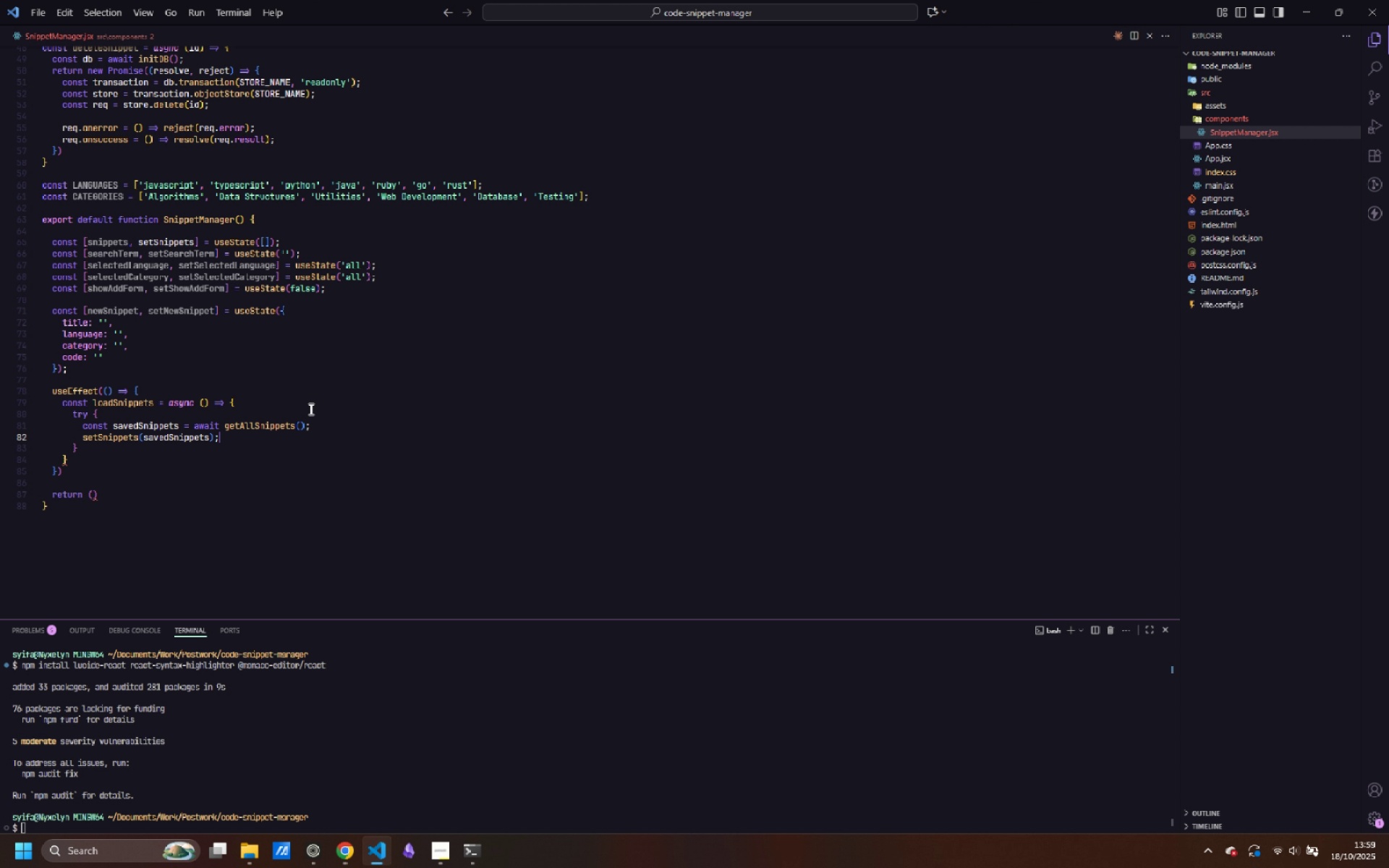 
wait(7.95)
 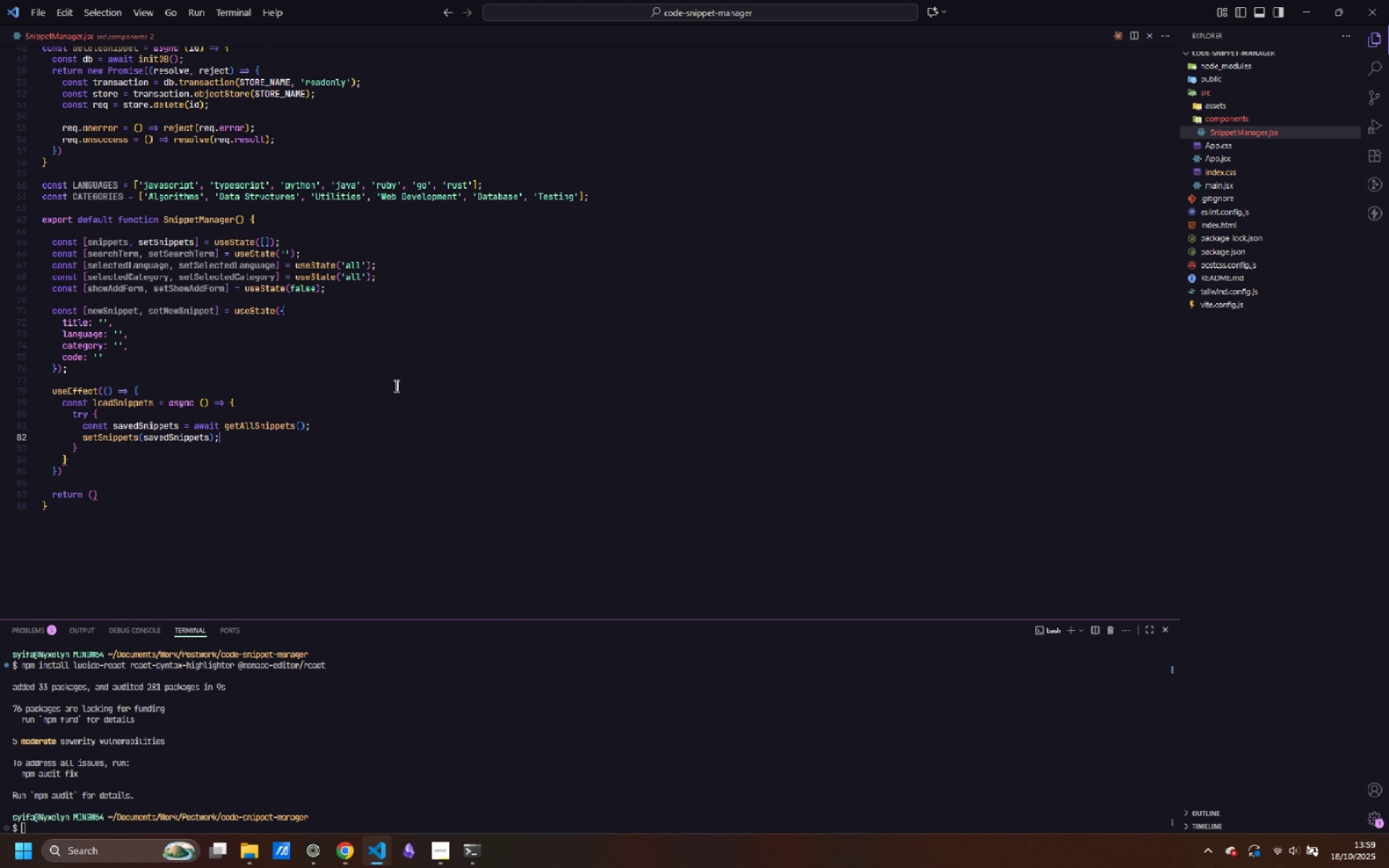 
key(ArrowDown)
 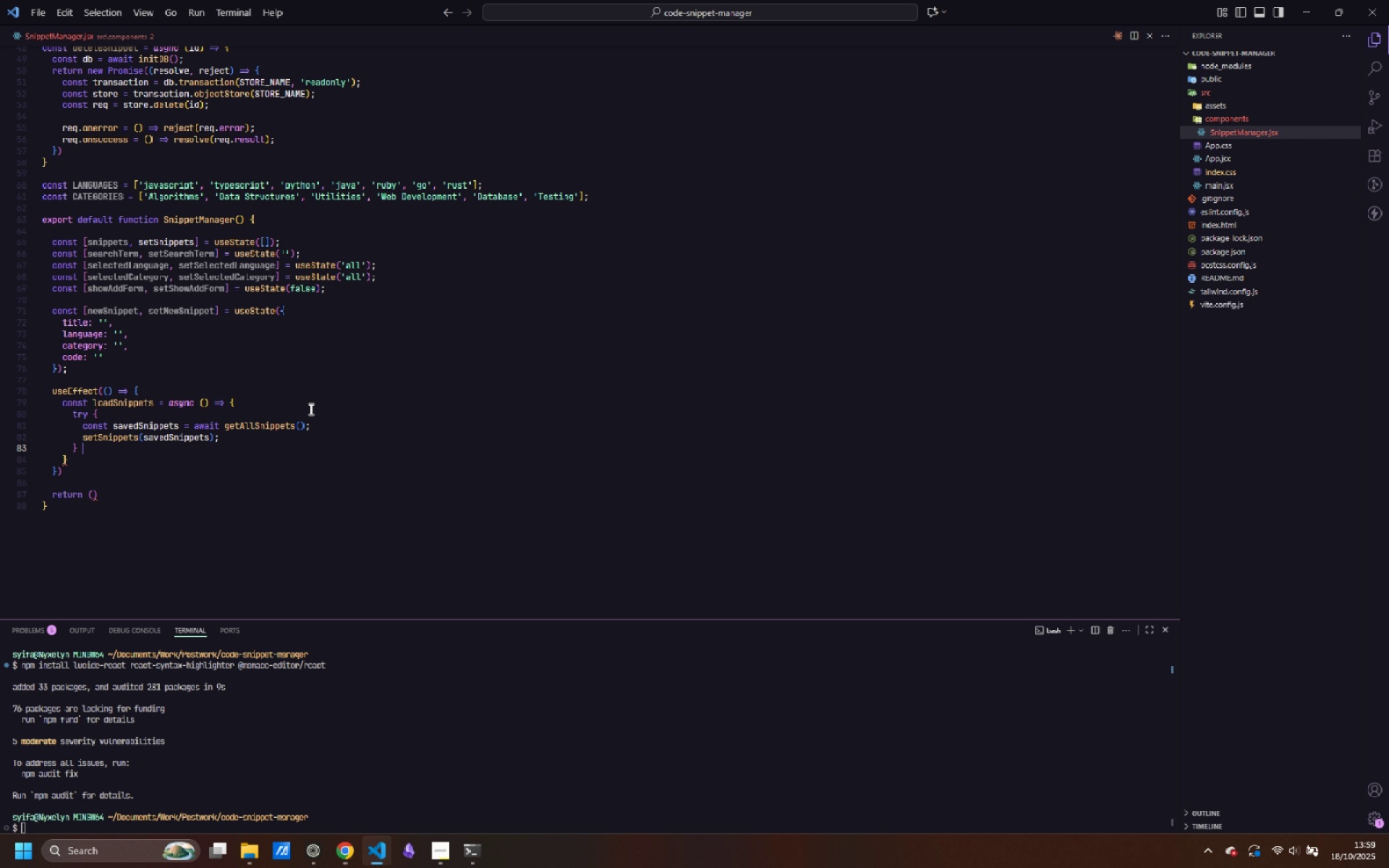 
type( catch (error)
 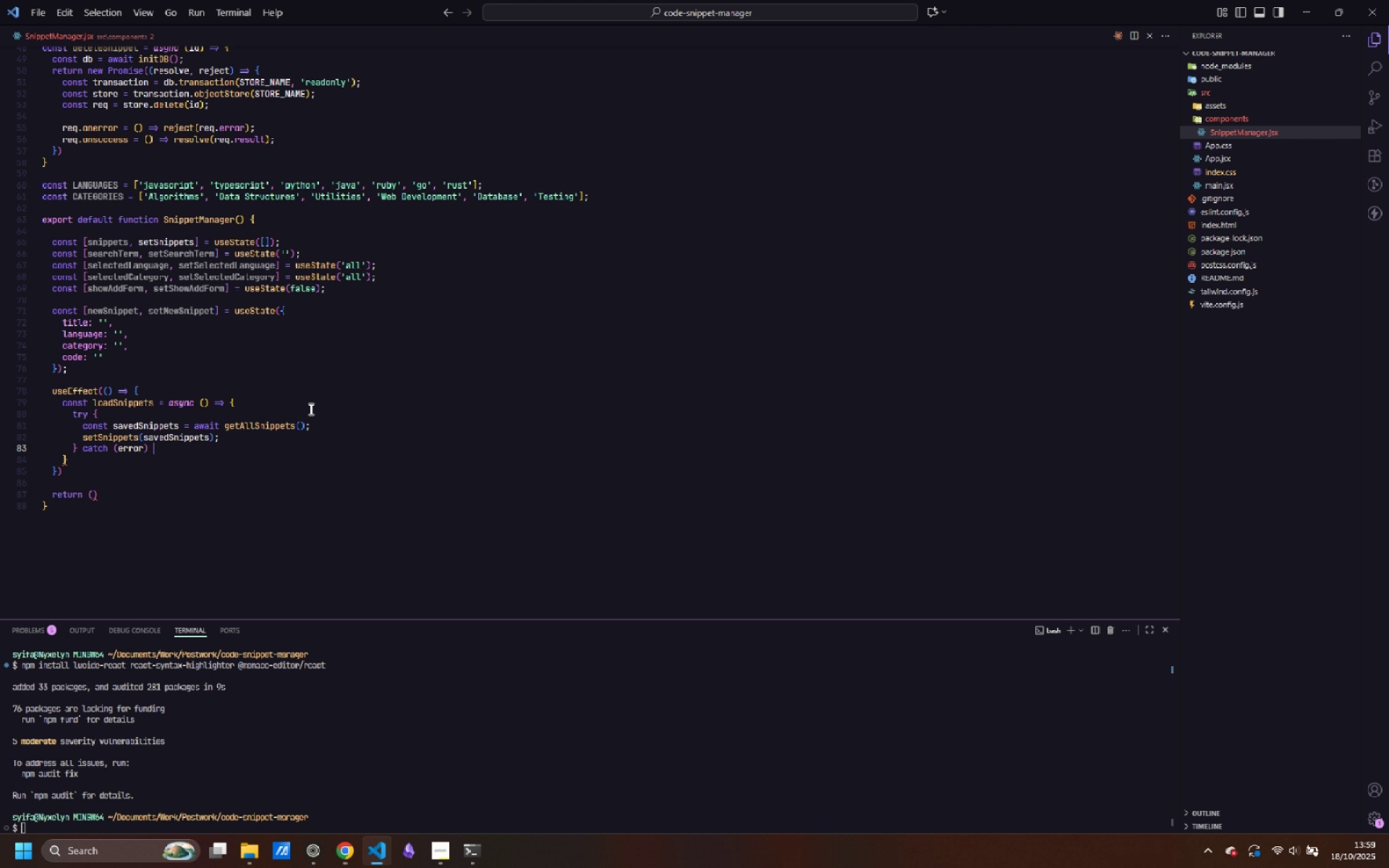 
 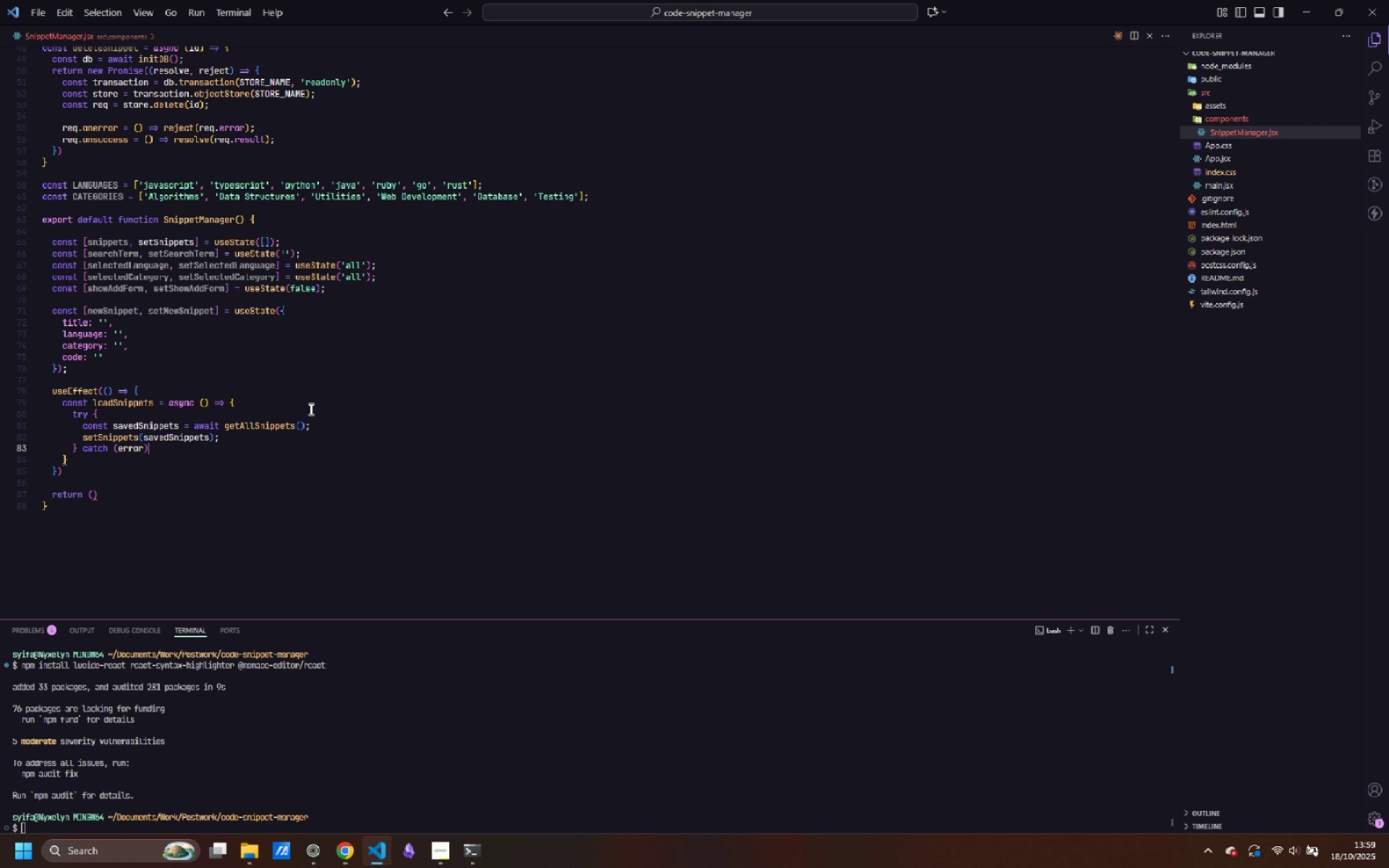 
key(ArrowRight)
 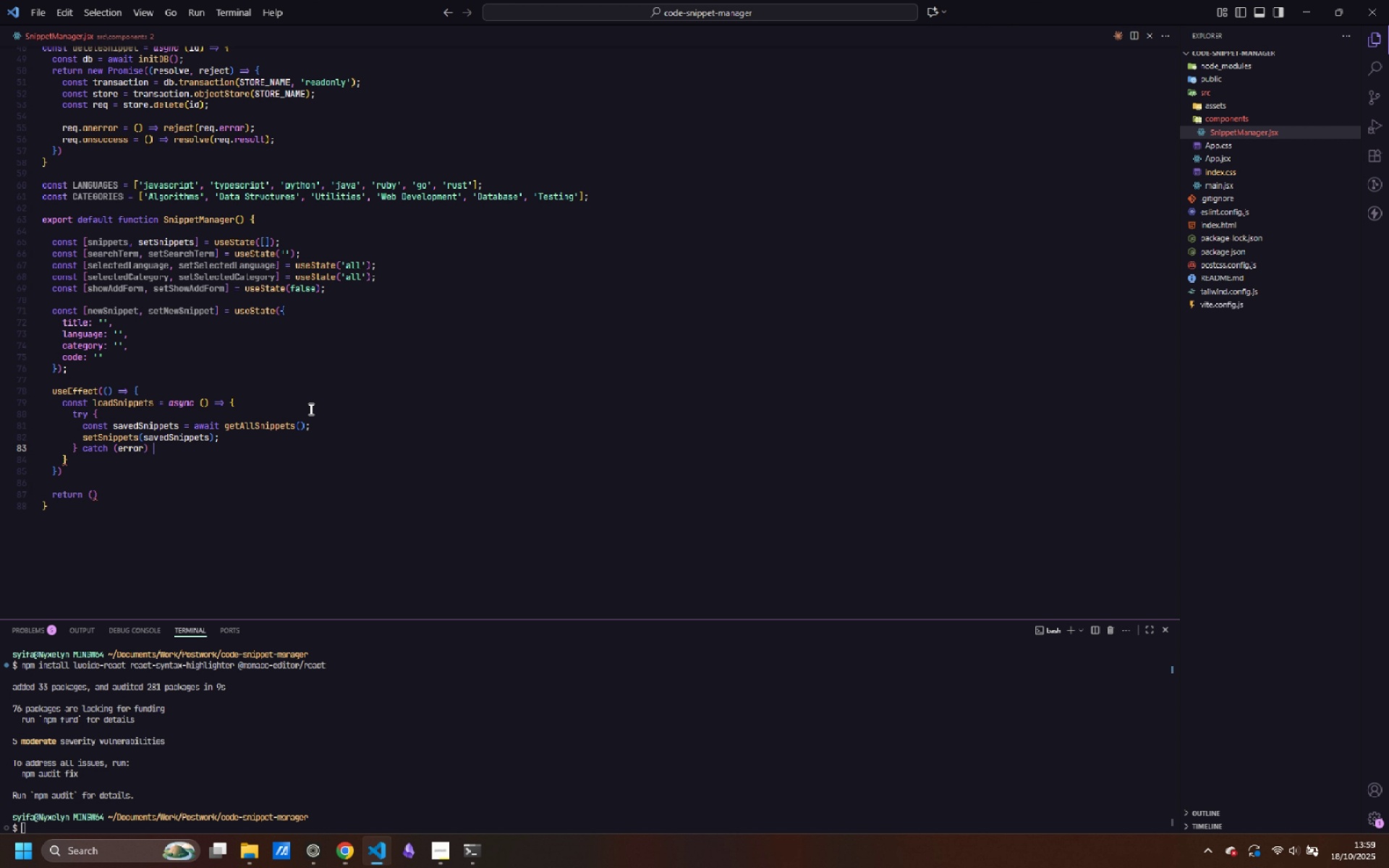 
key(Space)
 